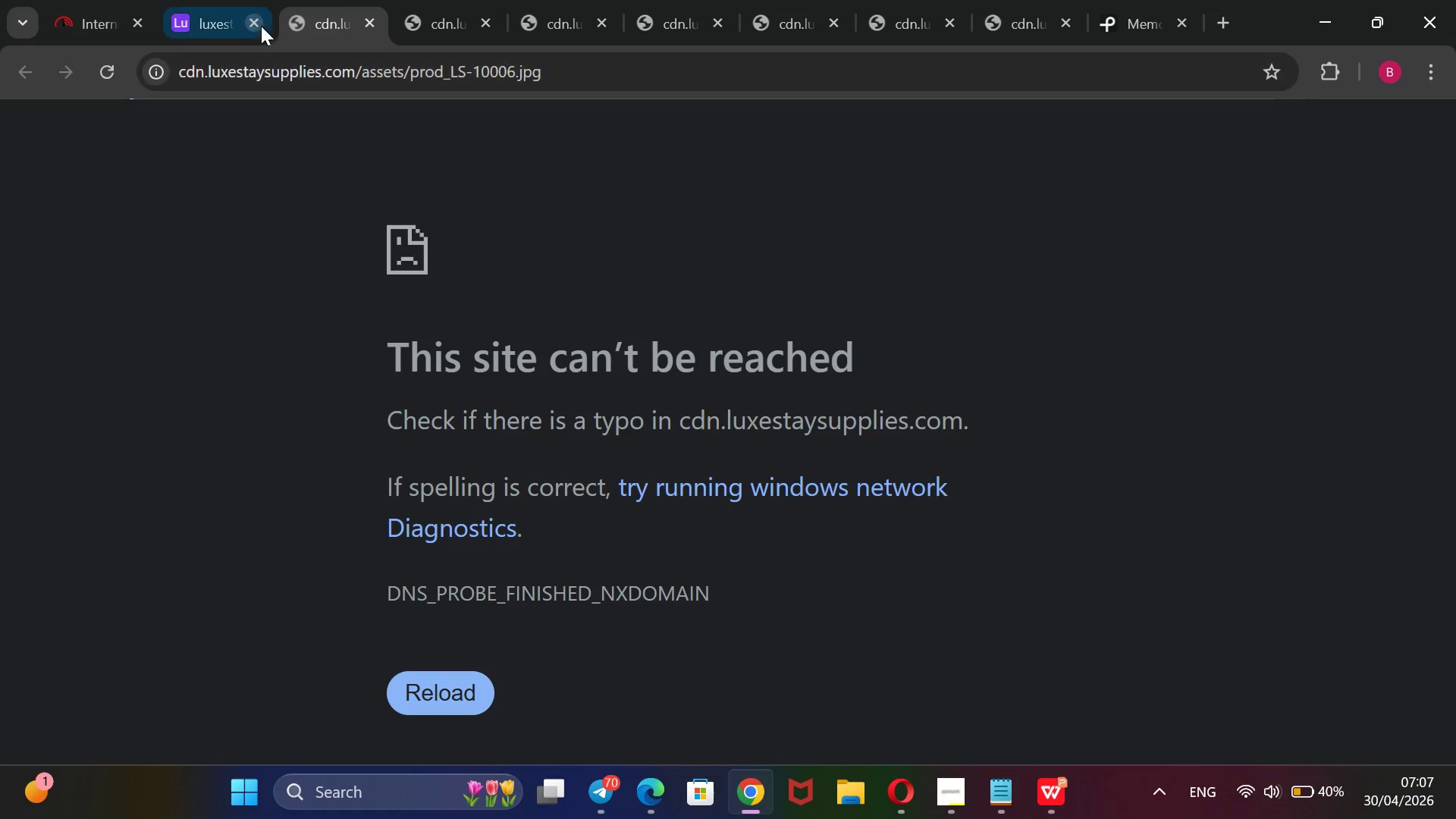 
left_click([166, 8])
 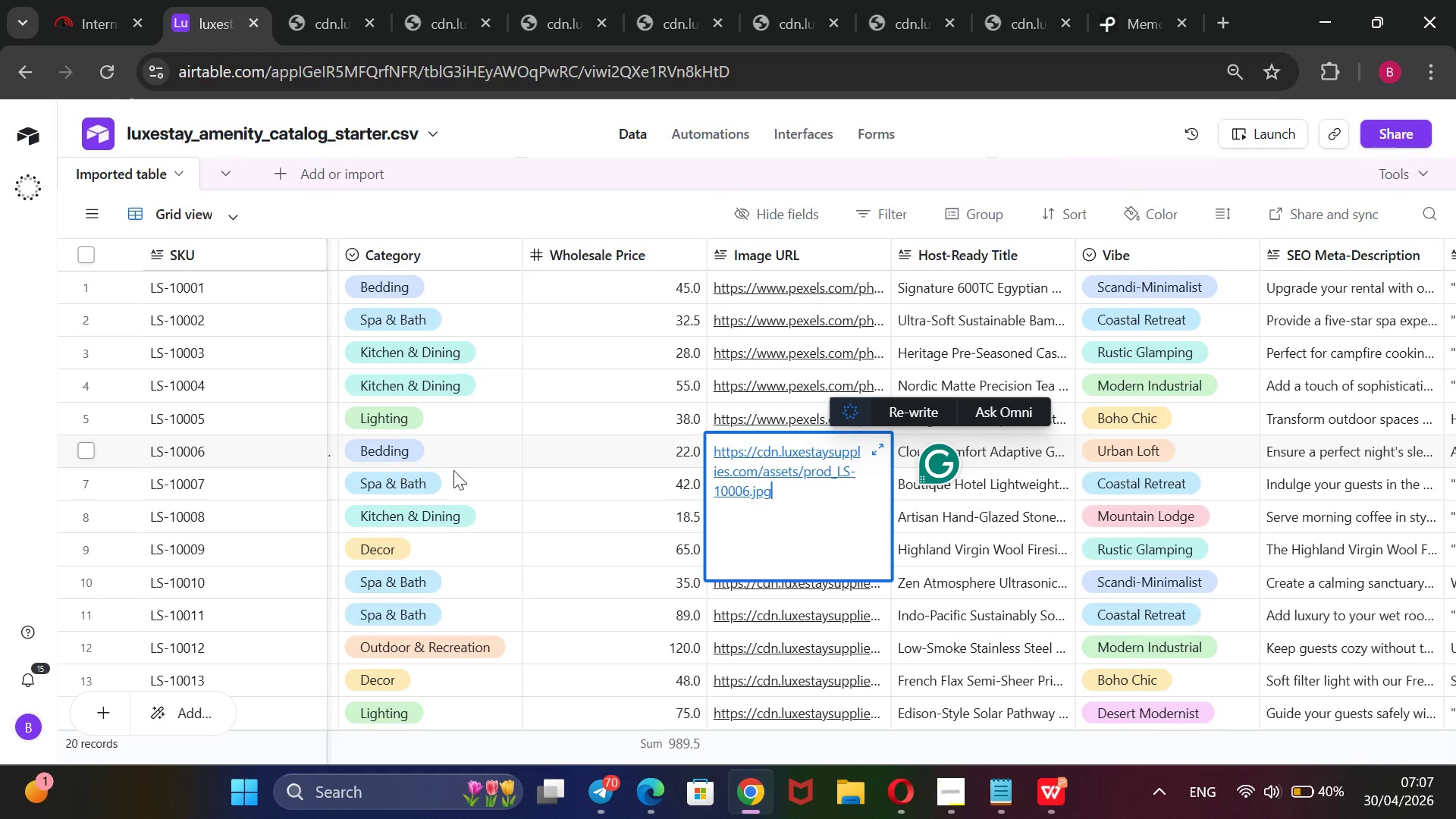 
left_click_drag(start_coordinate=[777, 491], to_coordinate=[695, 446])
 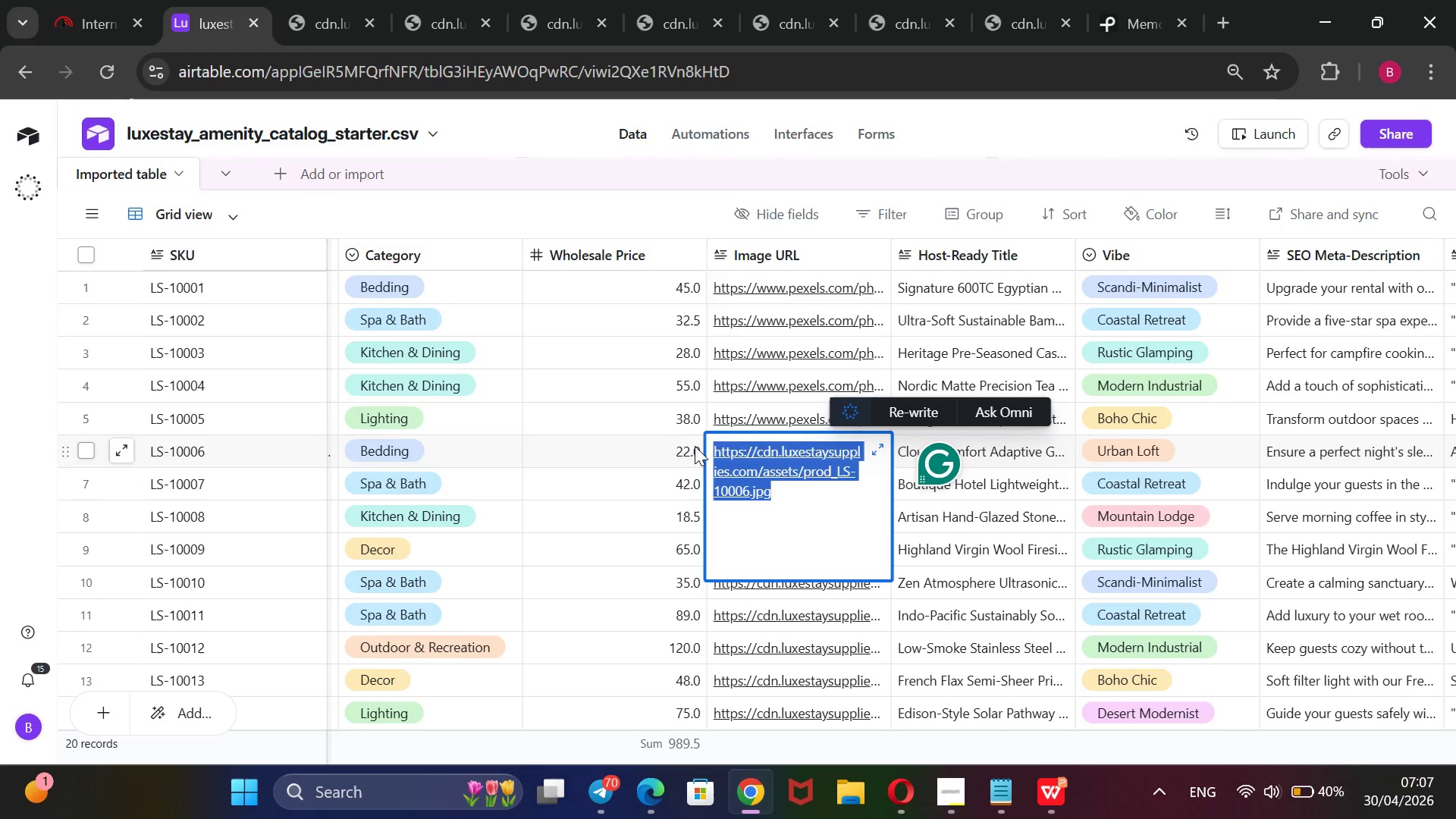 
key(Backspace)
 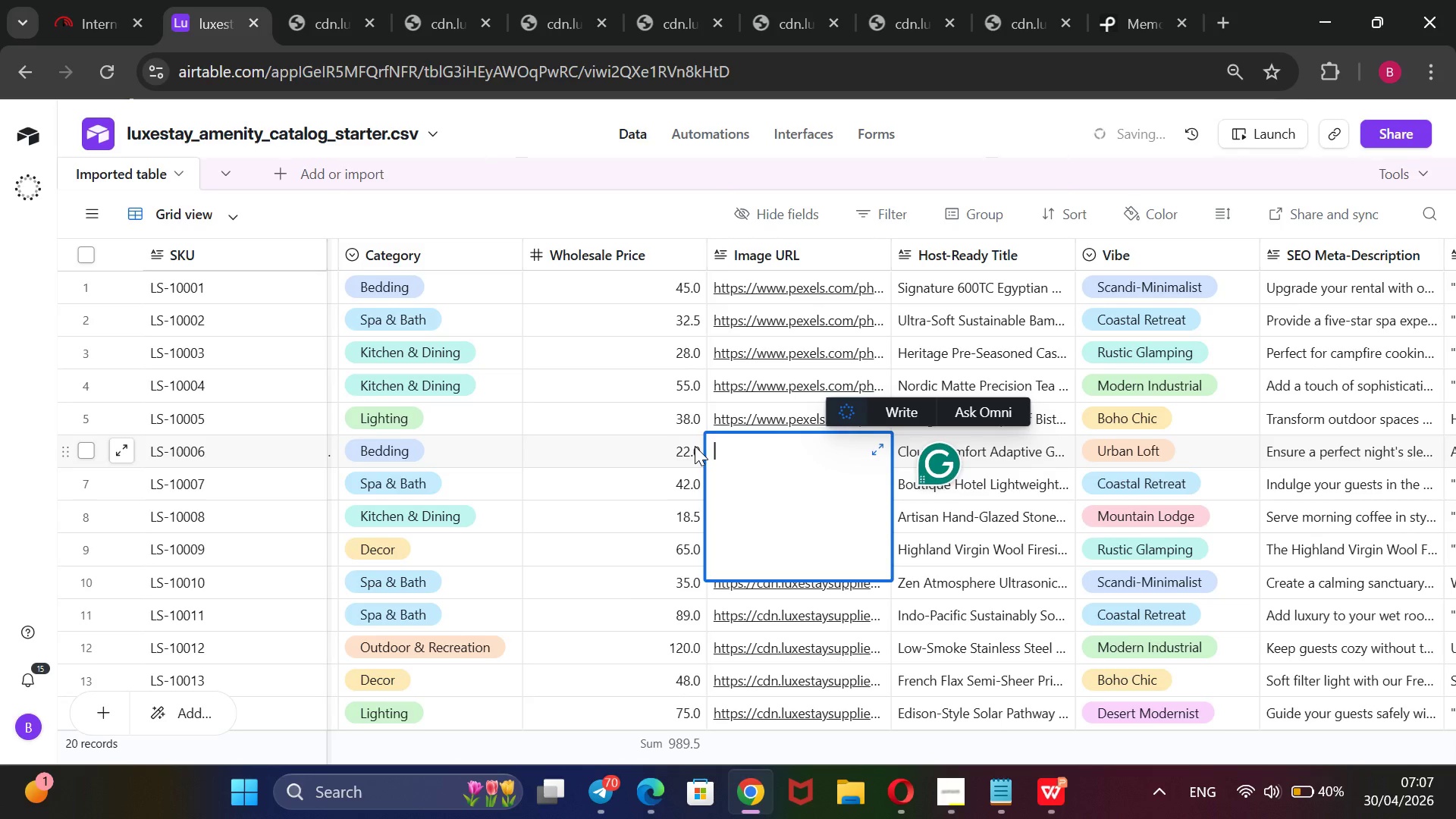 
key(Control+V)
 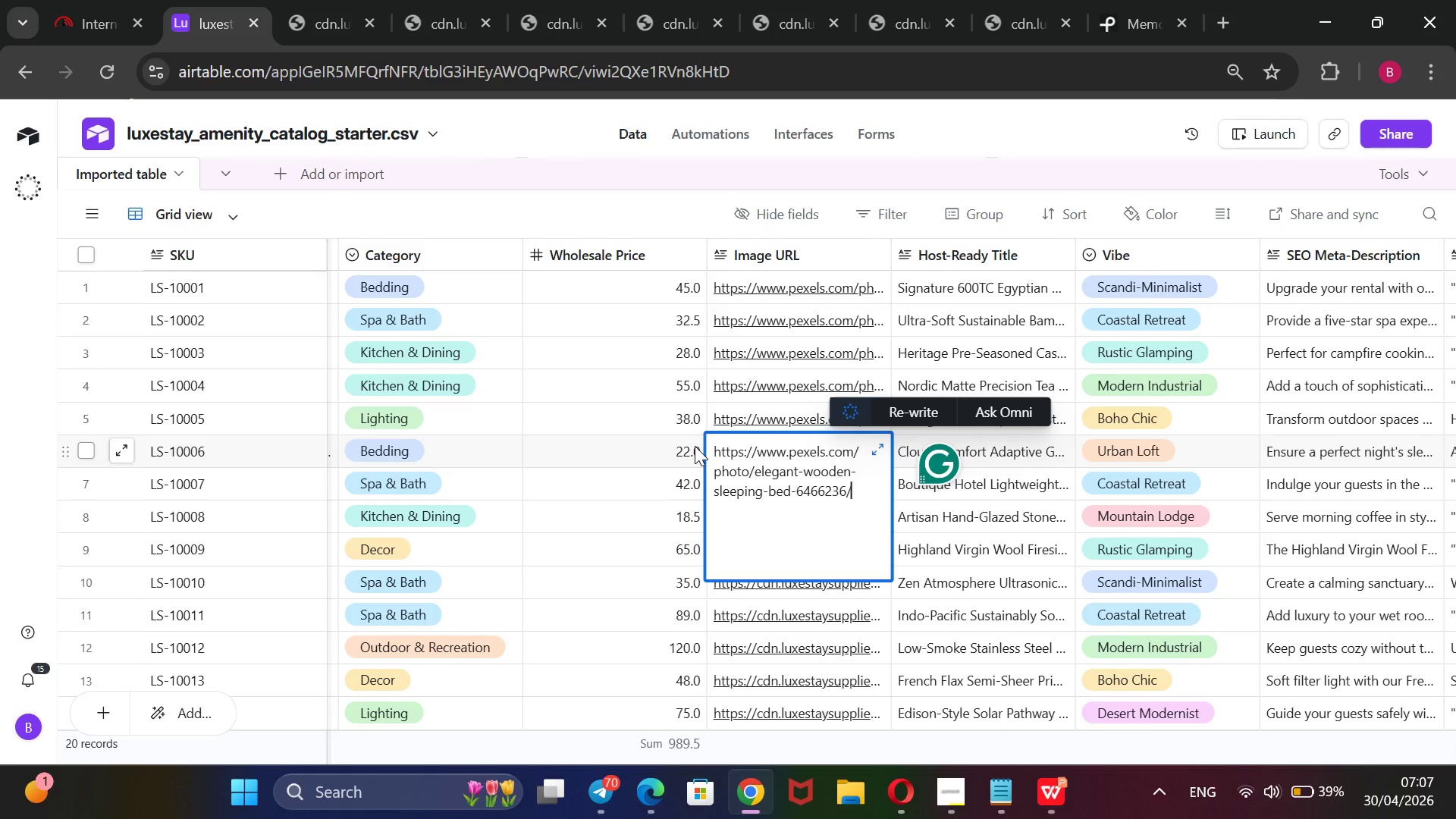 
wait(29.33)
 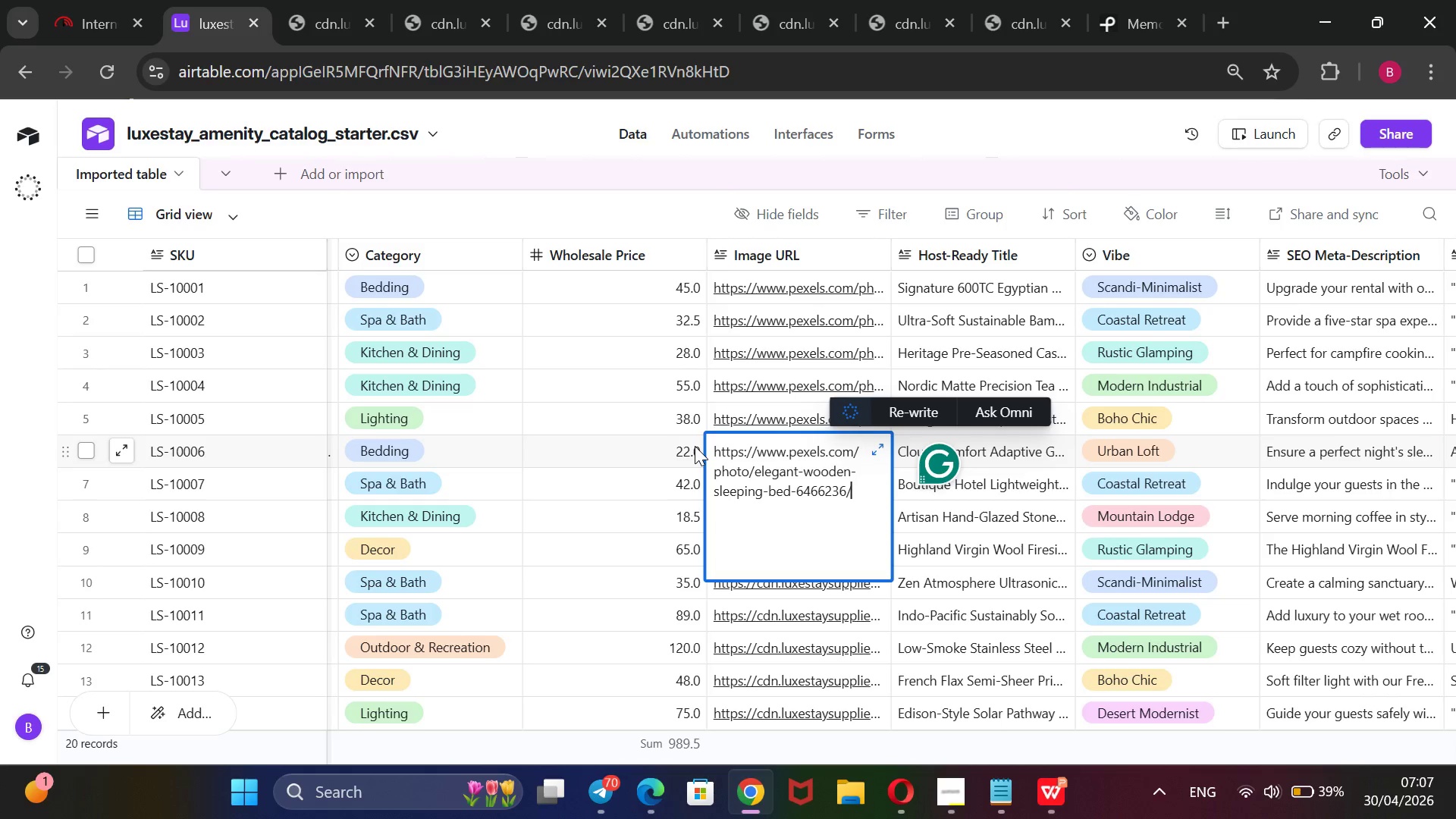 
left_click([1126, 11])
 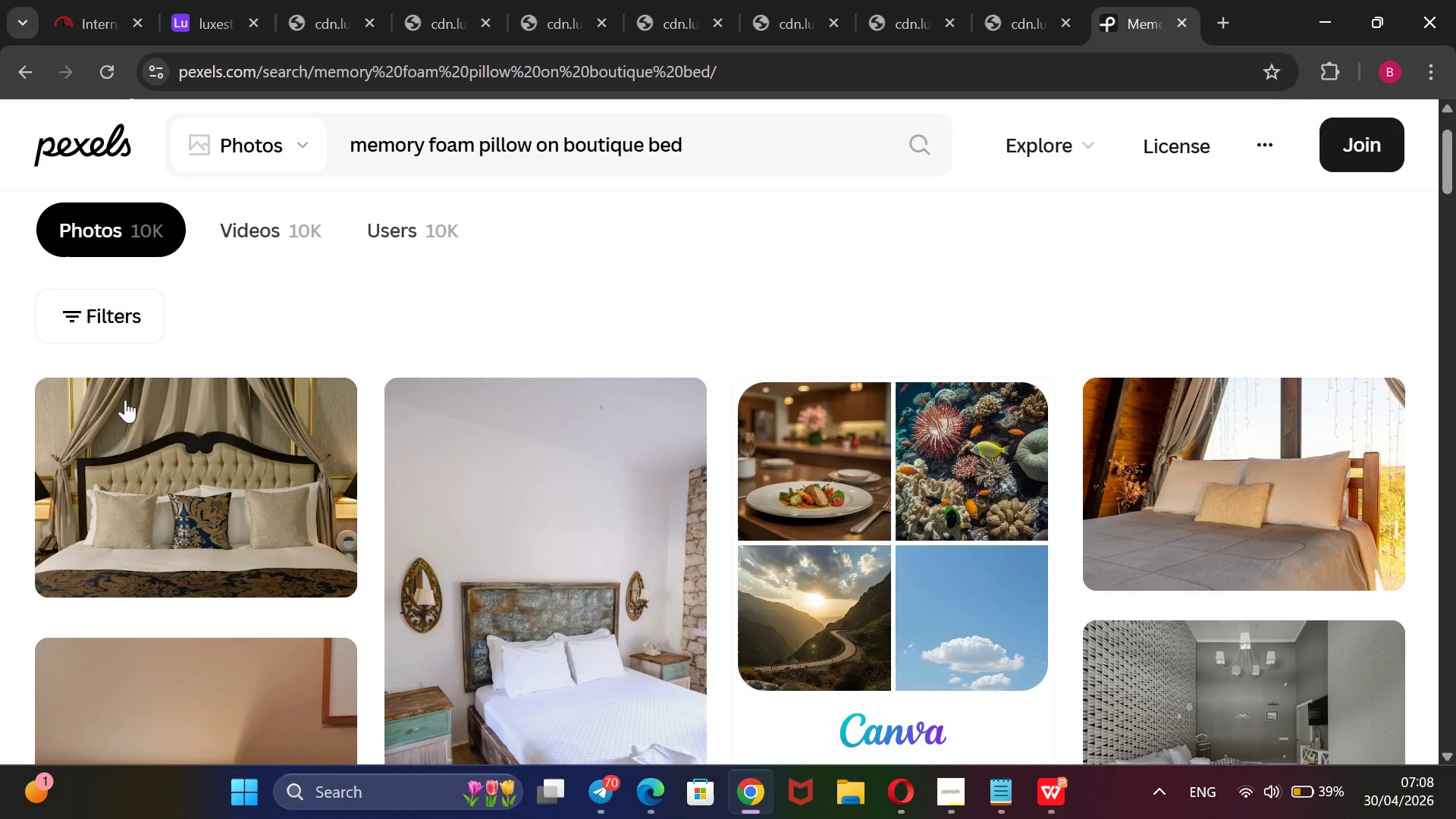 
right_click([120, 431])
 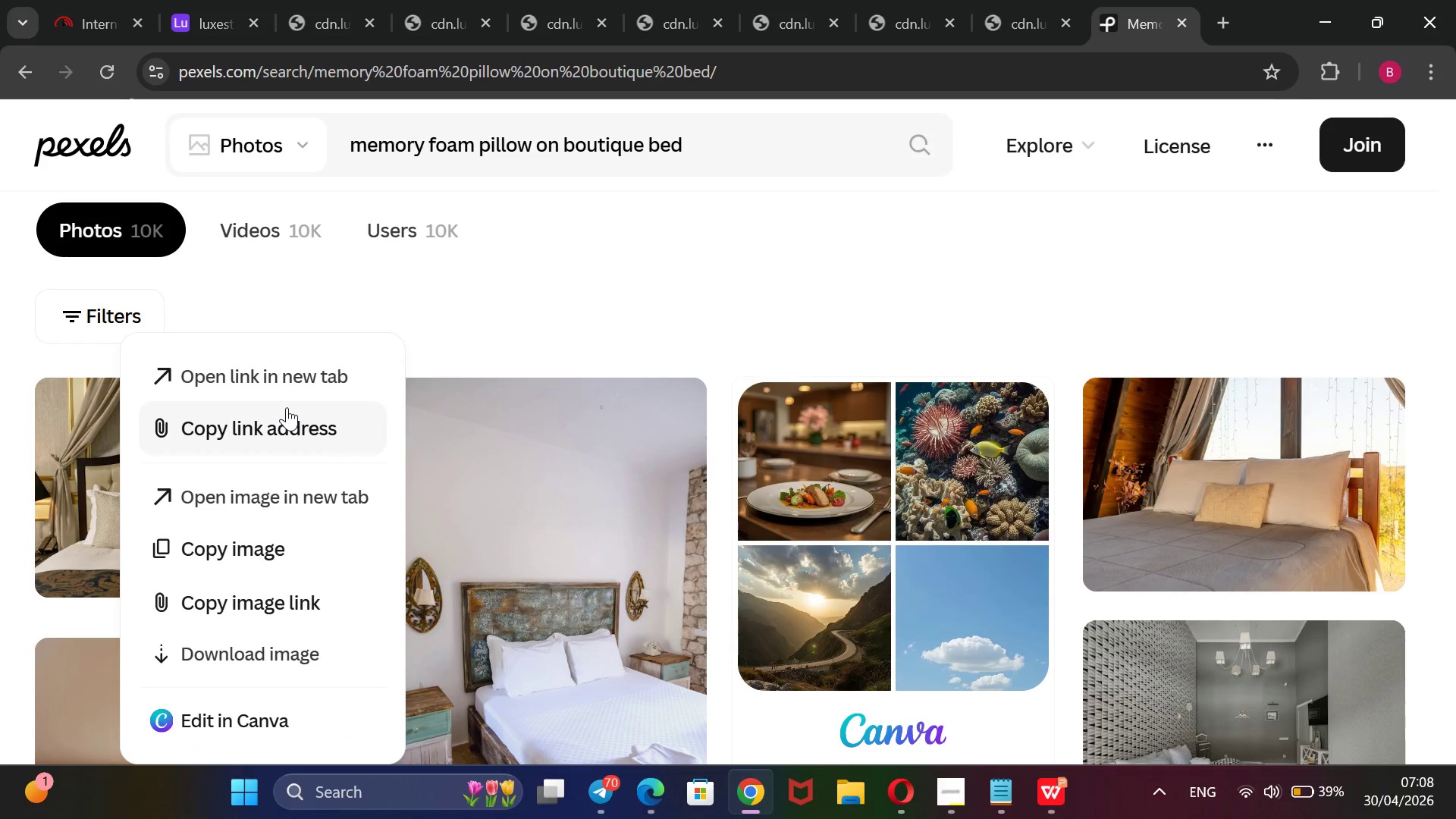 
left_click([272, 434])
 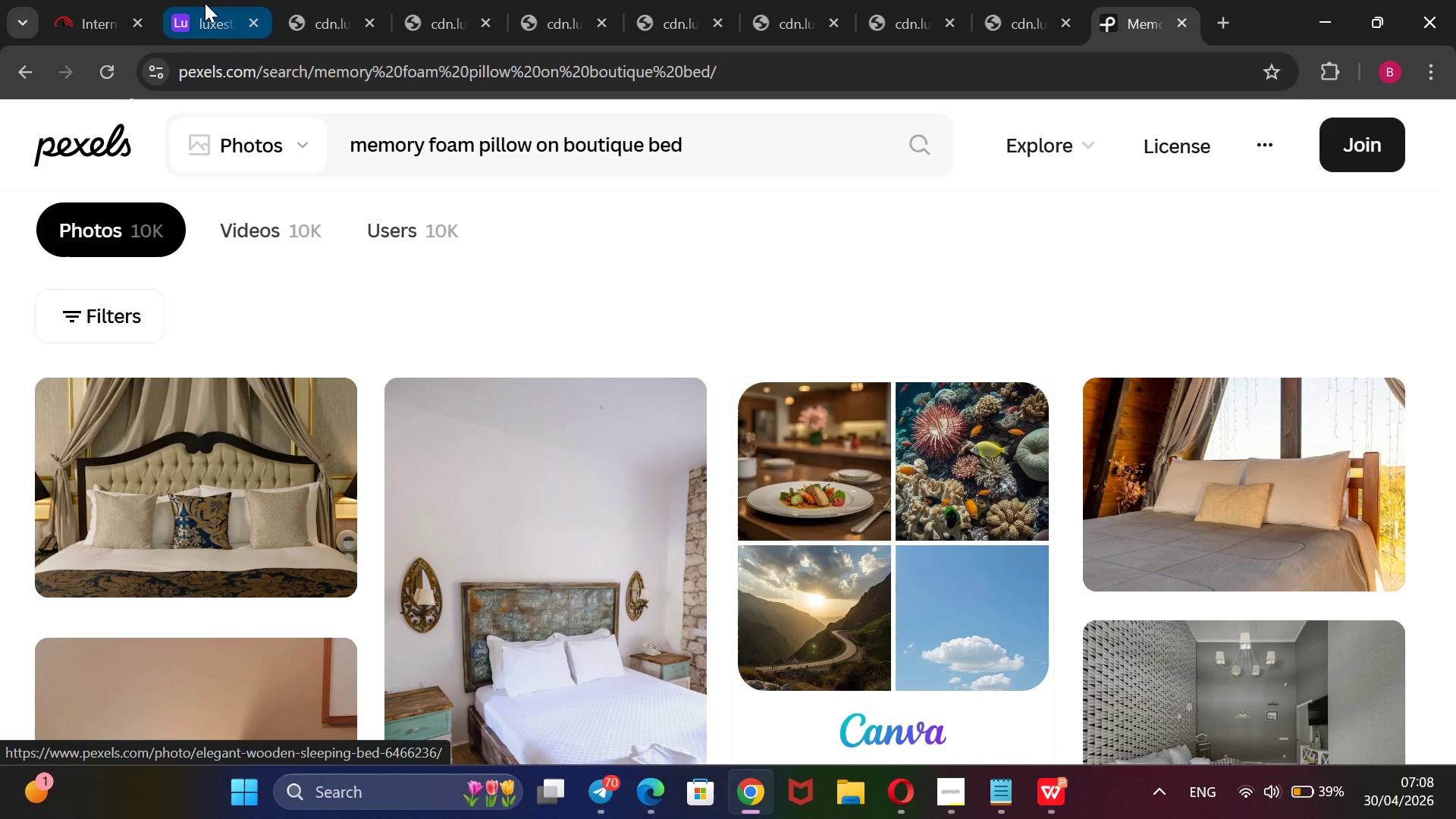 
left_click([205, 3])
 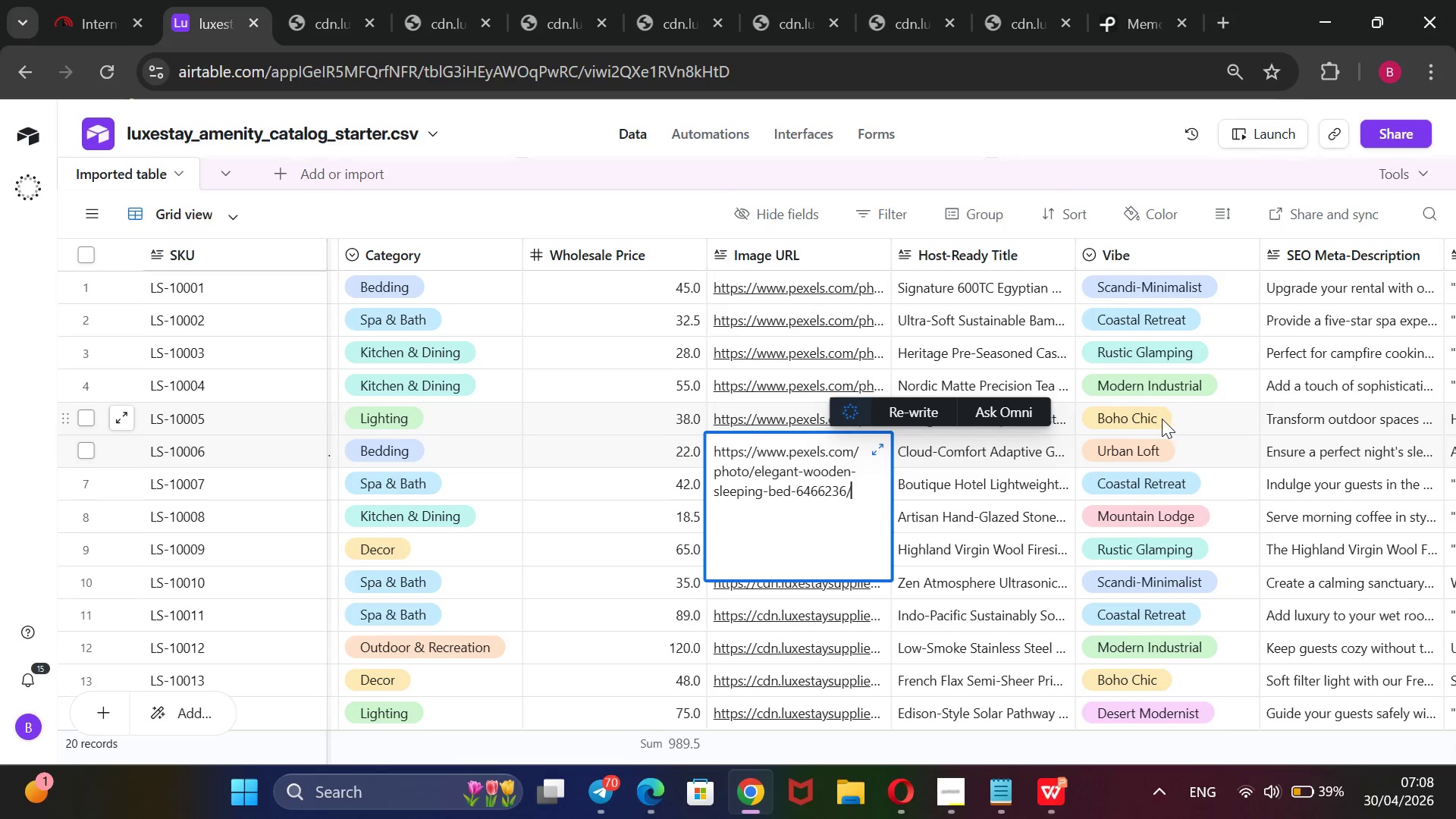 
scroll: coordinate [1163, 419], scroll_direction: down, amount: 3.0
 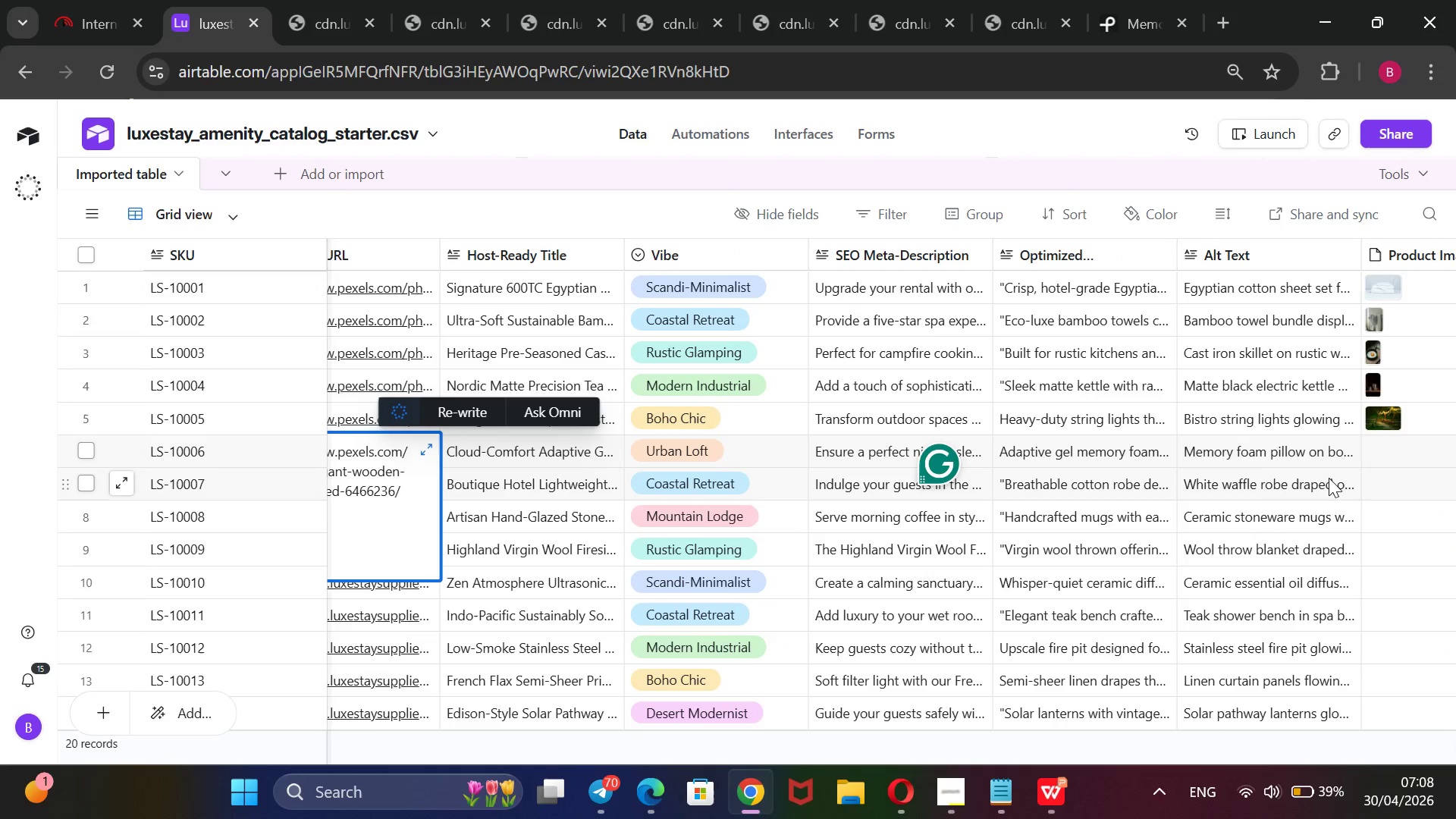 
left_click([1380, 447])
 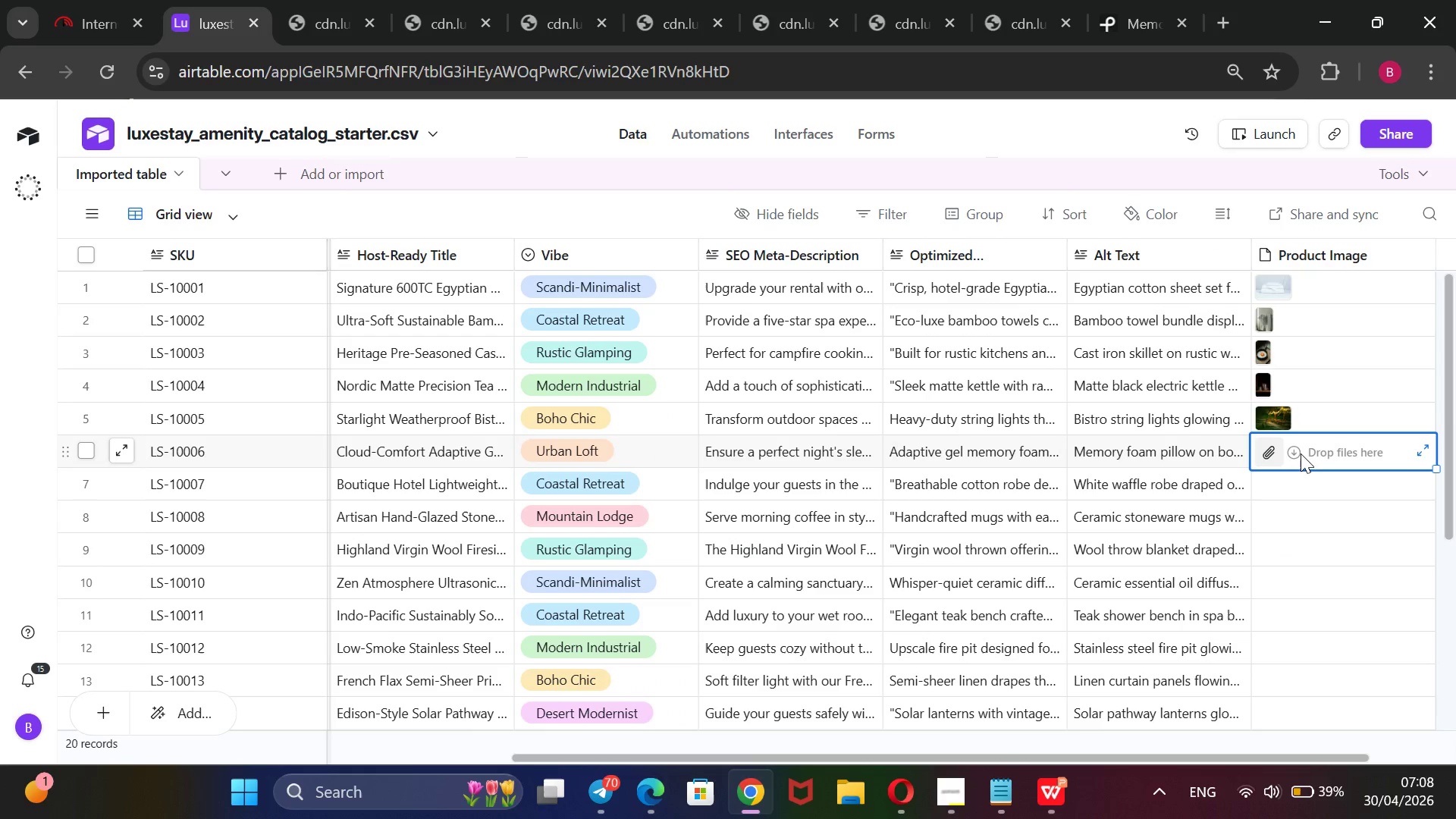 
left_click([1269, 457])
 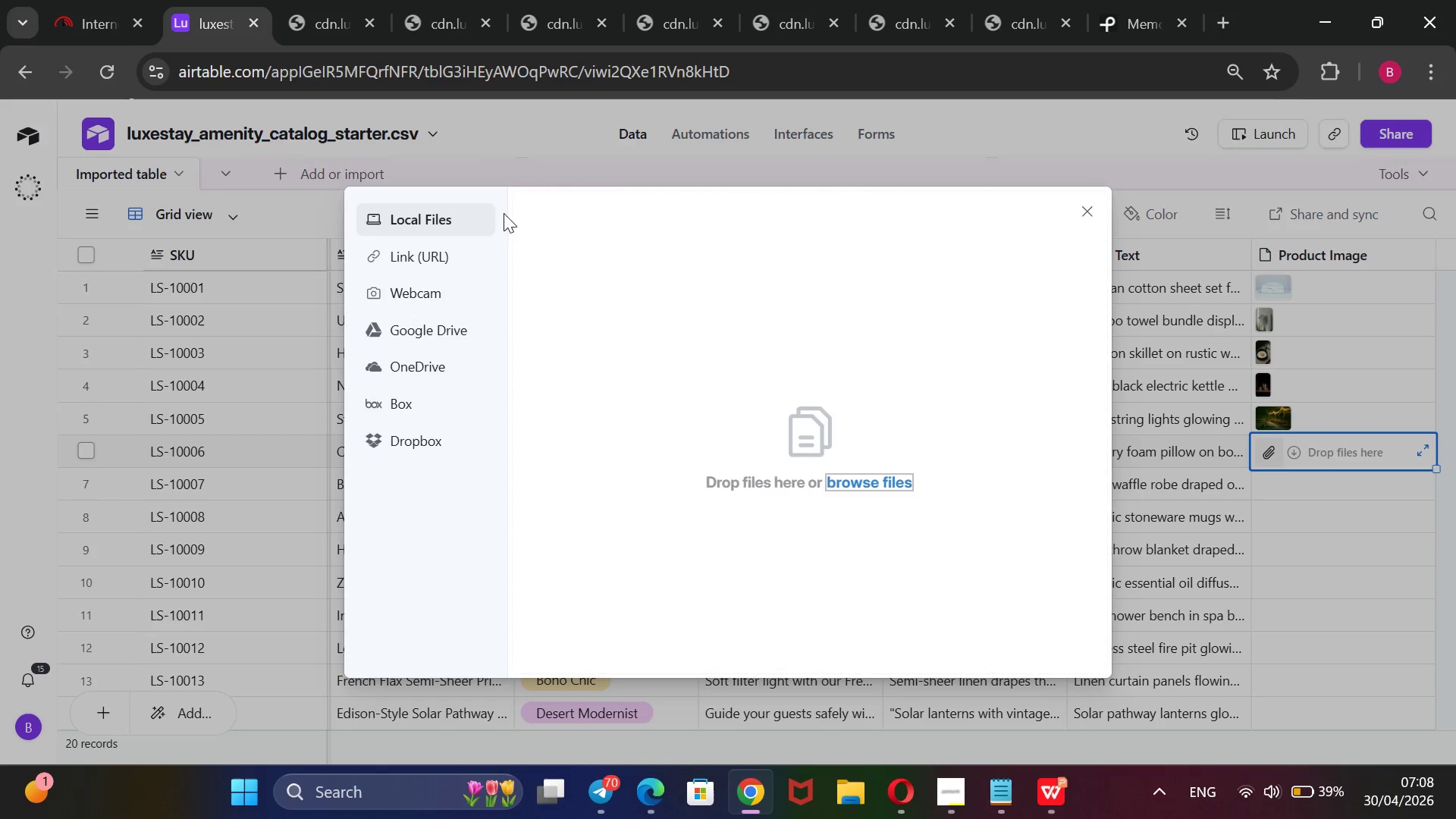 
left_click([459, 249])
 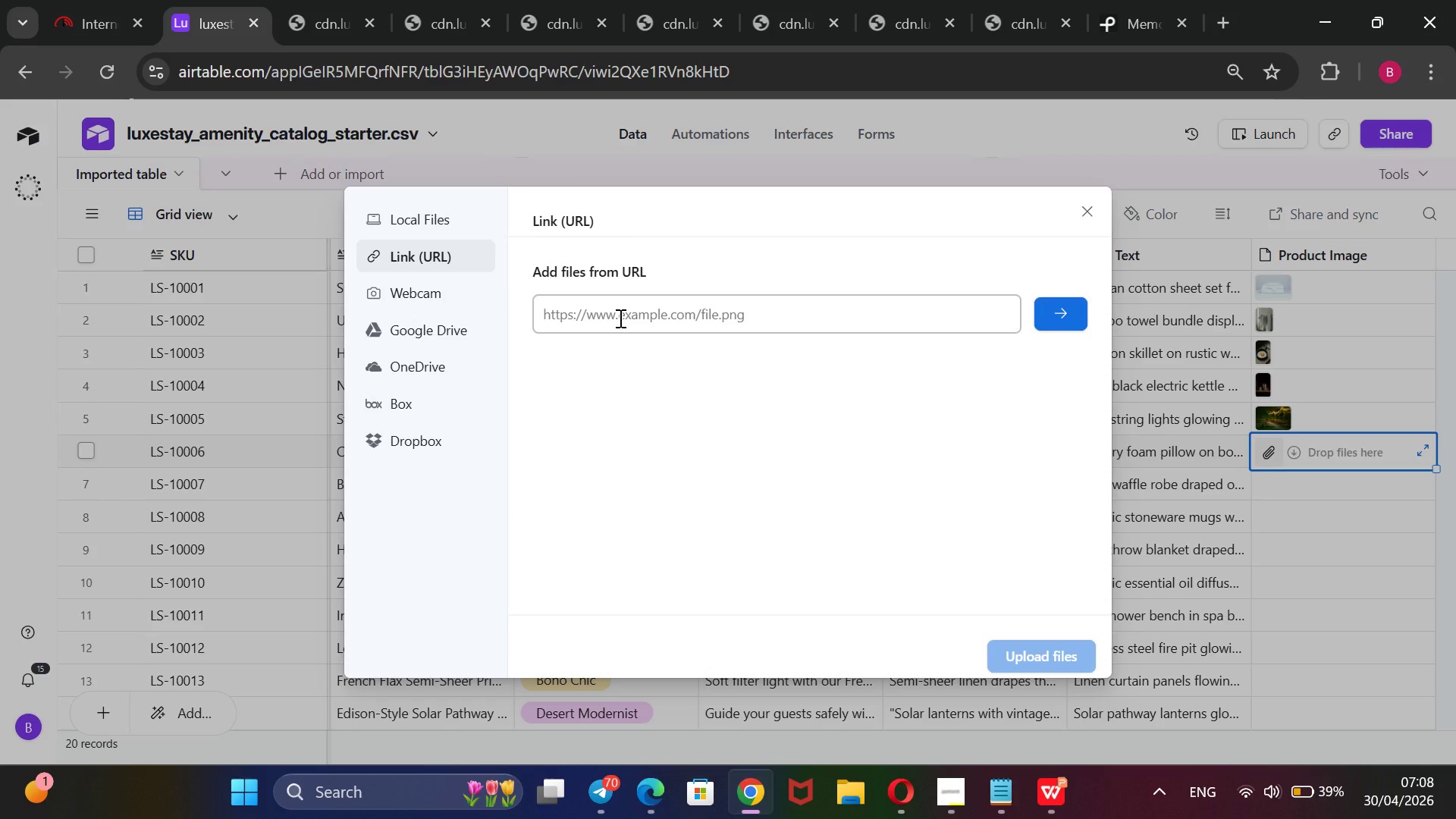 
key(Control+V)
 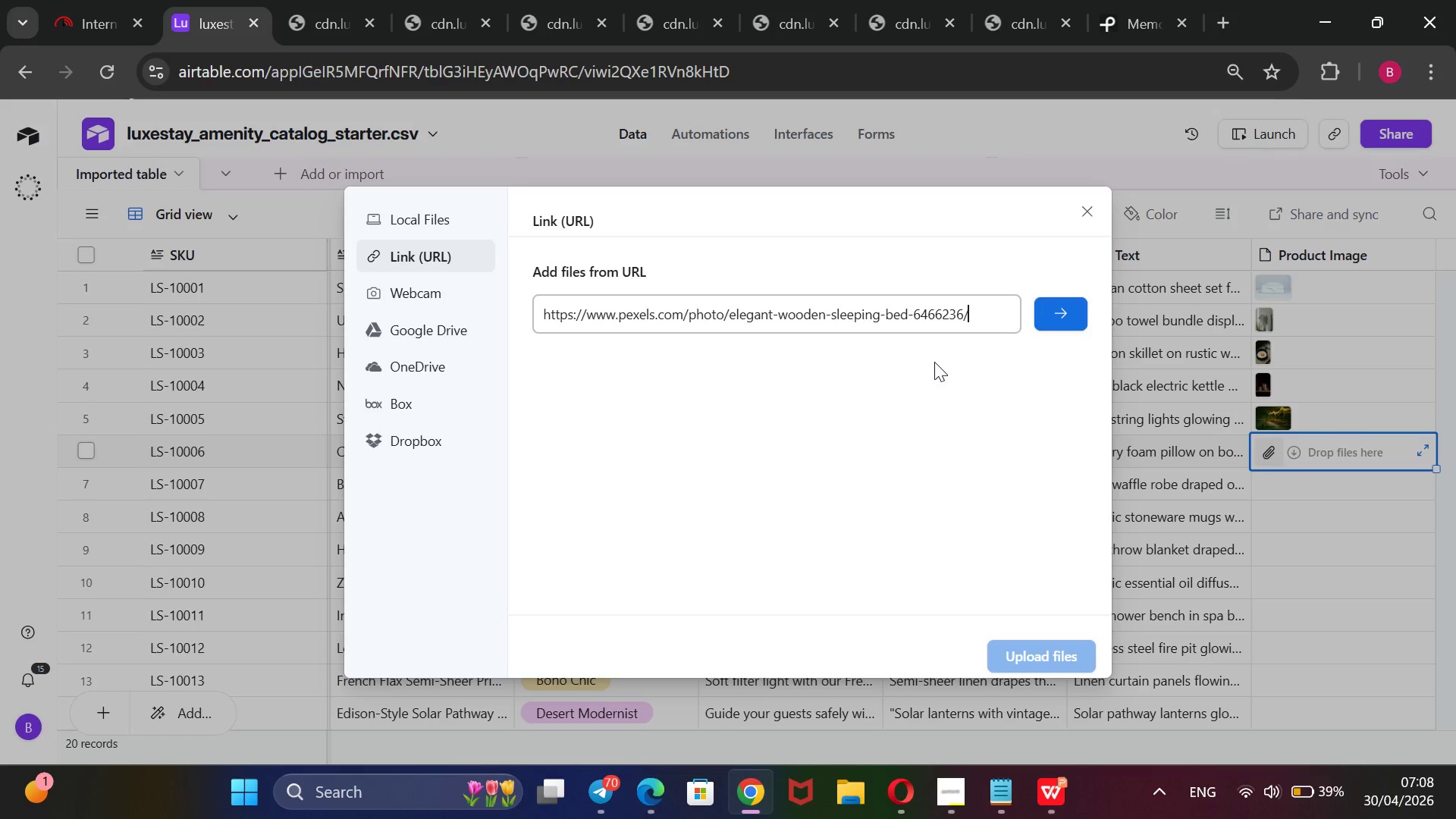 
left_click_drag(start_coordinate=[976, 310], to_coordinate=[529, 298])
 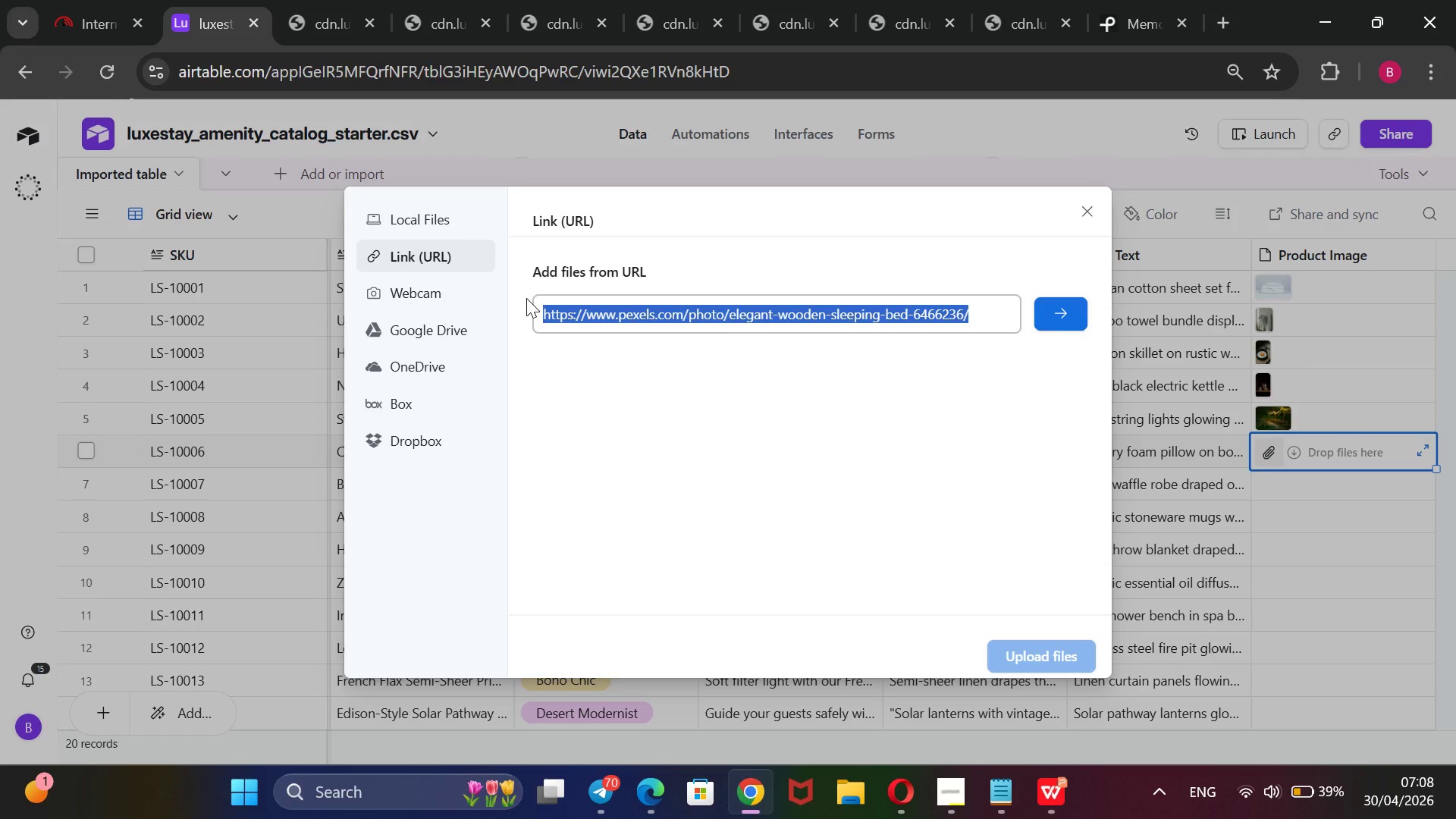 
key(Backspace)
 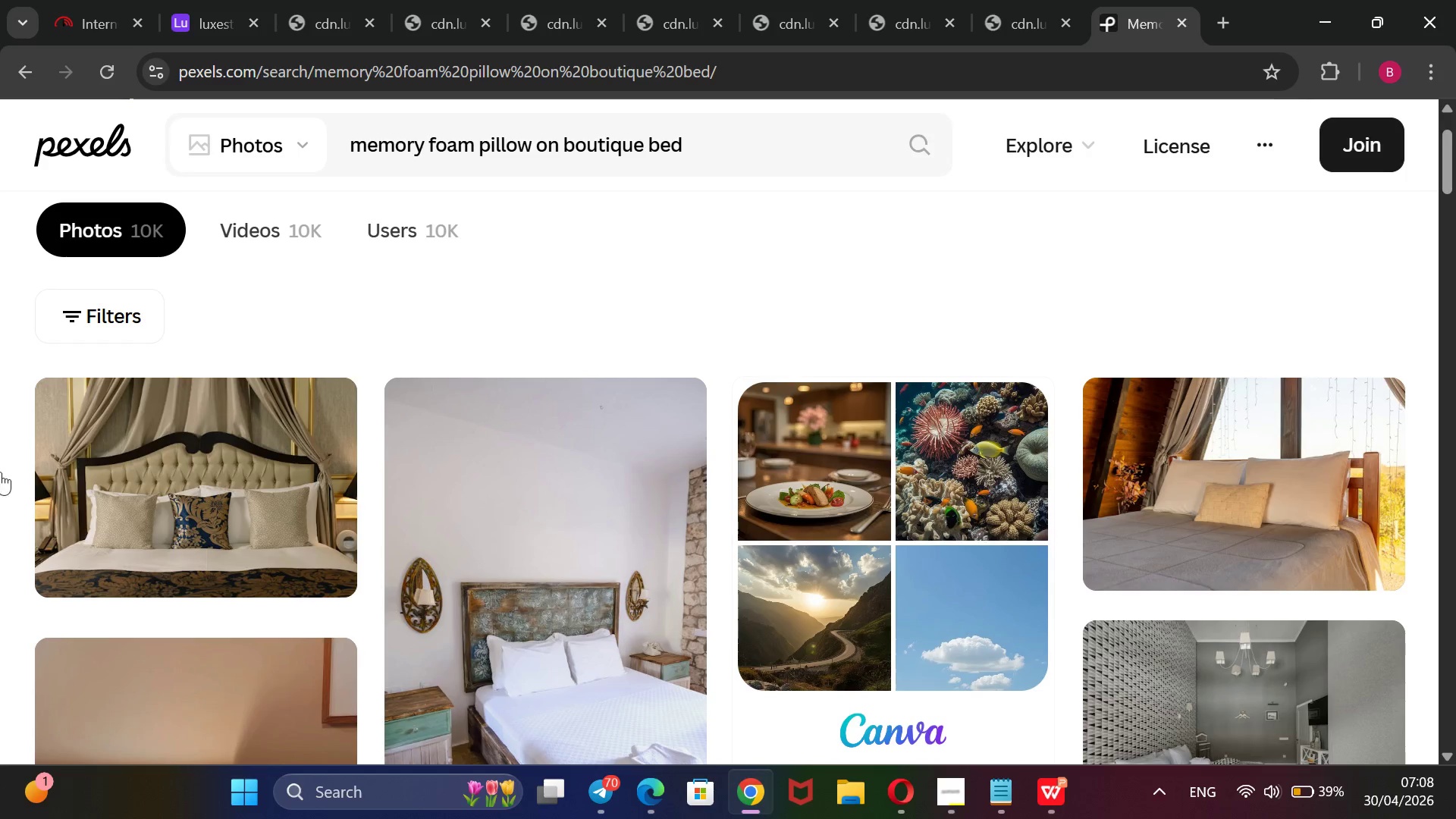 
mouse_move([174, 491])
 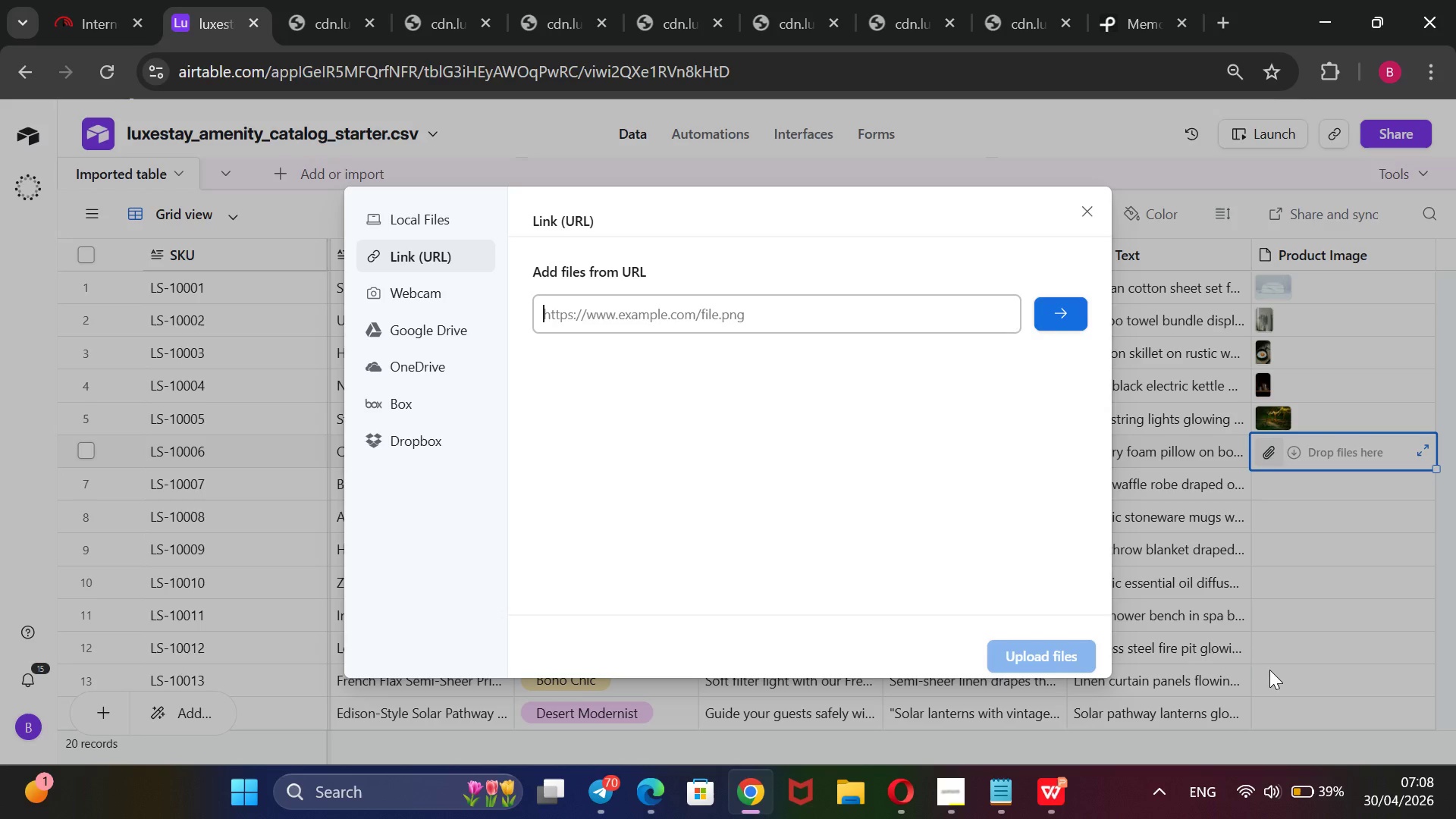 
left_click([900, 320])
 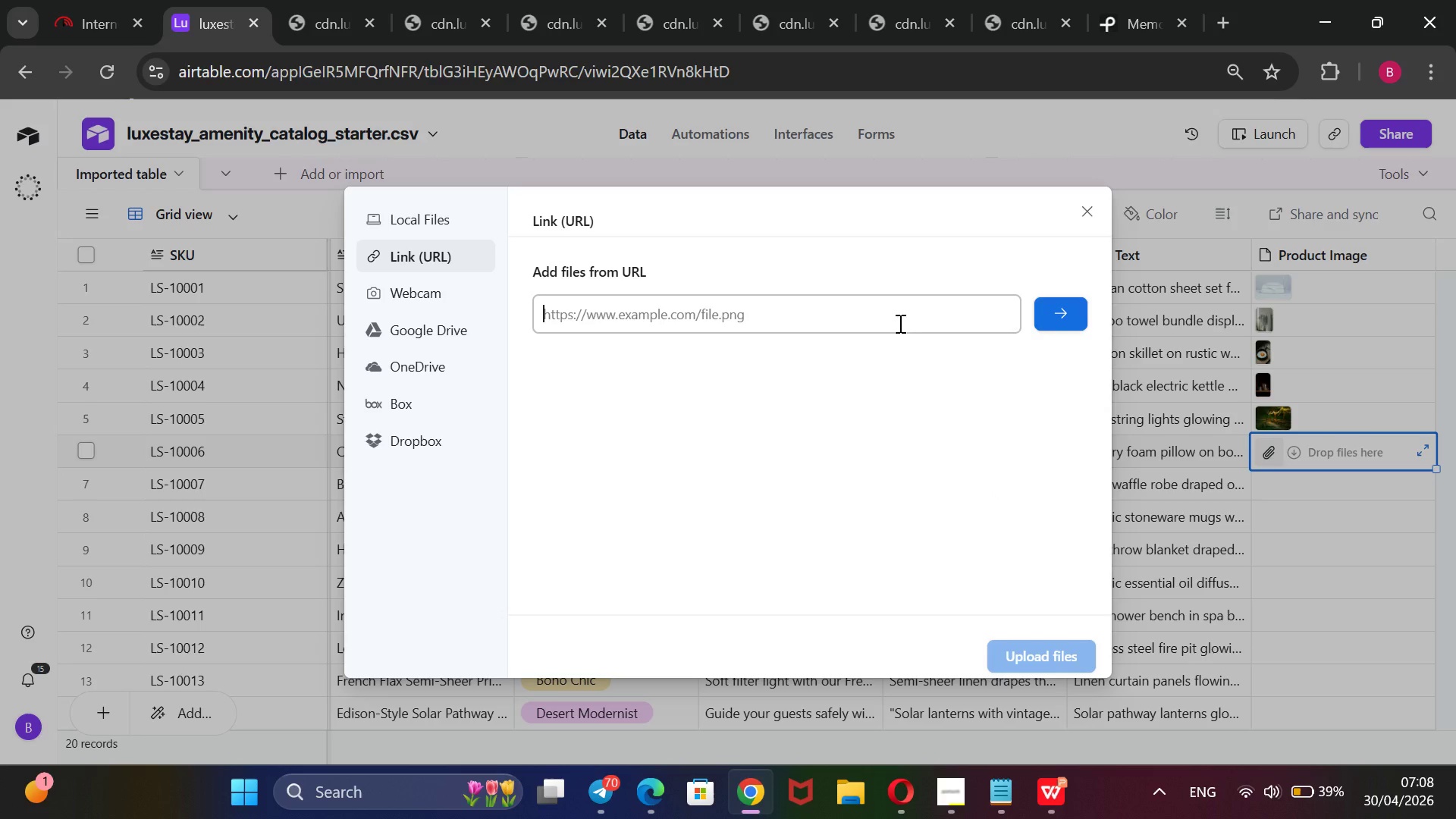 
key(Control+V)
 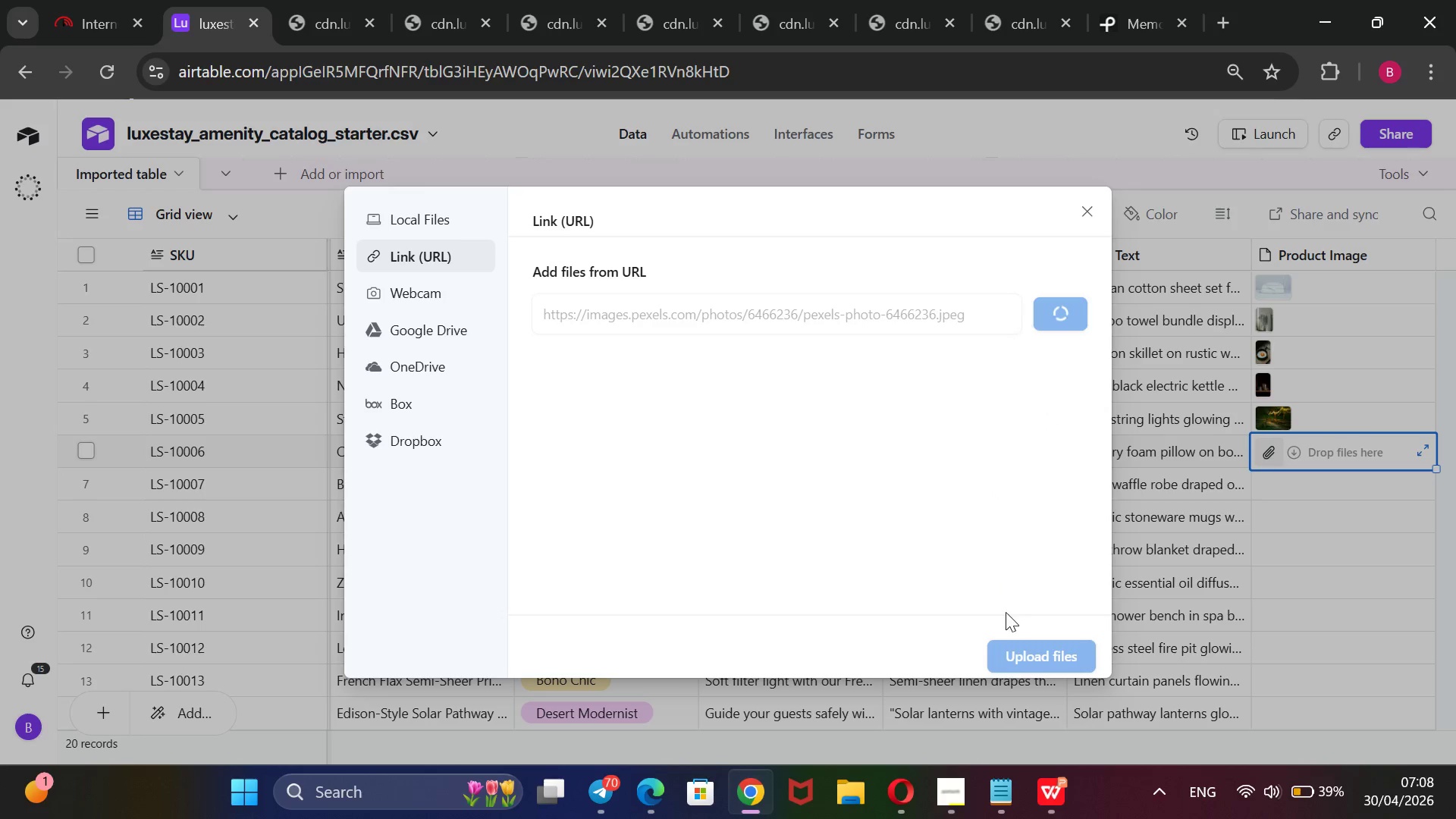 
left_click_drag(start_coordinate=[1016, 659], to_coordinate=[1018, 653])
 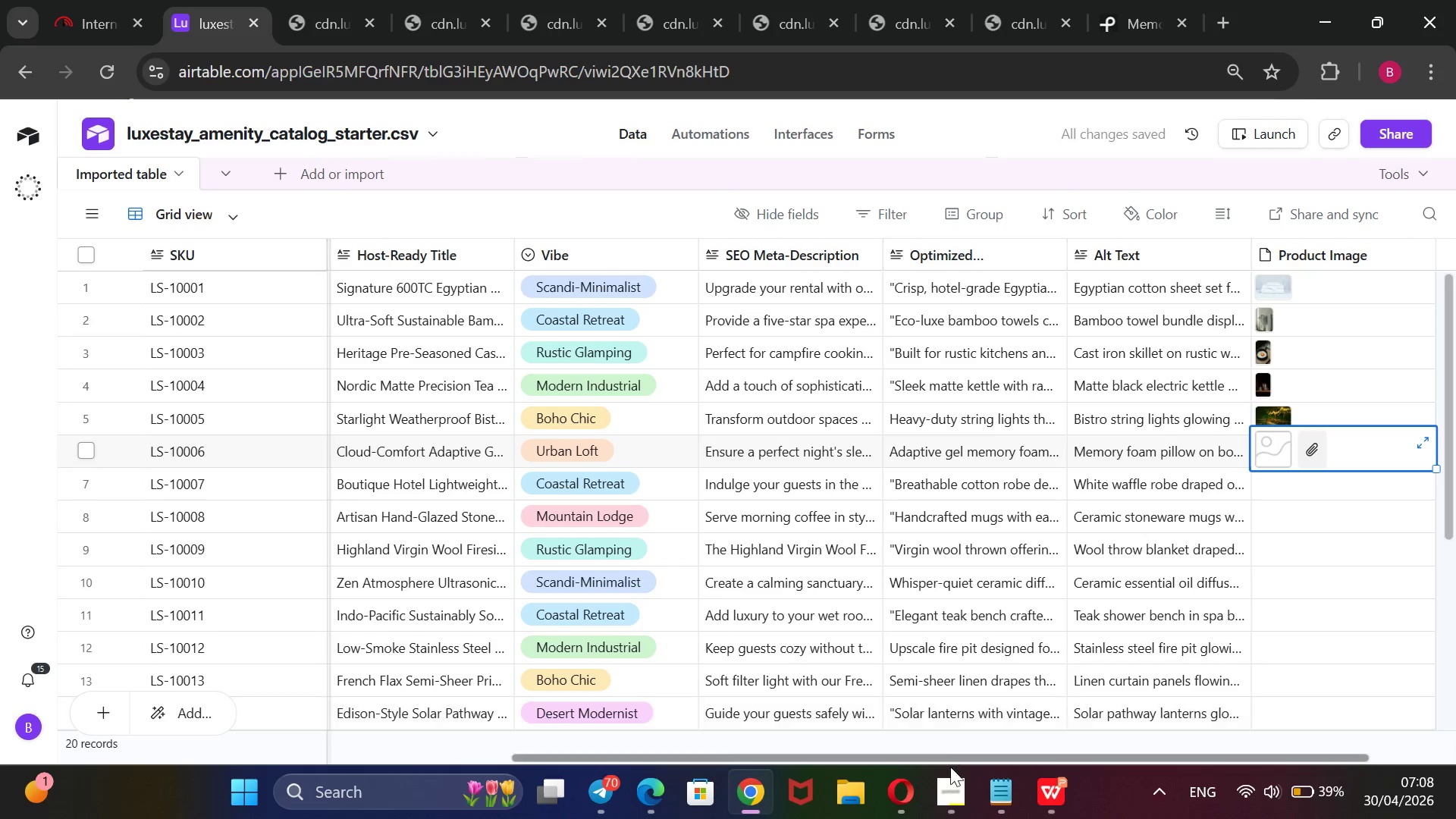 
left_click([950, 772])
 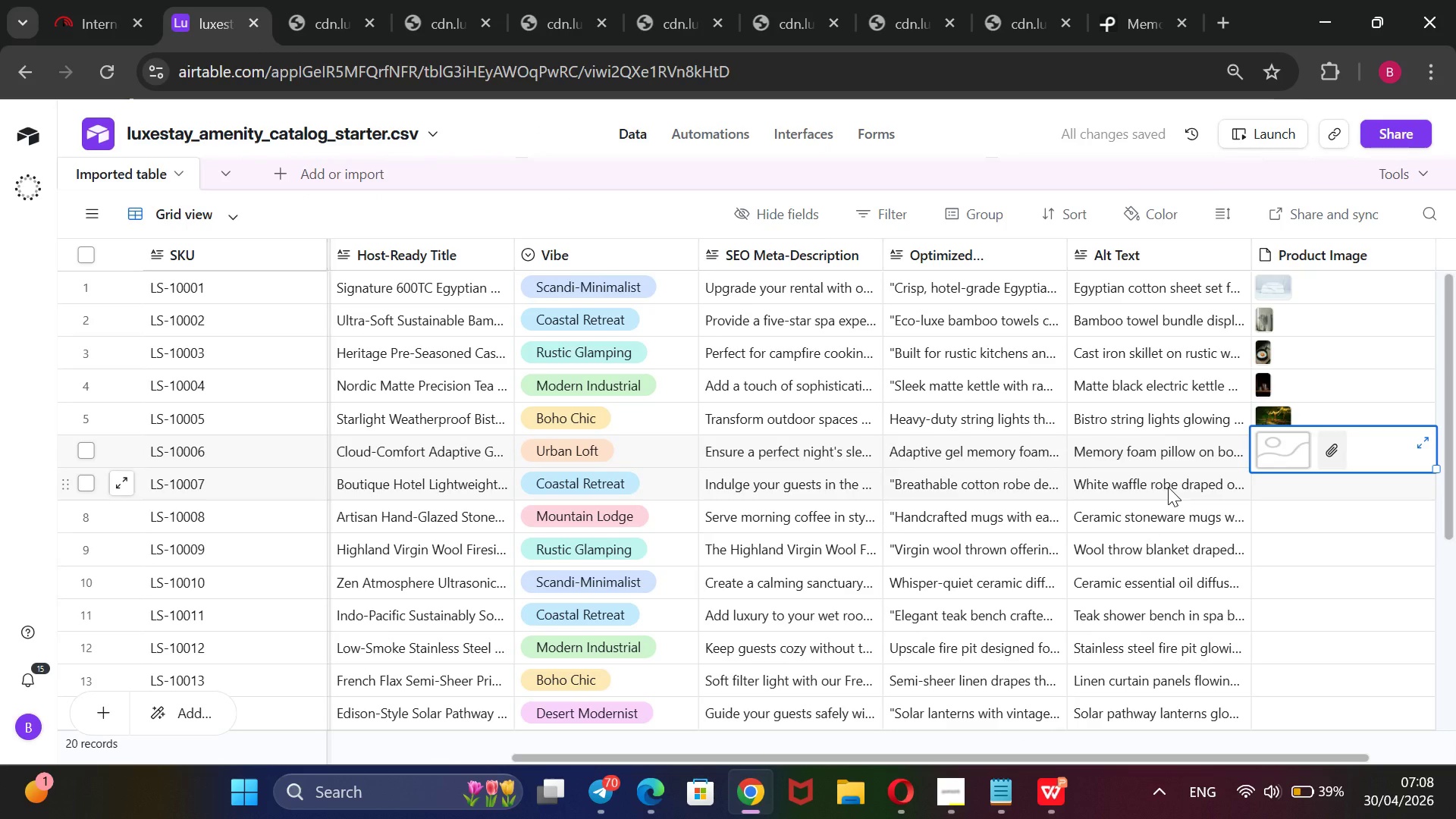 
double_click([1168, 487])
 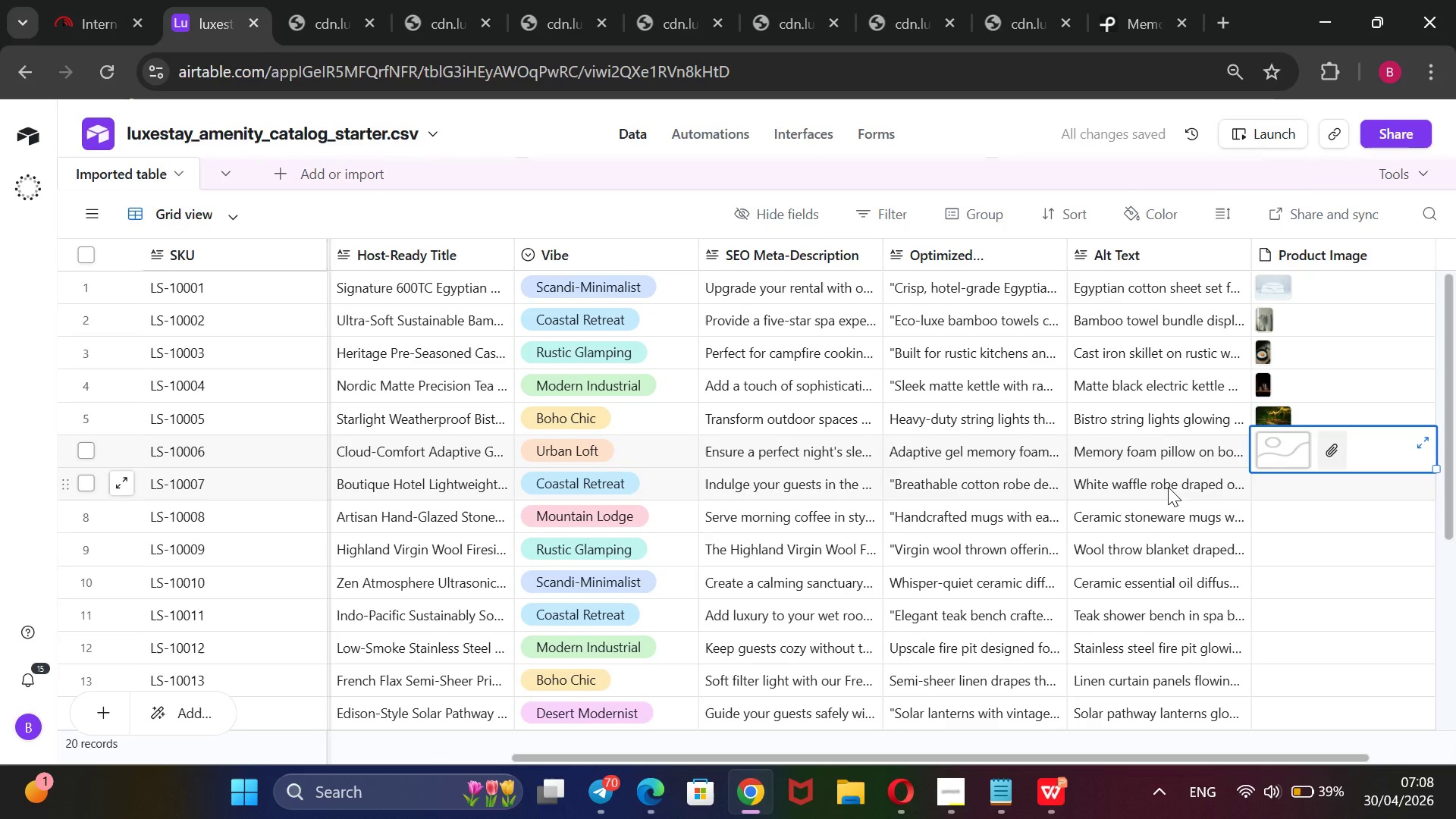 
triple_click([1168, 487])
 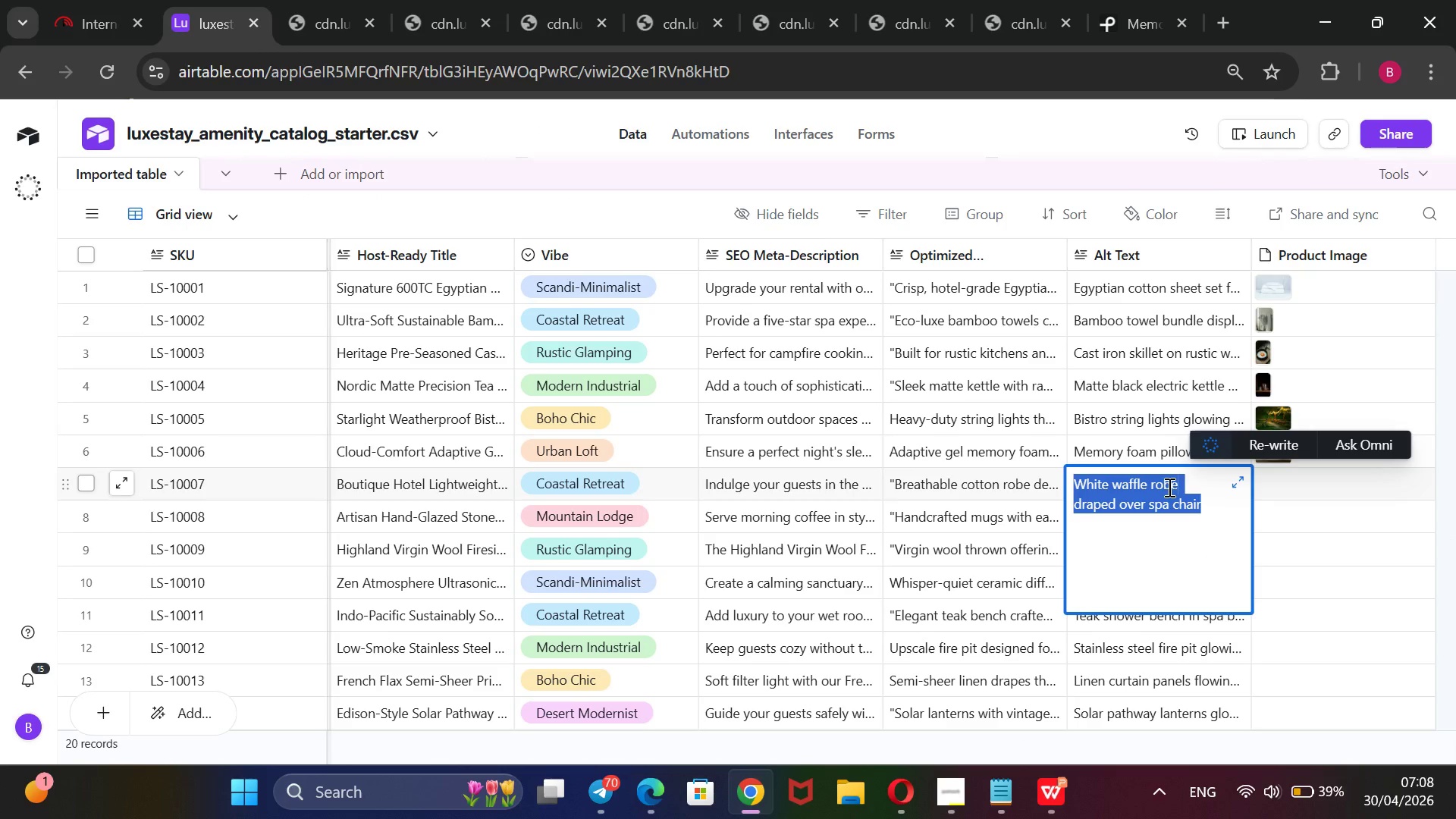 
key(Control+C)
 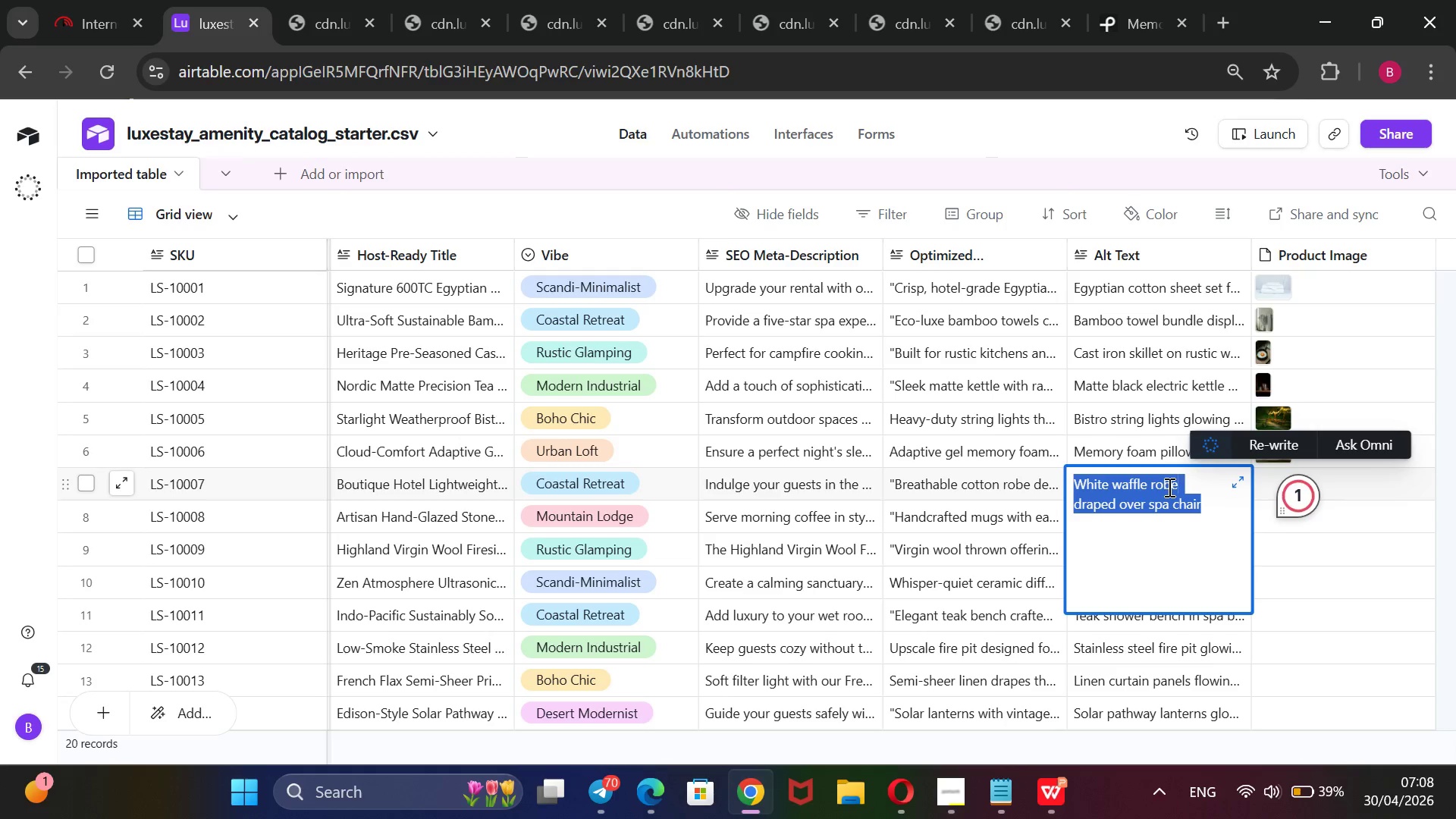 
wait(5.06)
 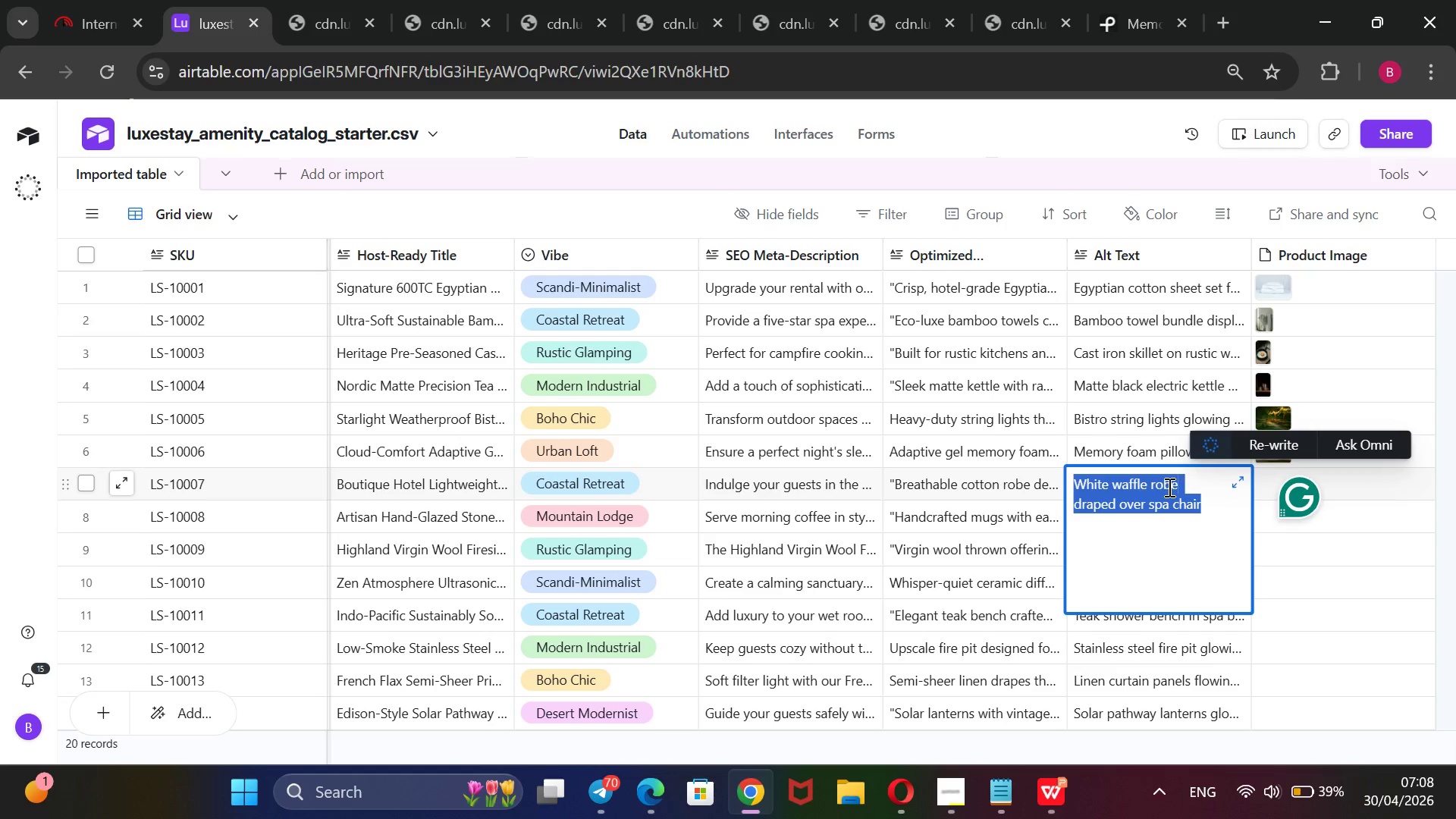 
left_click([1149, 6])
 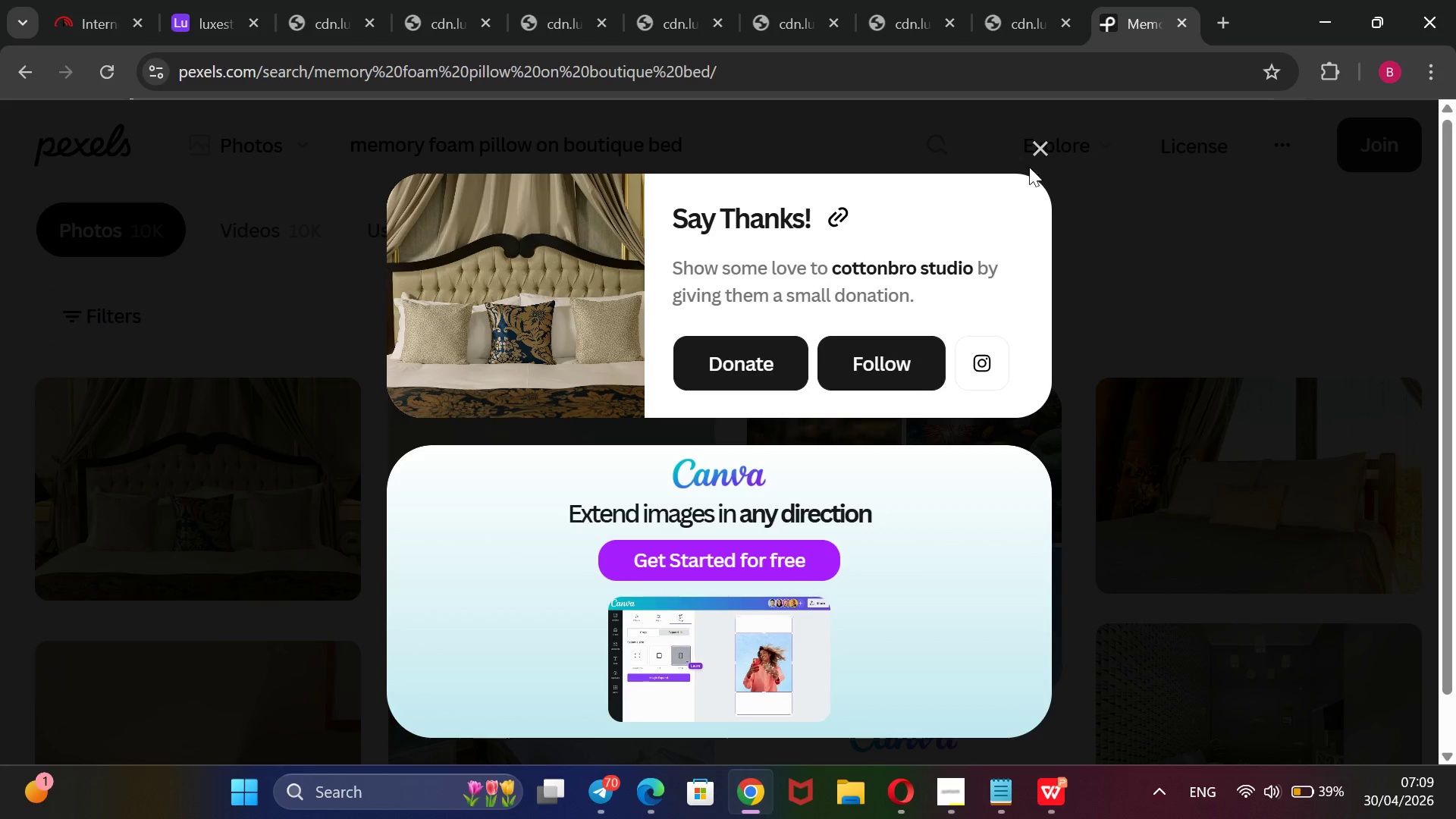 
left_click([1037, 143])
 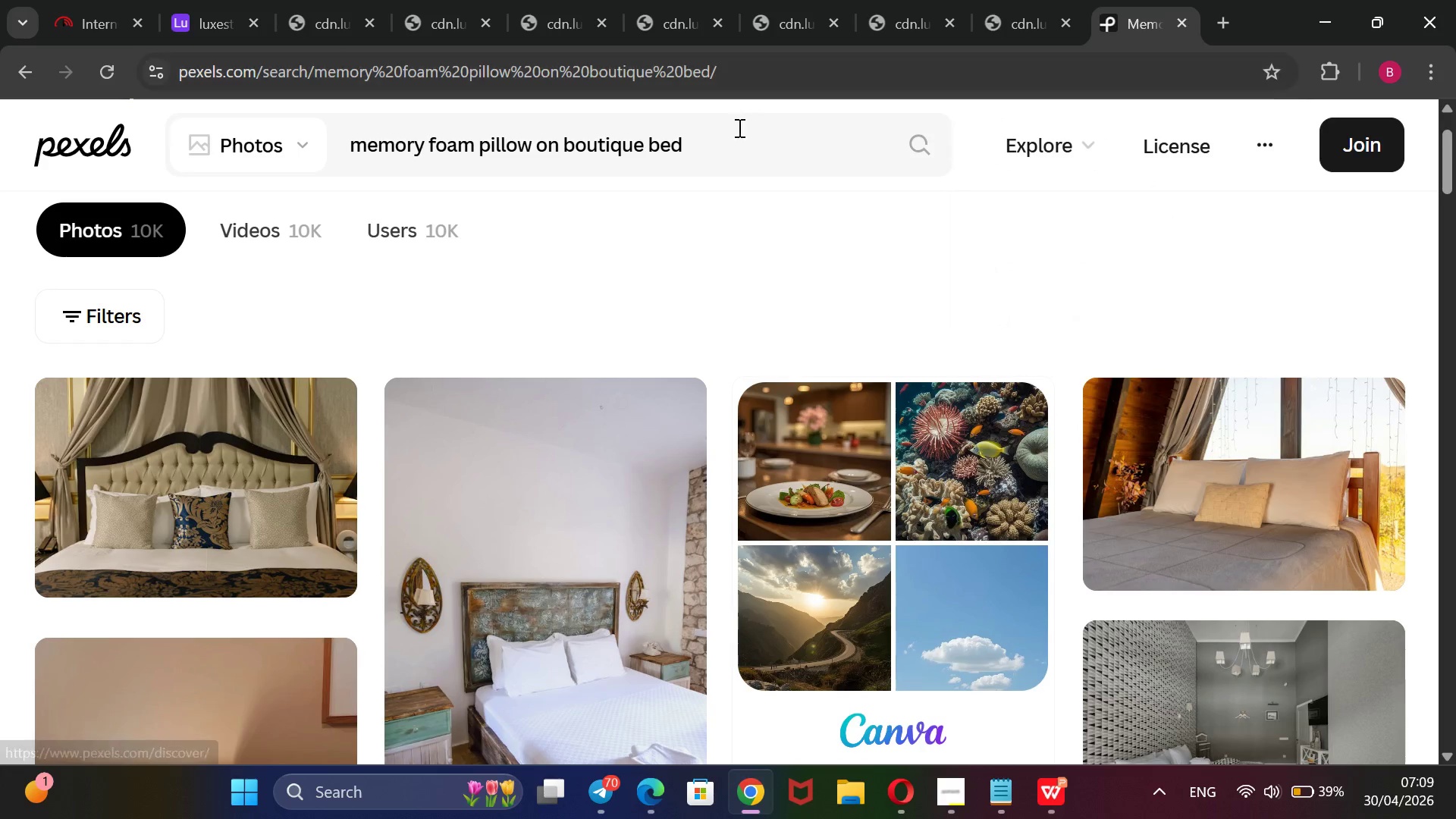 
left_click_drag(start_coordinate=[723, 148], to_coordinate=[353, 140])
 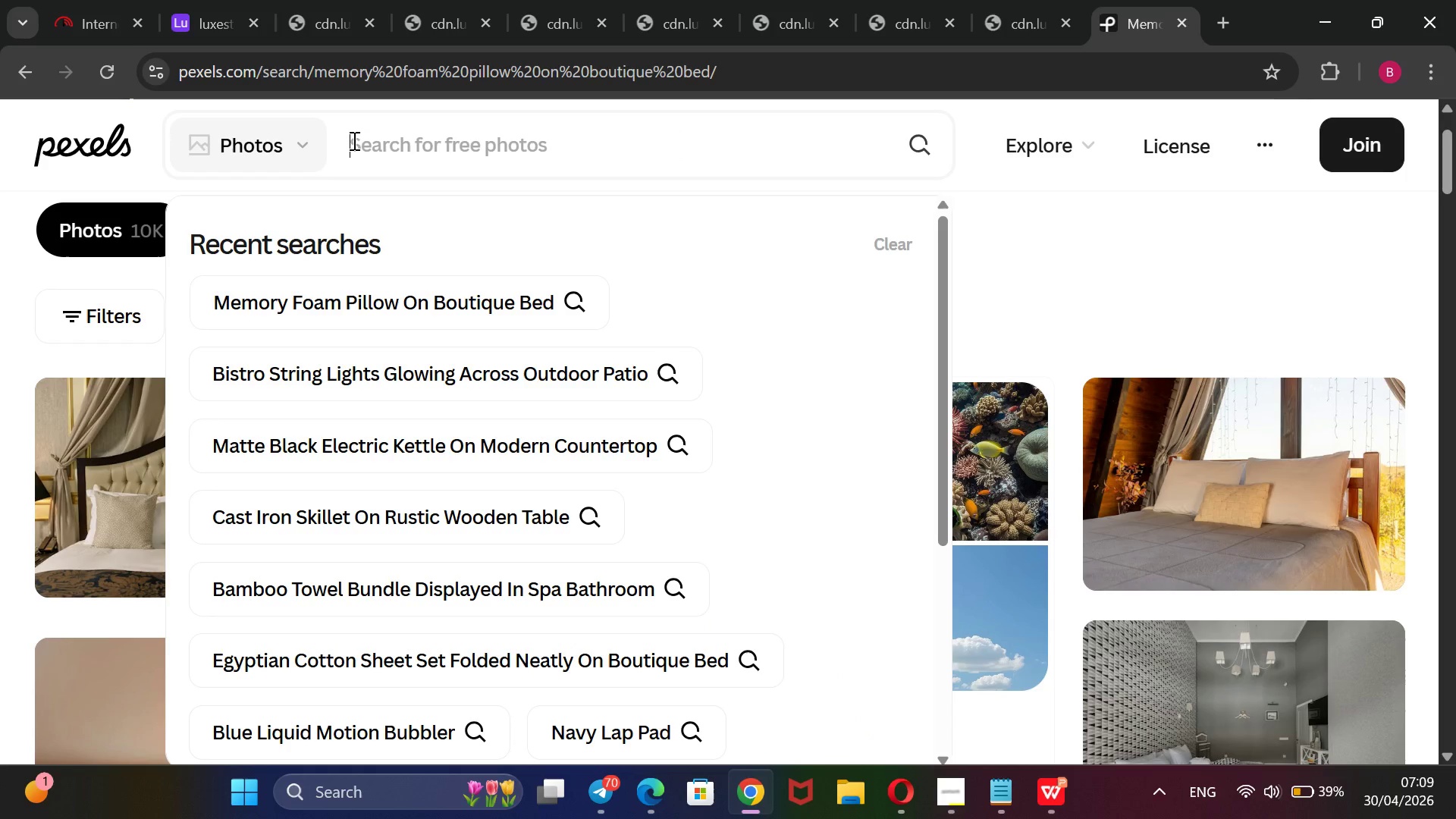 
key(Backspace)
 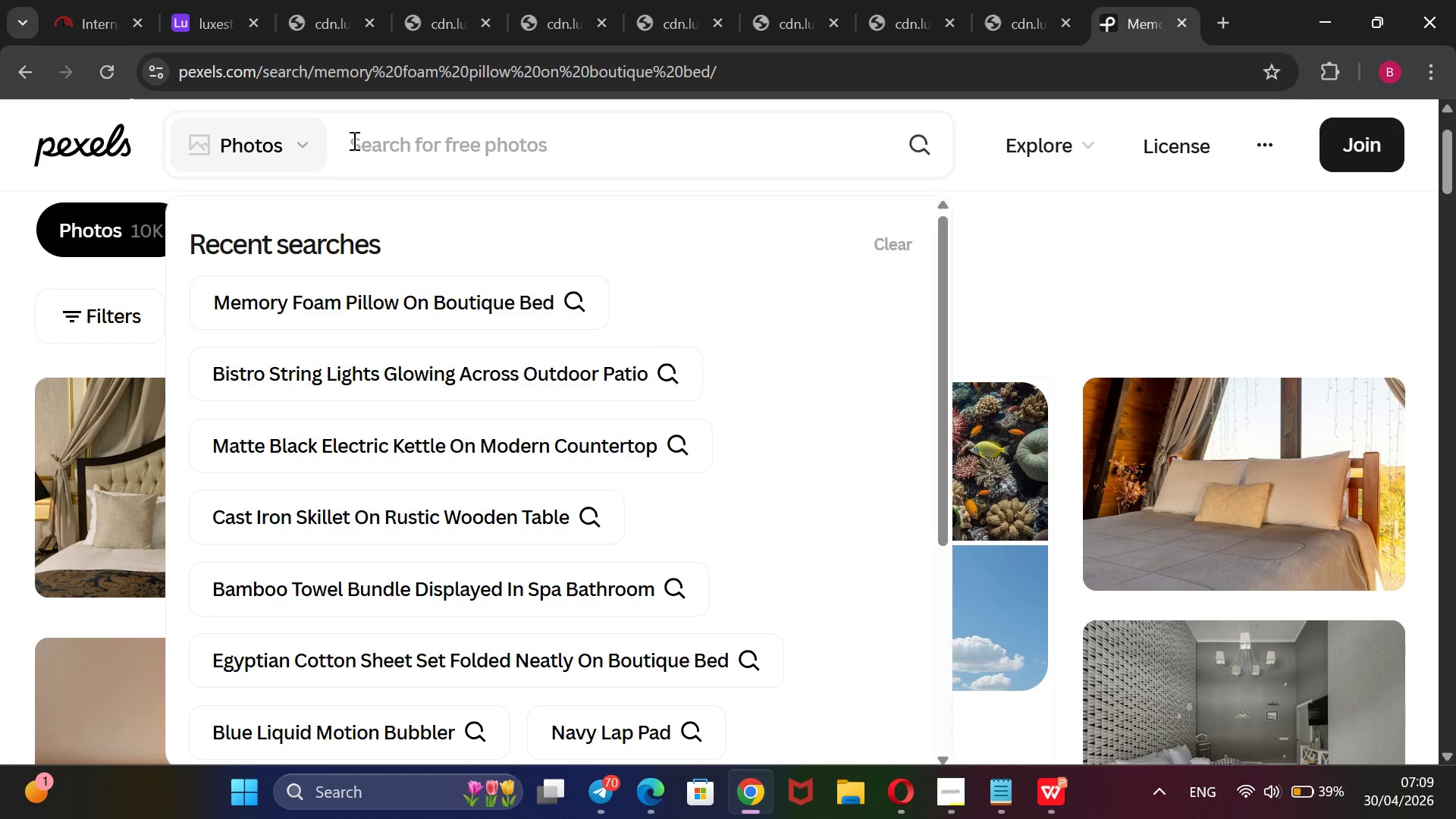 
key(Control+V)
 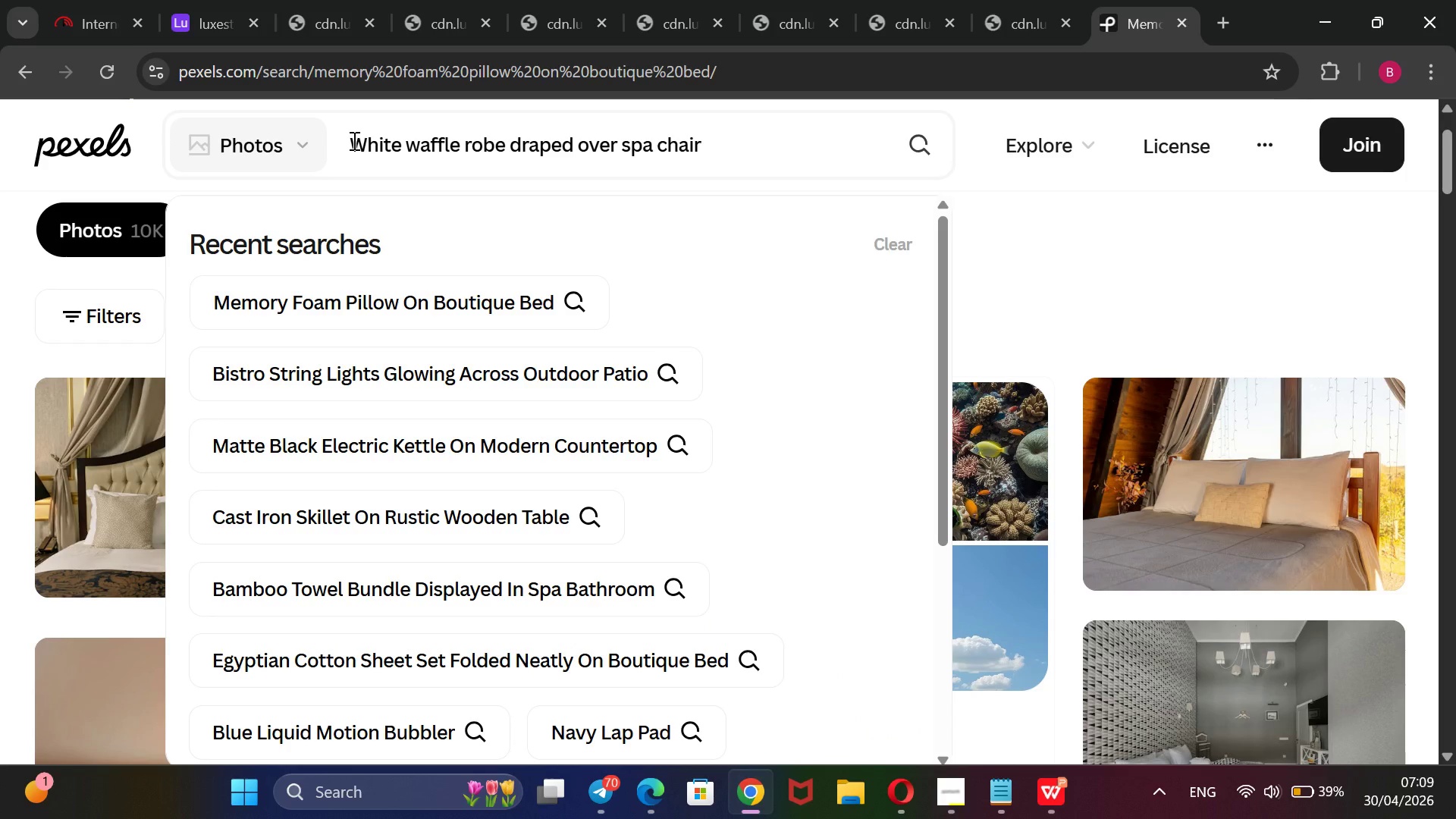 
key(Enter)
 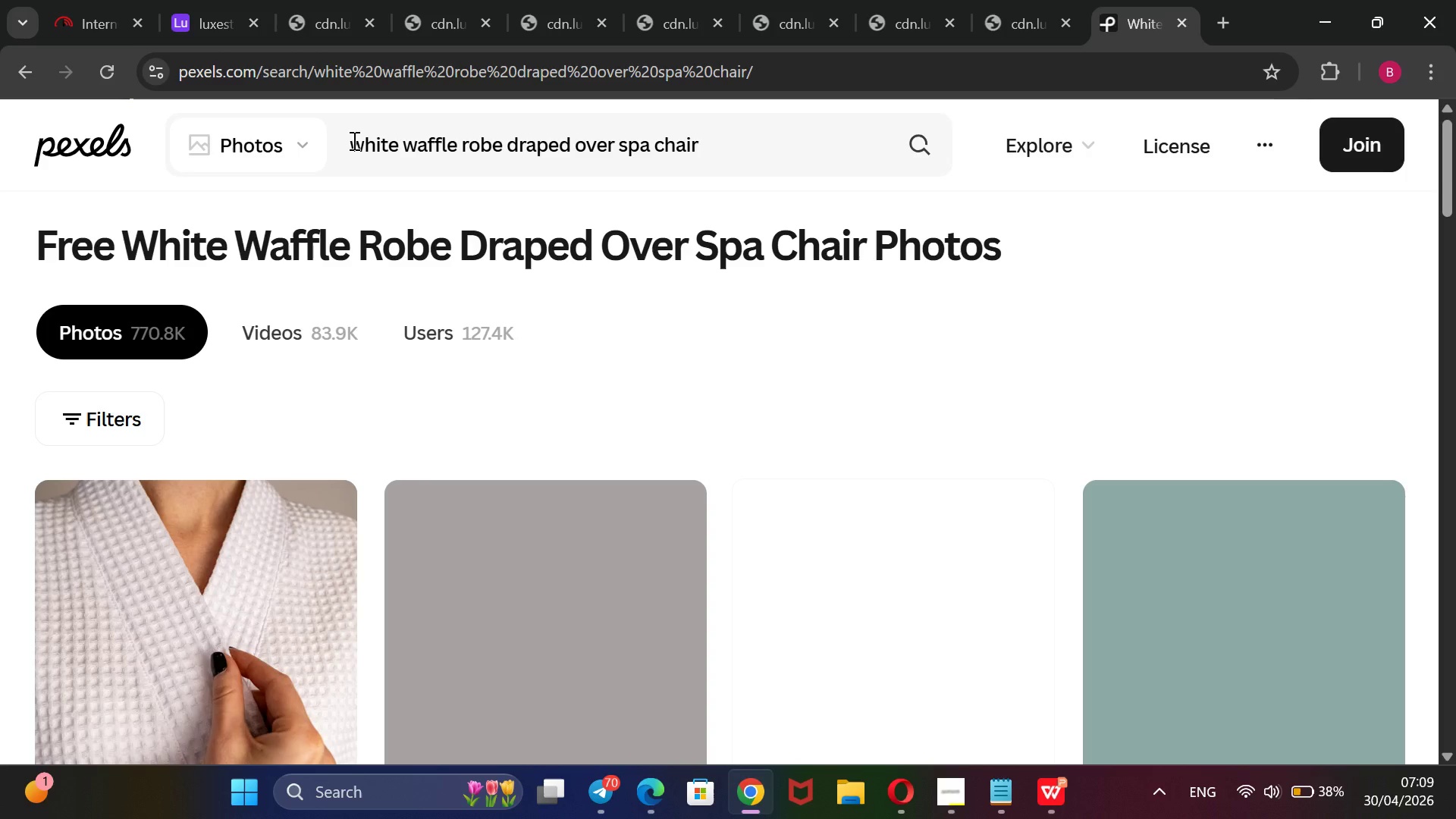 
wait(12.88)
 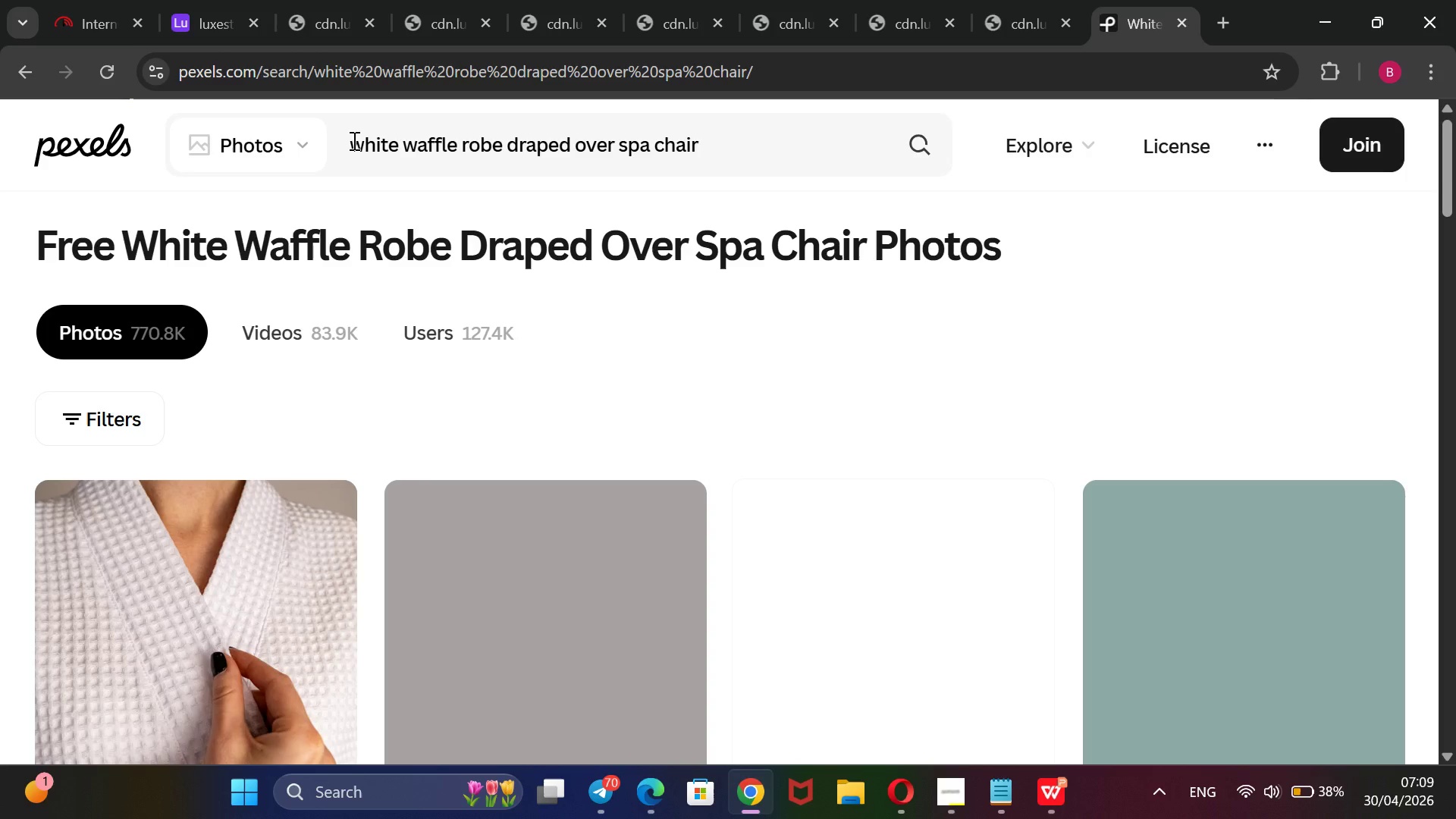 
scroll: coordinate [607, 403], scroll_direction: none, amount: 0.0
 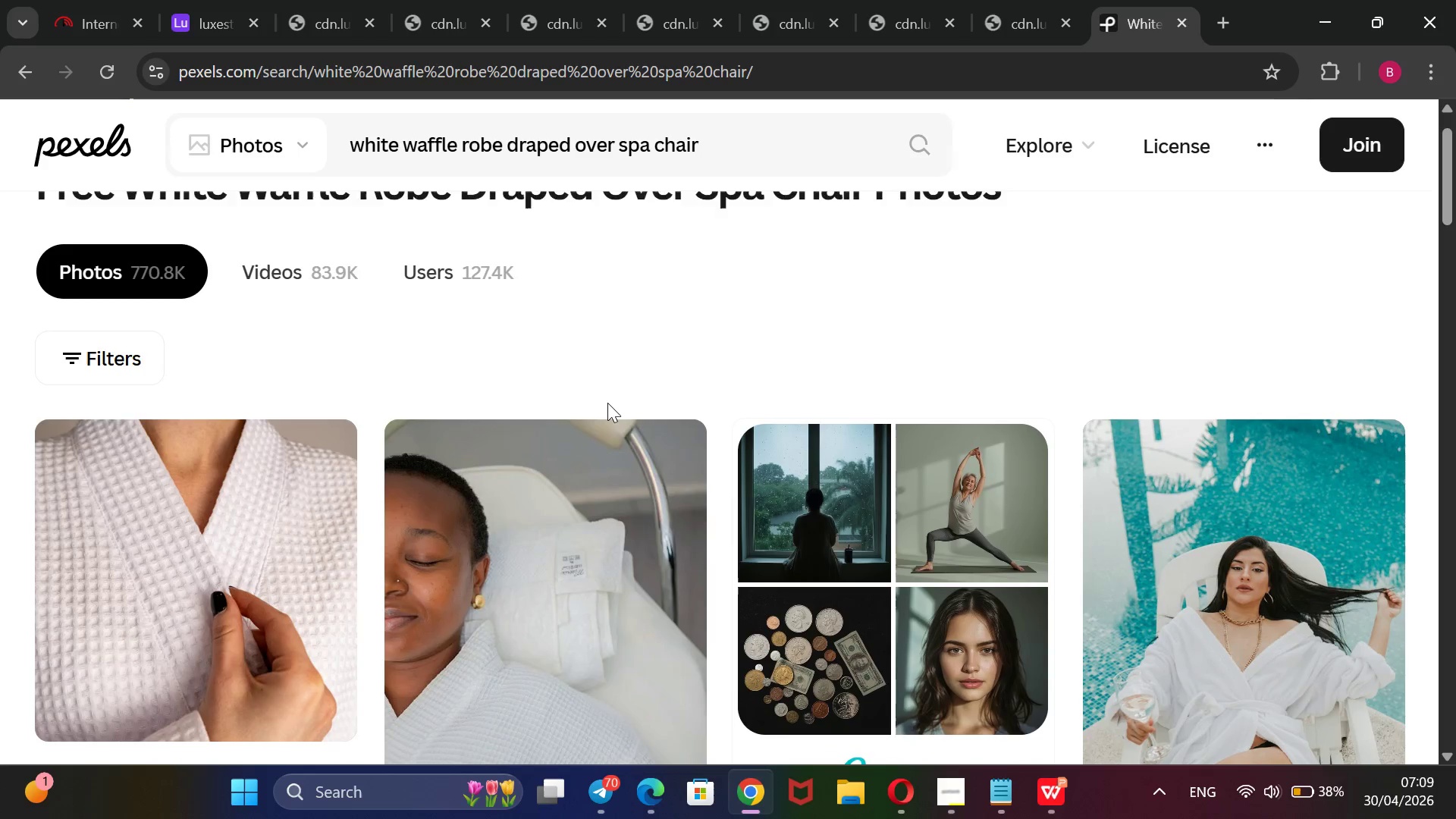 
scroll: coordinate [607, 403], scroll_direction: down, amount: 11.0
 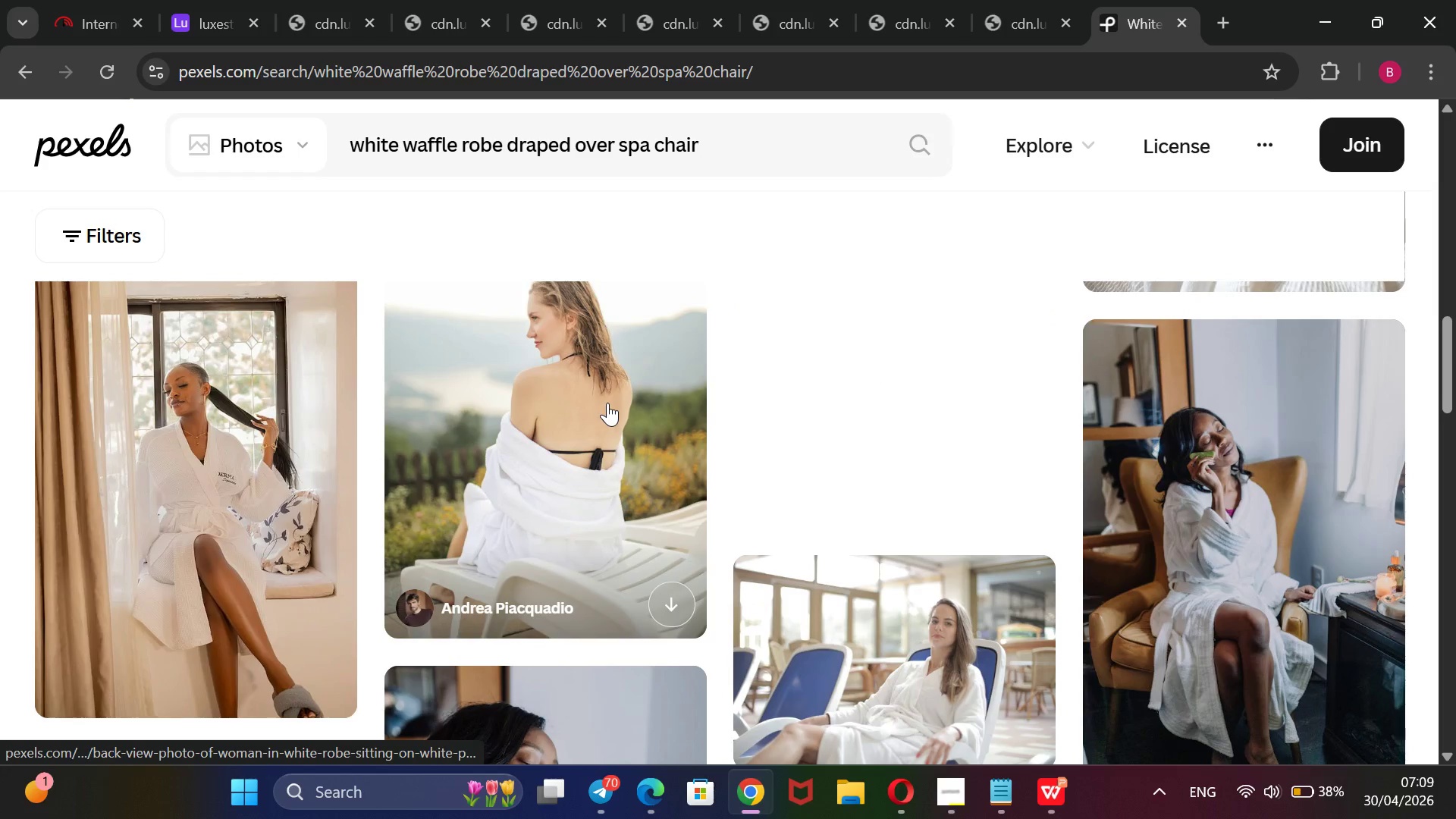 
scroll: coordinate [607, 403], scroll_direction: down, amount: 3.0
 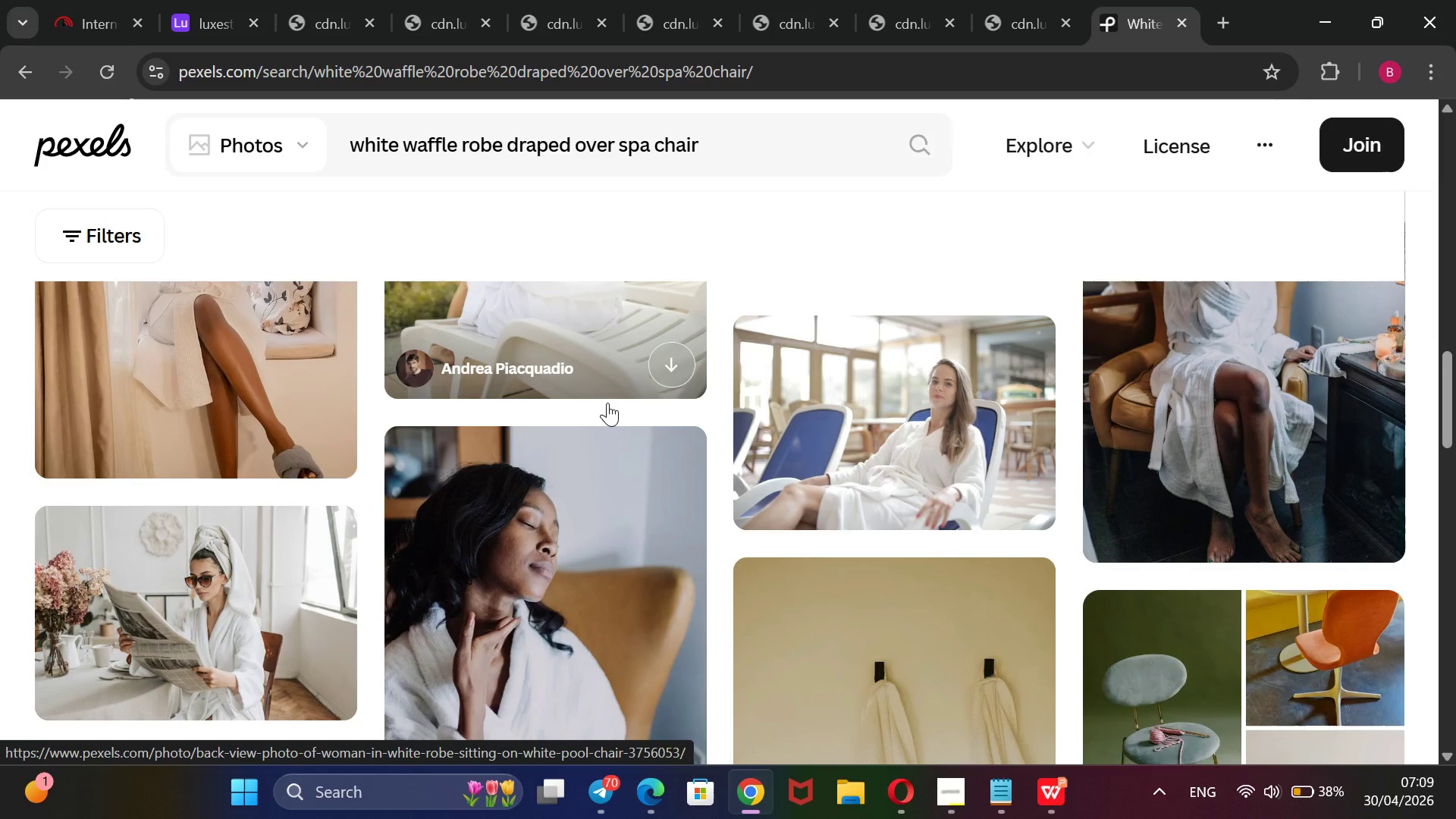 
scroll: coordinate [607, 403], scroll_direction: none, amount: 0.0
 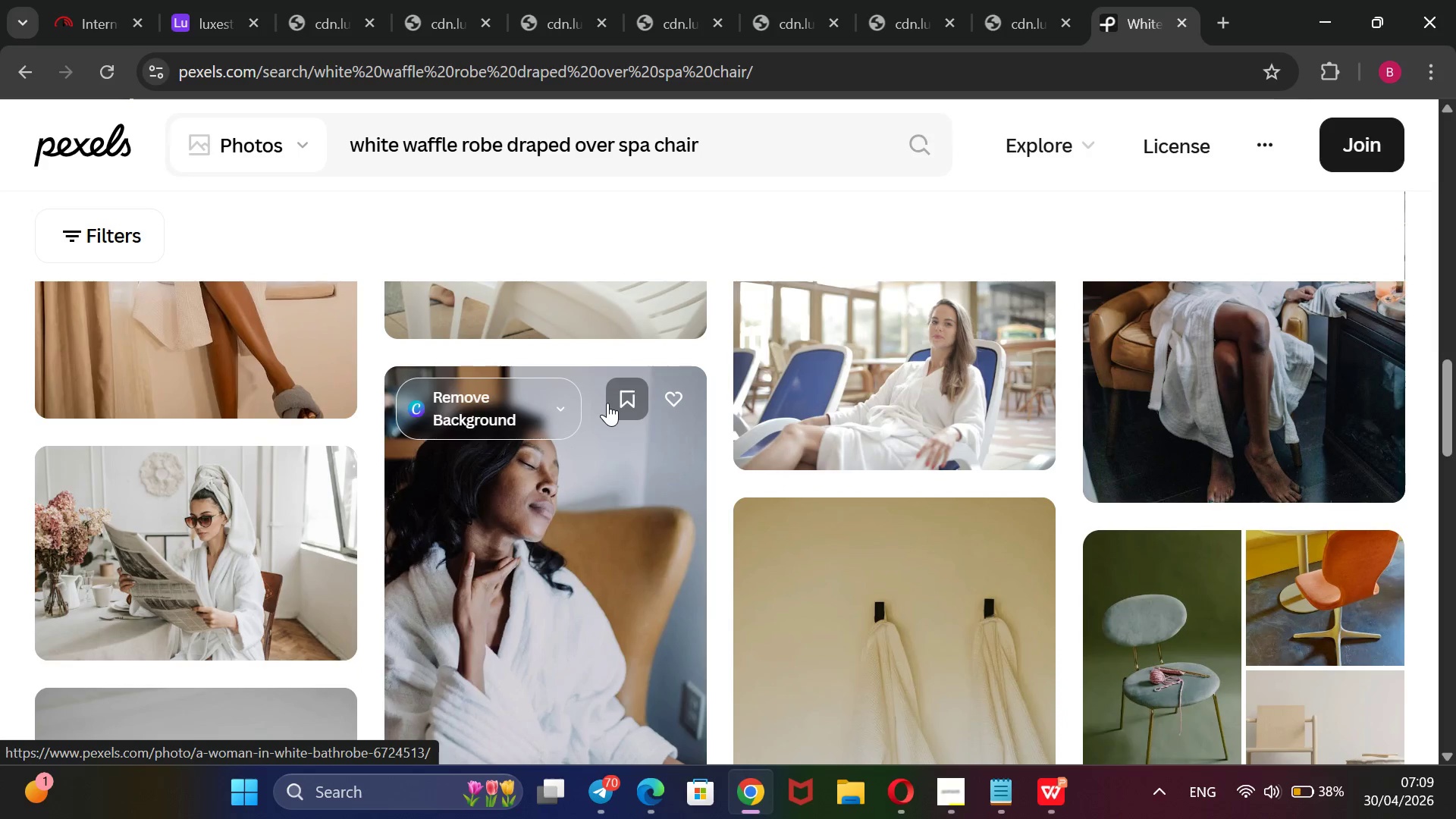 
scroll: coordinate [607, 403], scroll_direction: down, amount: 6.0
 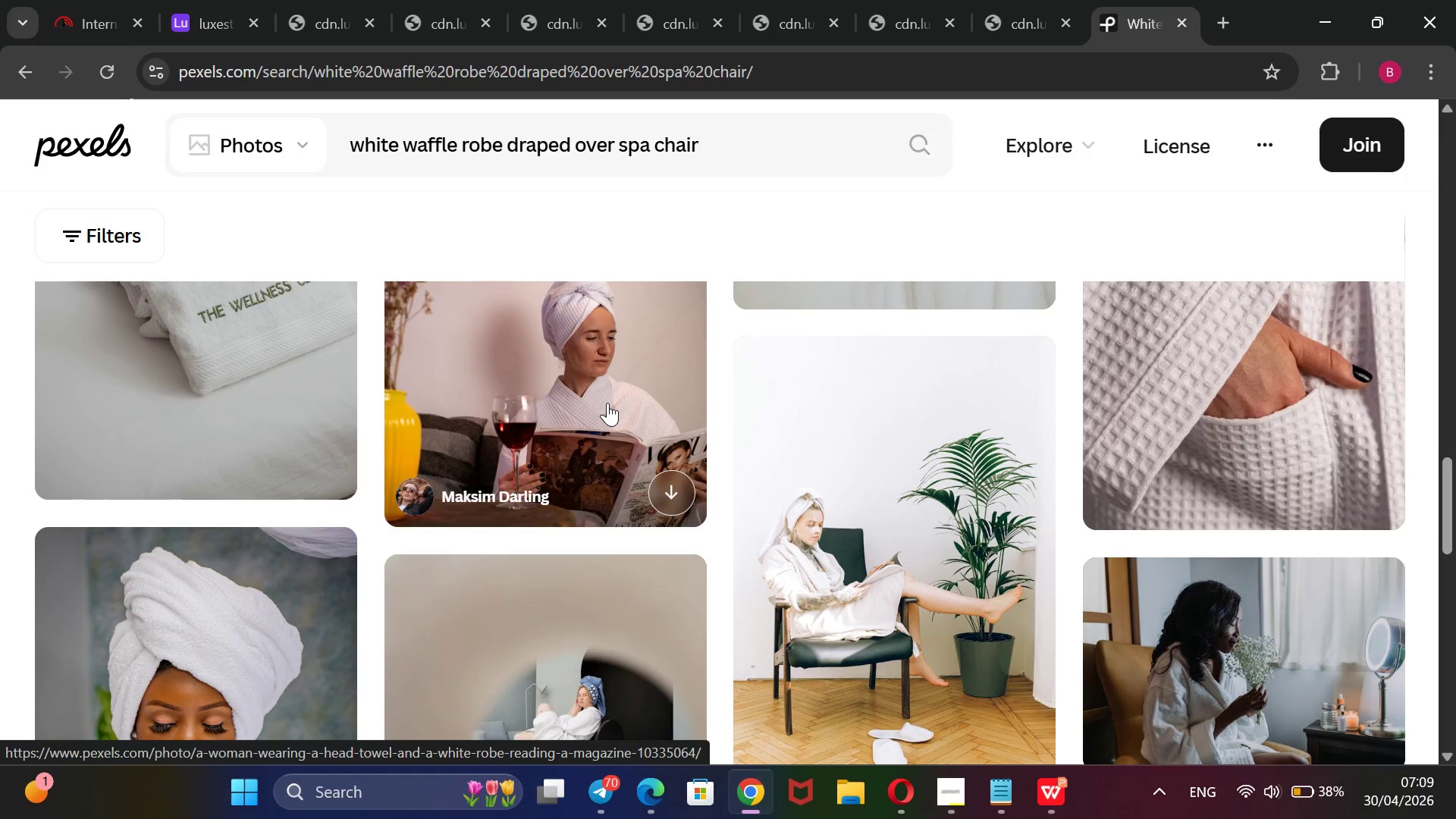 
scroll: coordinate [607, 403], scroll_direction: none, amount: 0.0
 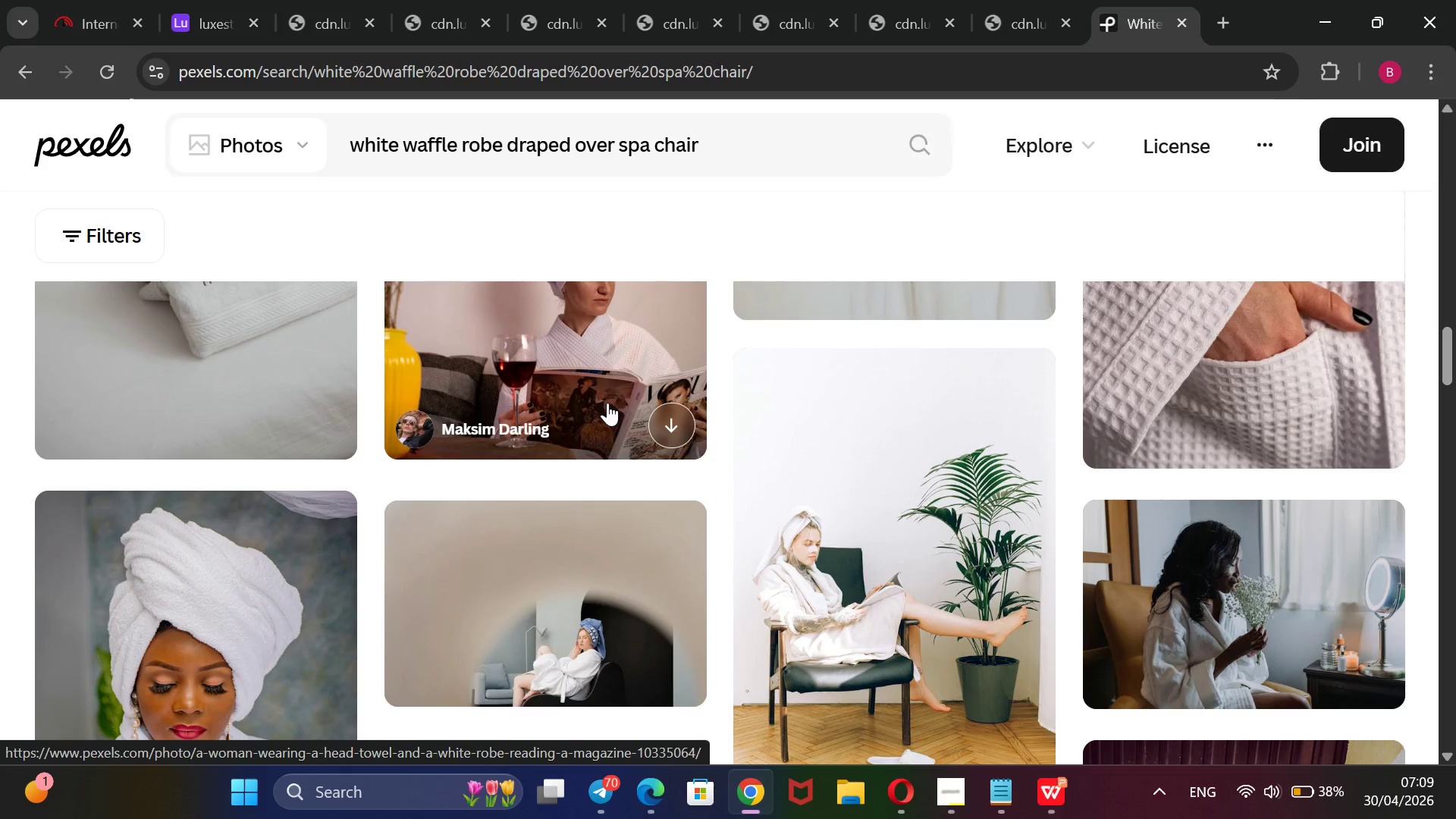 
scroll: coordinate [607, 403], scroll_direction: down, amount: 6.0
 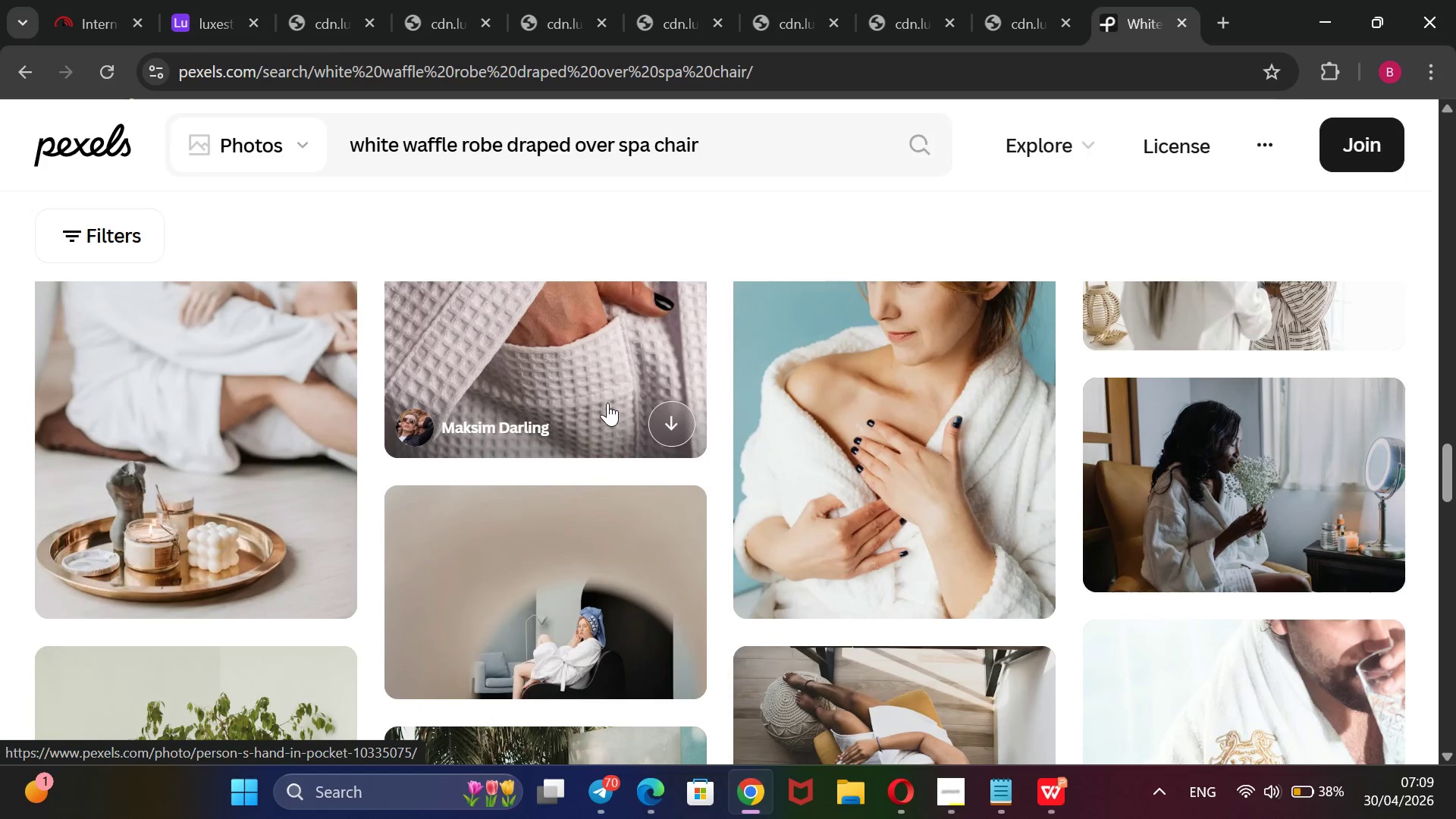 
scroll: coordinate [607, 403], scroll_direction: up, amount: 2.0
 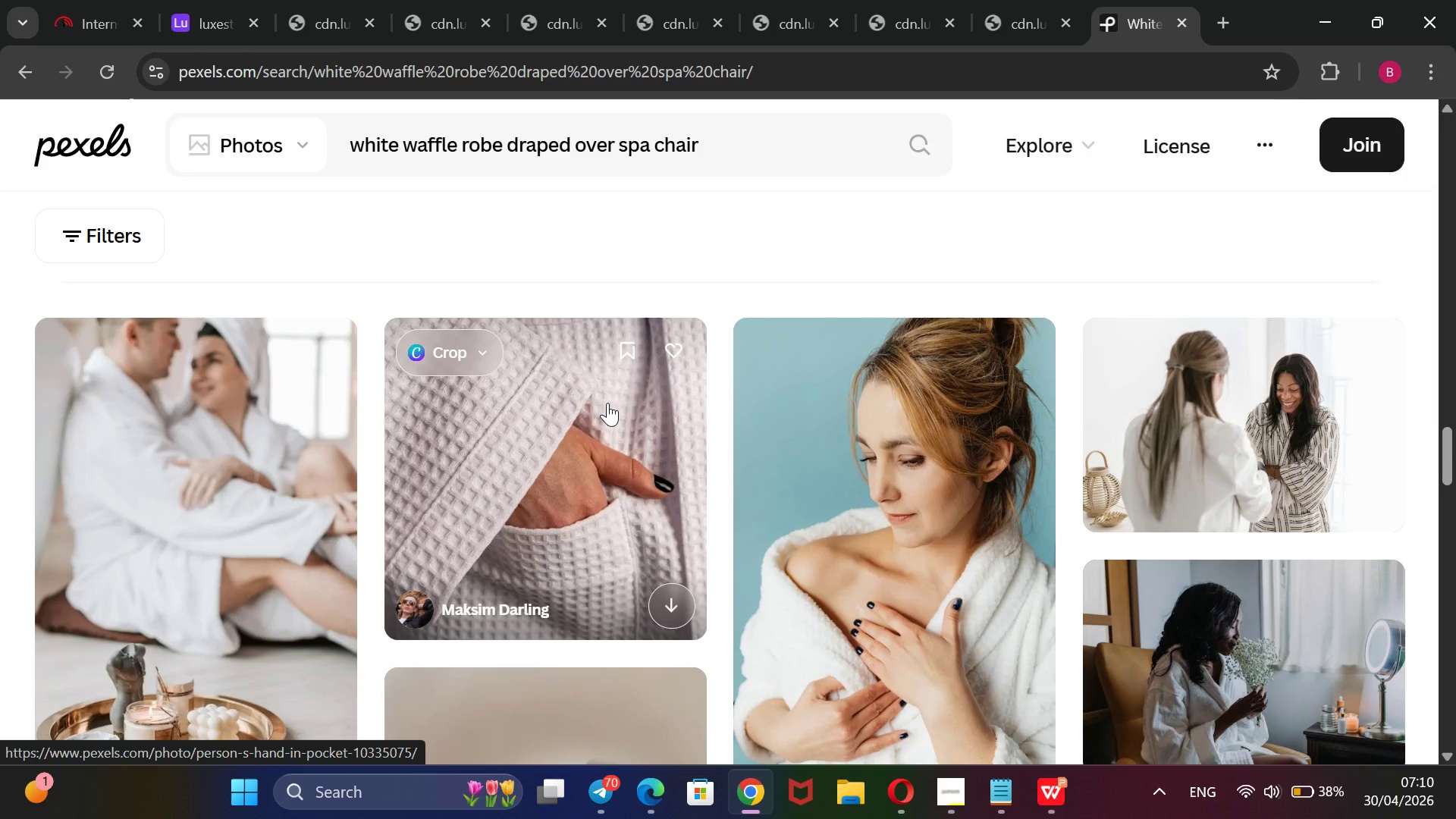 
scroll: coordinate [607, 403], scroll_direction: down, amount: 12.0
 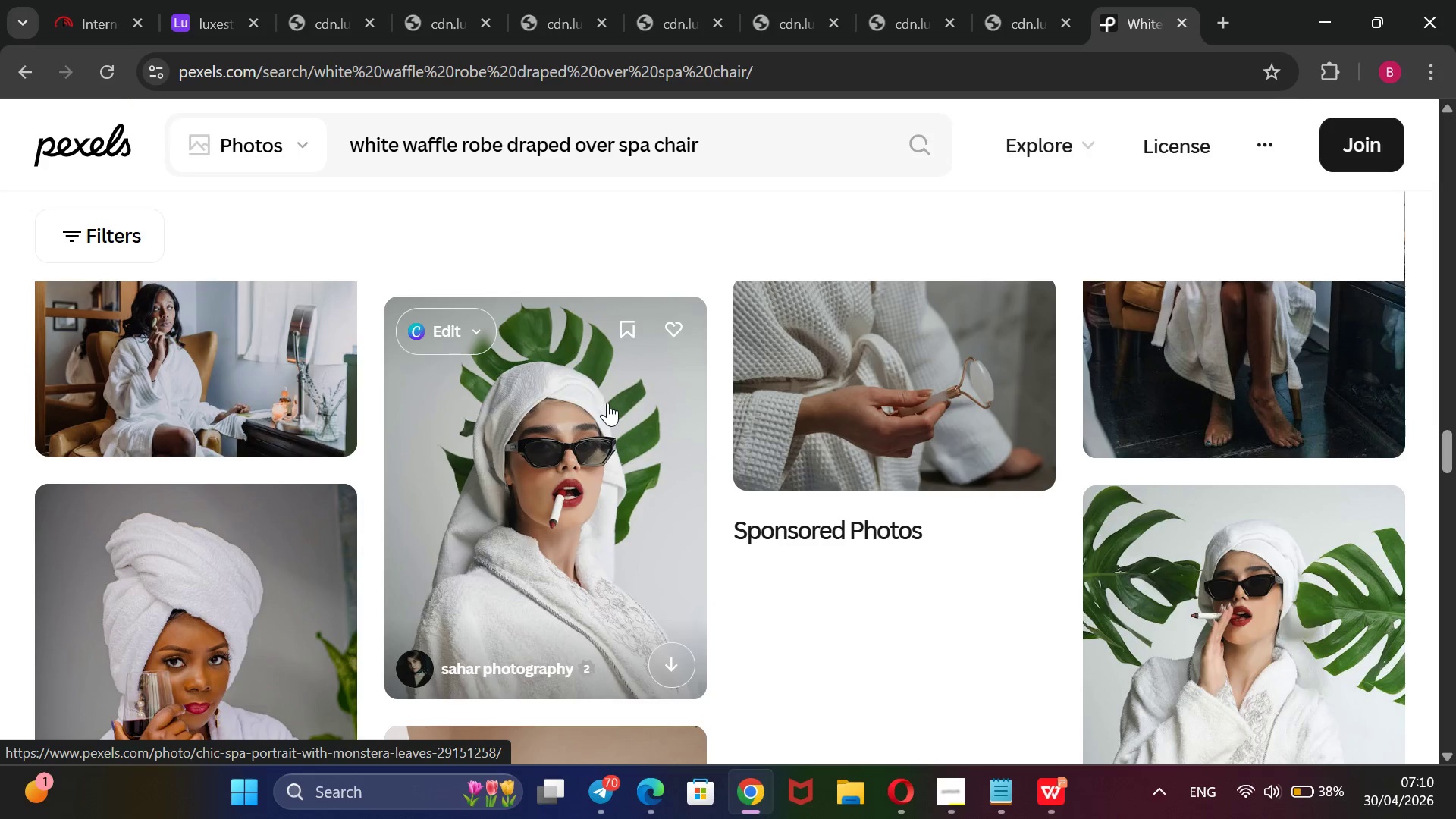 
scroll: coordinate [607, 403], scroll_direction: down, amount: 11.0
 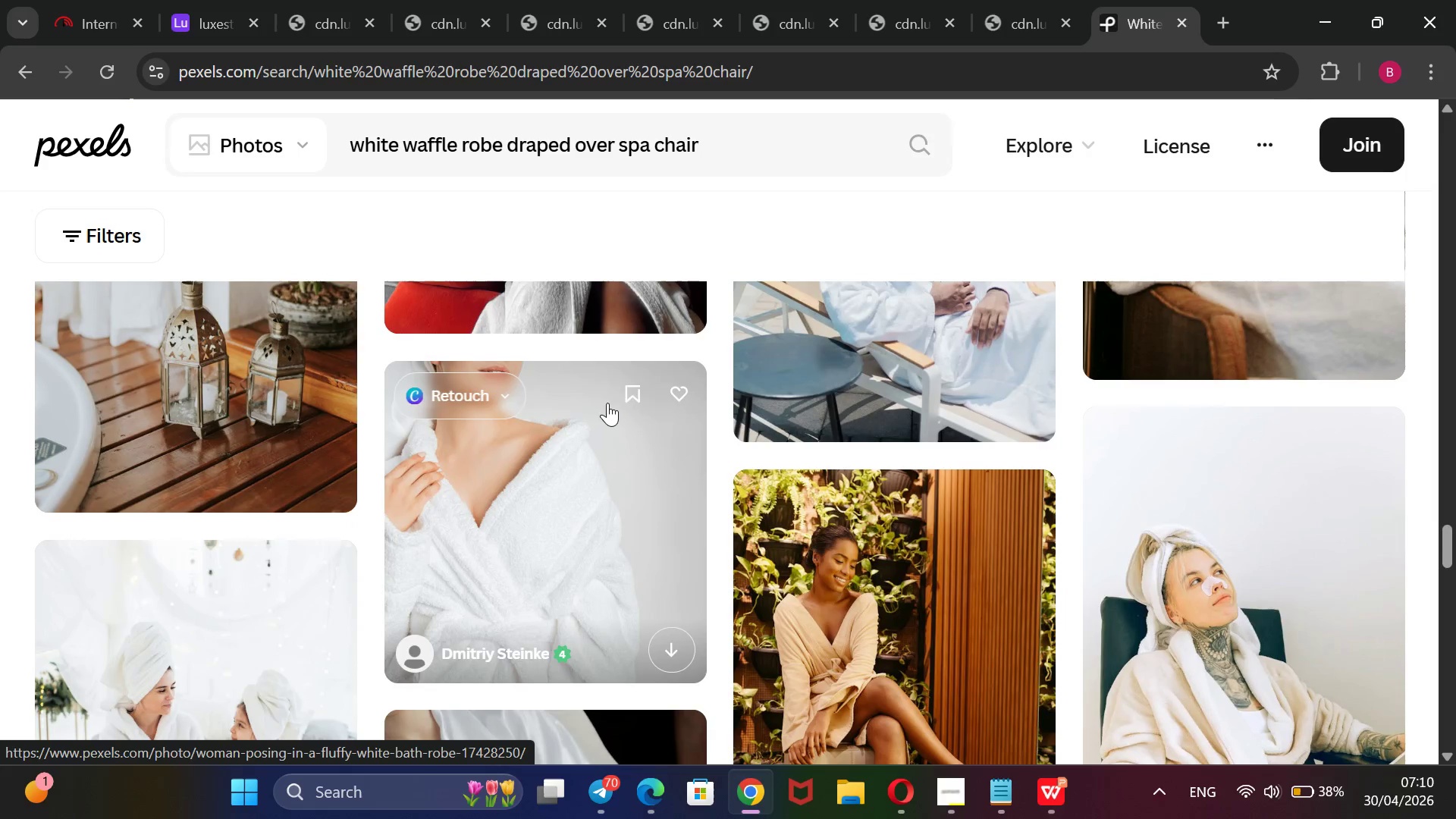 
scroll: coordinate [607, 403], scroll_direction: down, amount: 5.0
 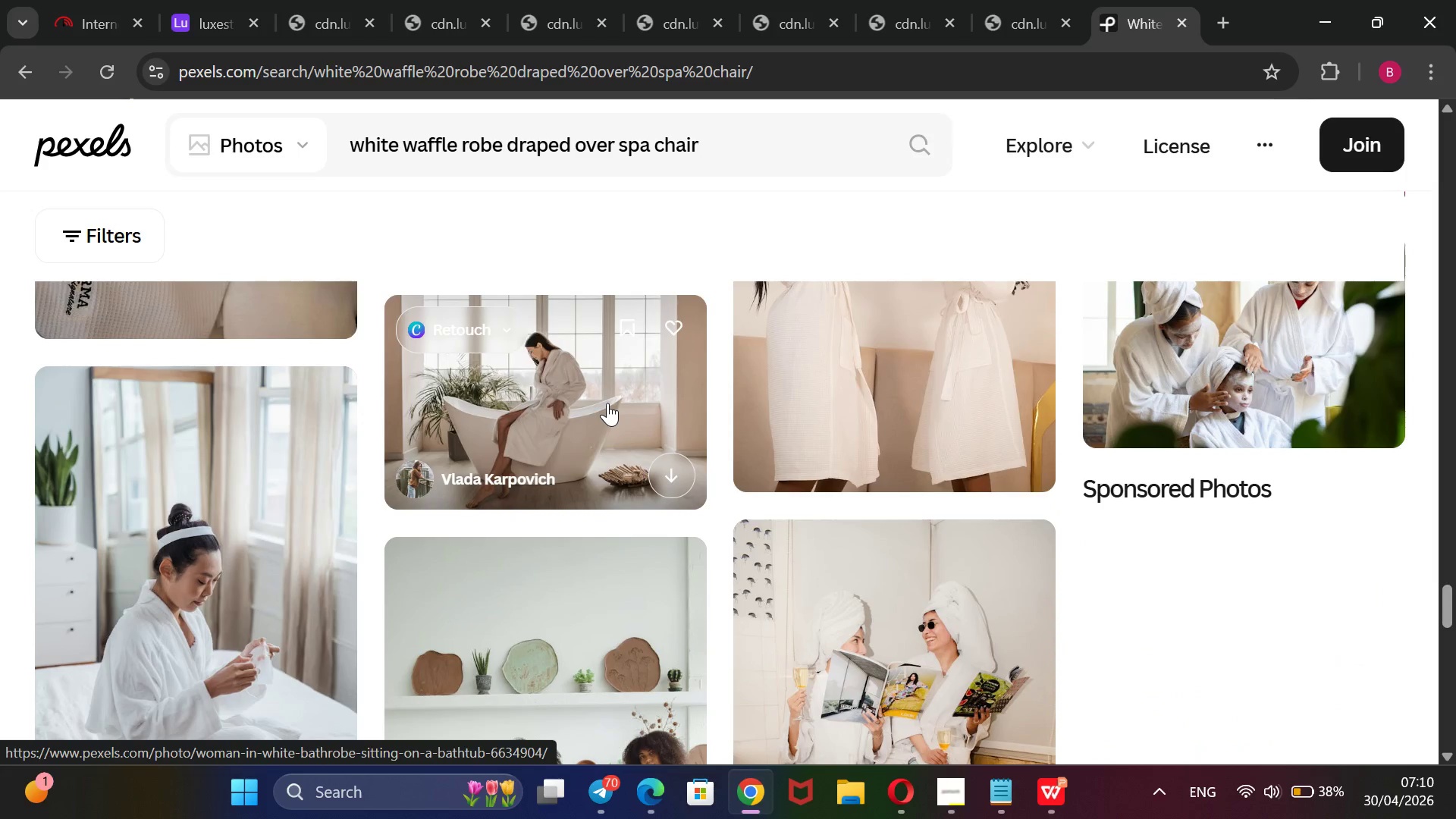 
scroll: coordinate [607, 403], scroll_direction: up, amount: 2.0
 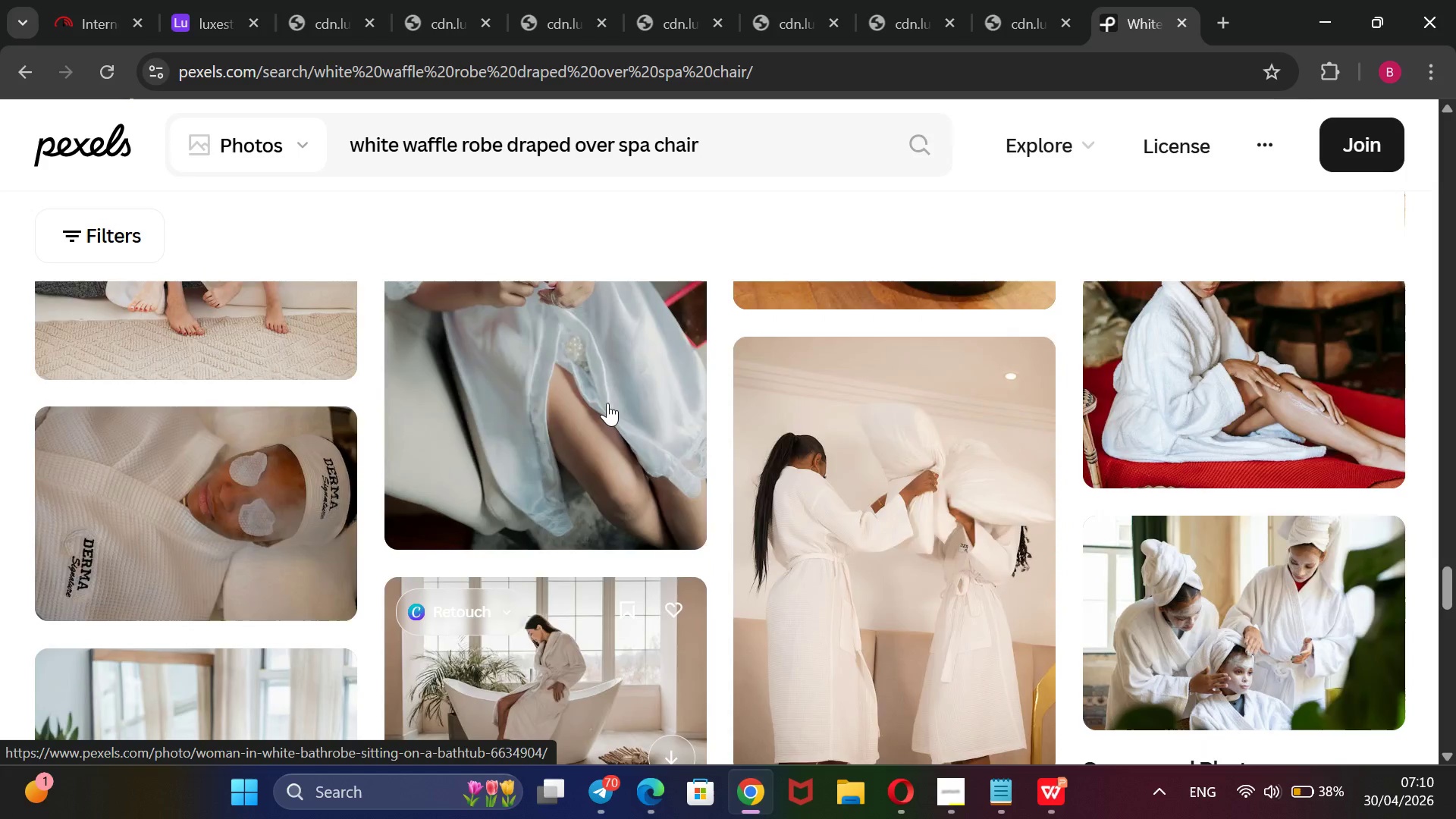 
scroll: coordinate [607, 403], scroll_direction: down, amount: 5.0
 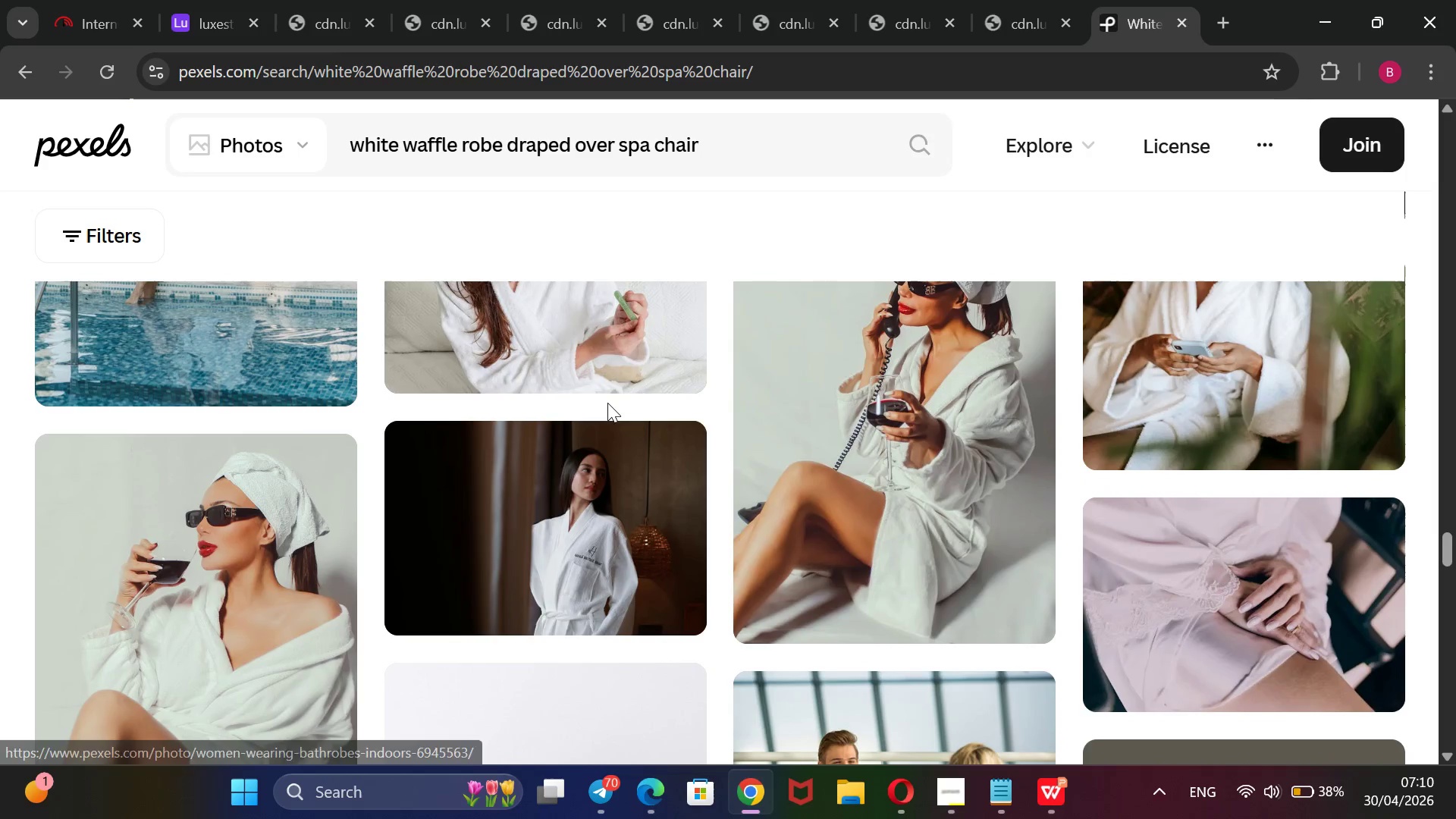 
scroll: coordinate [607, 403], scroll_direction: up, amount: 5.0
 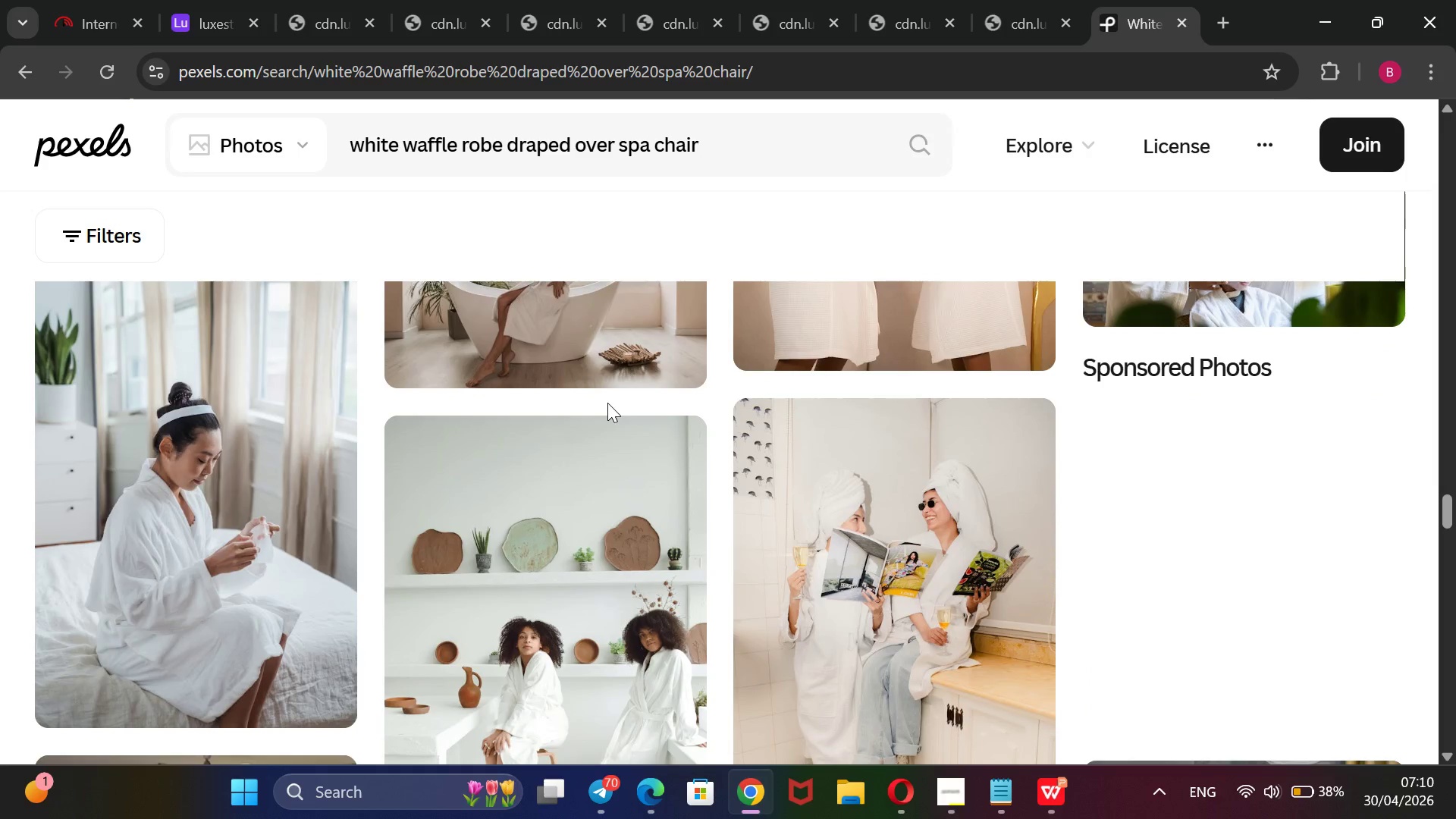 
scroll: coordinate [607, 403], scroll_direction: down, amount: 1.0
 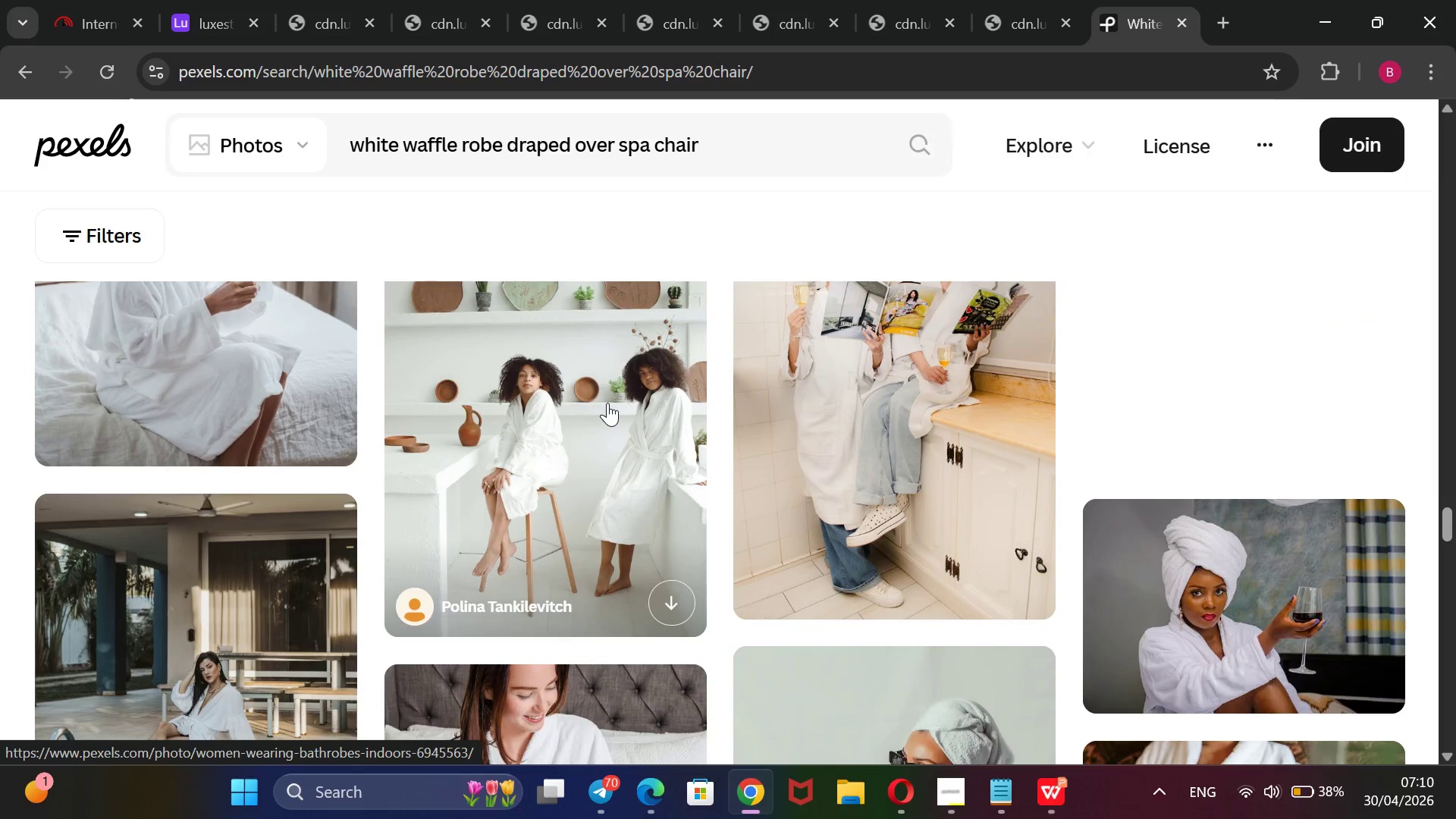 
scroll: coordinate [607, 403], scroll_direction: up, amount: 88.0
 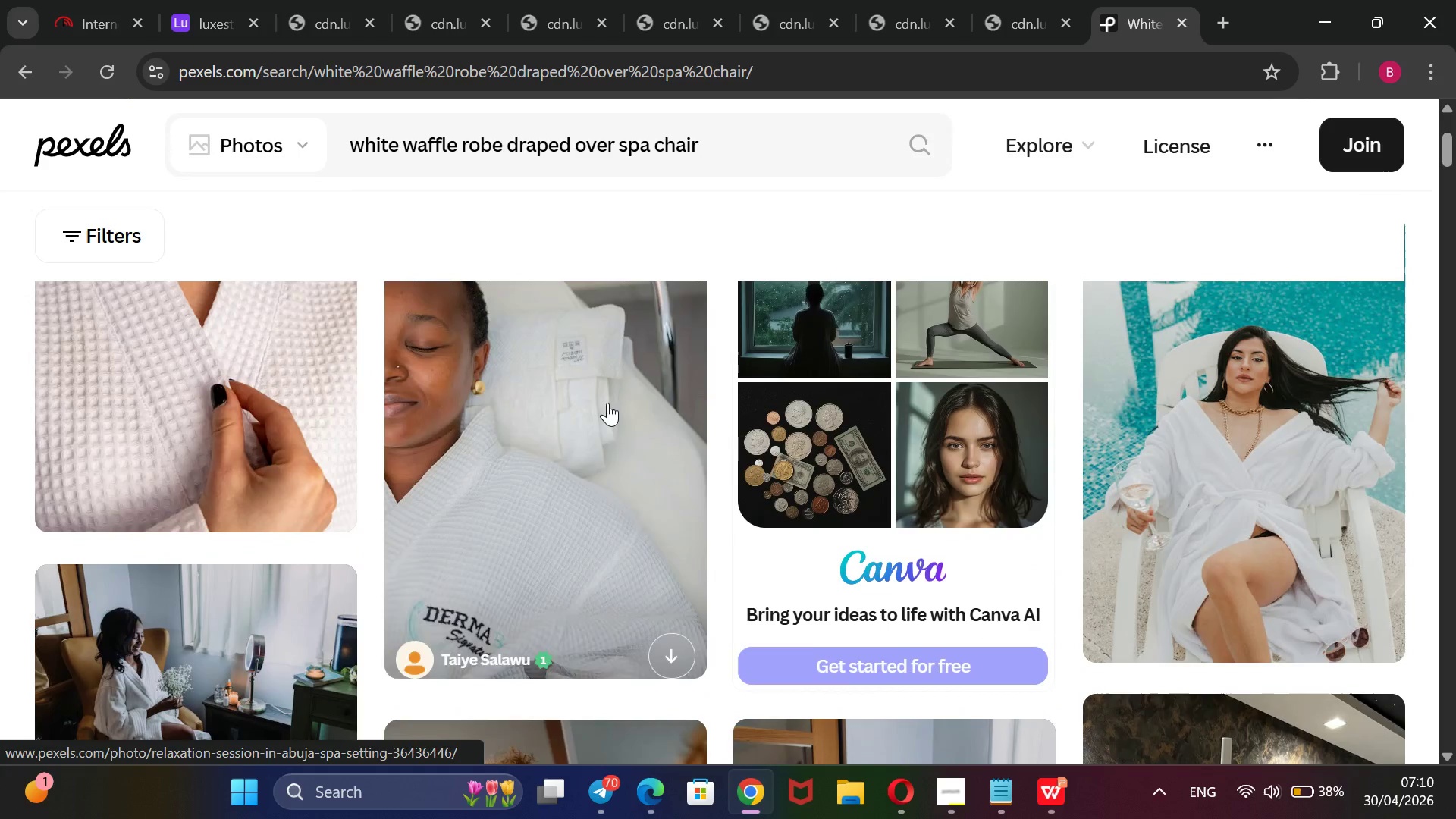 
scroll: coordinate [607, 403], scroll_direction: down, amount: 3.0
 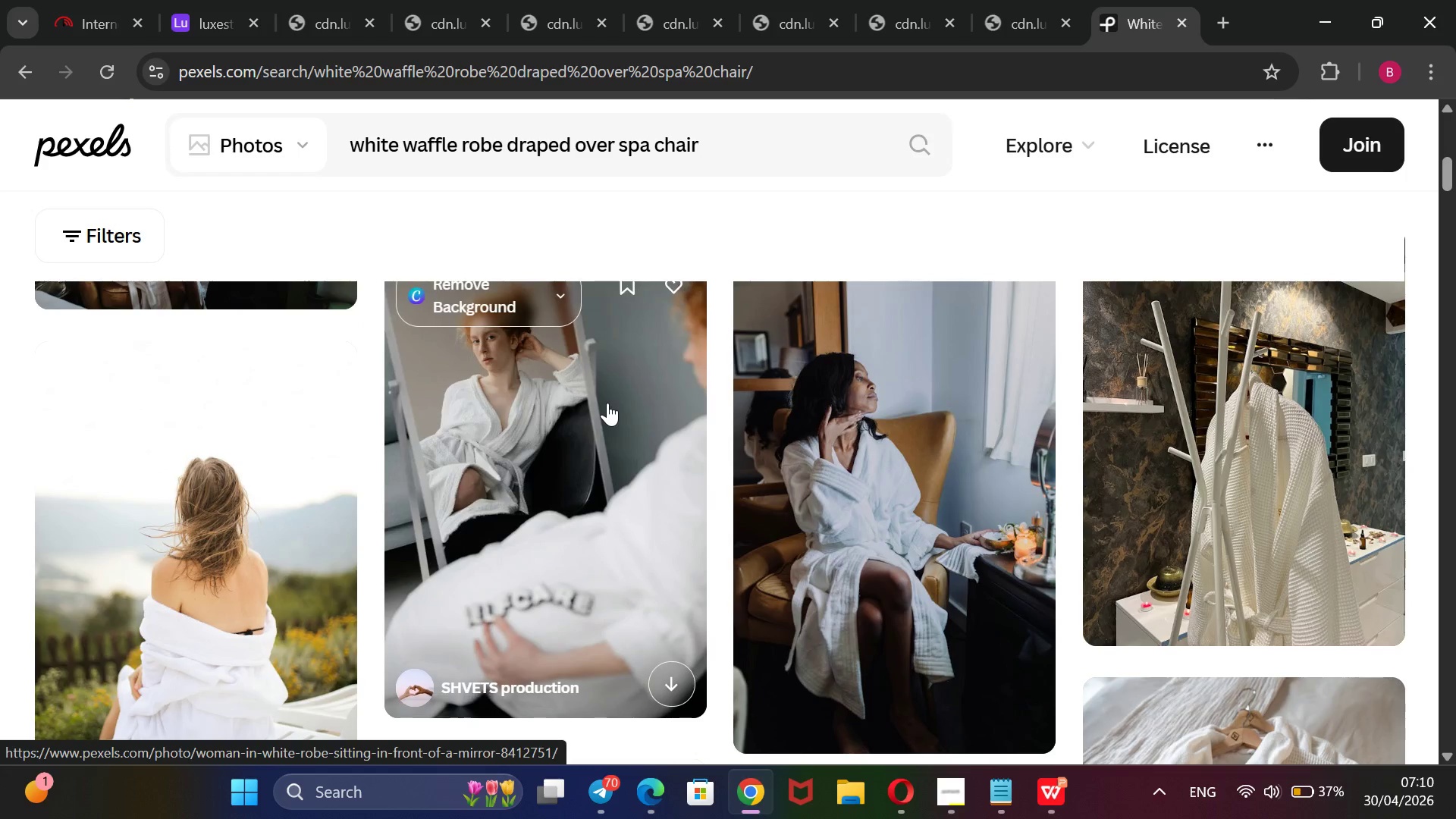 
mouse_move([1179, 519])
 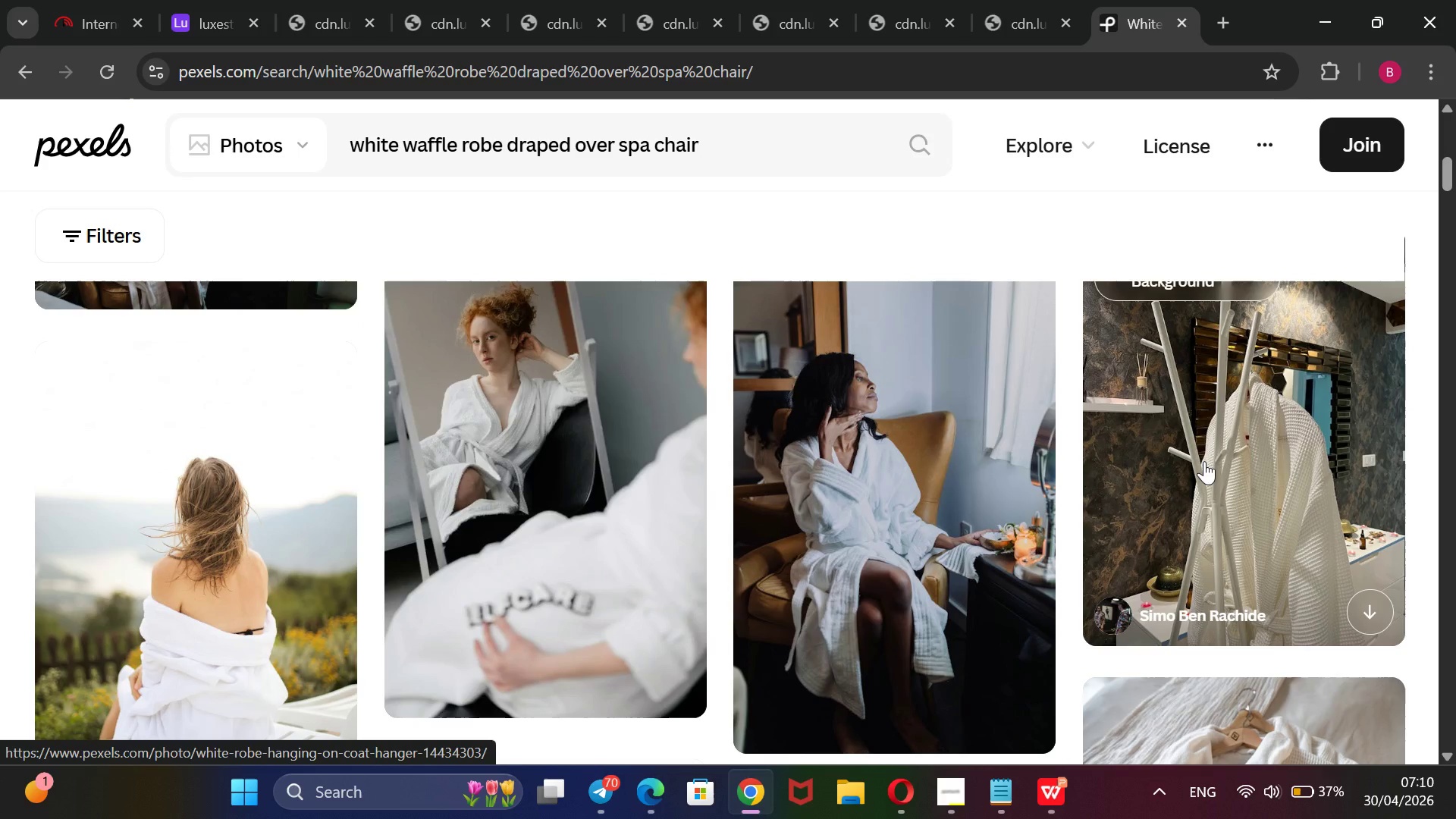 
right_click([1204, 461])
 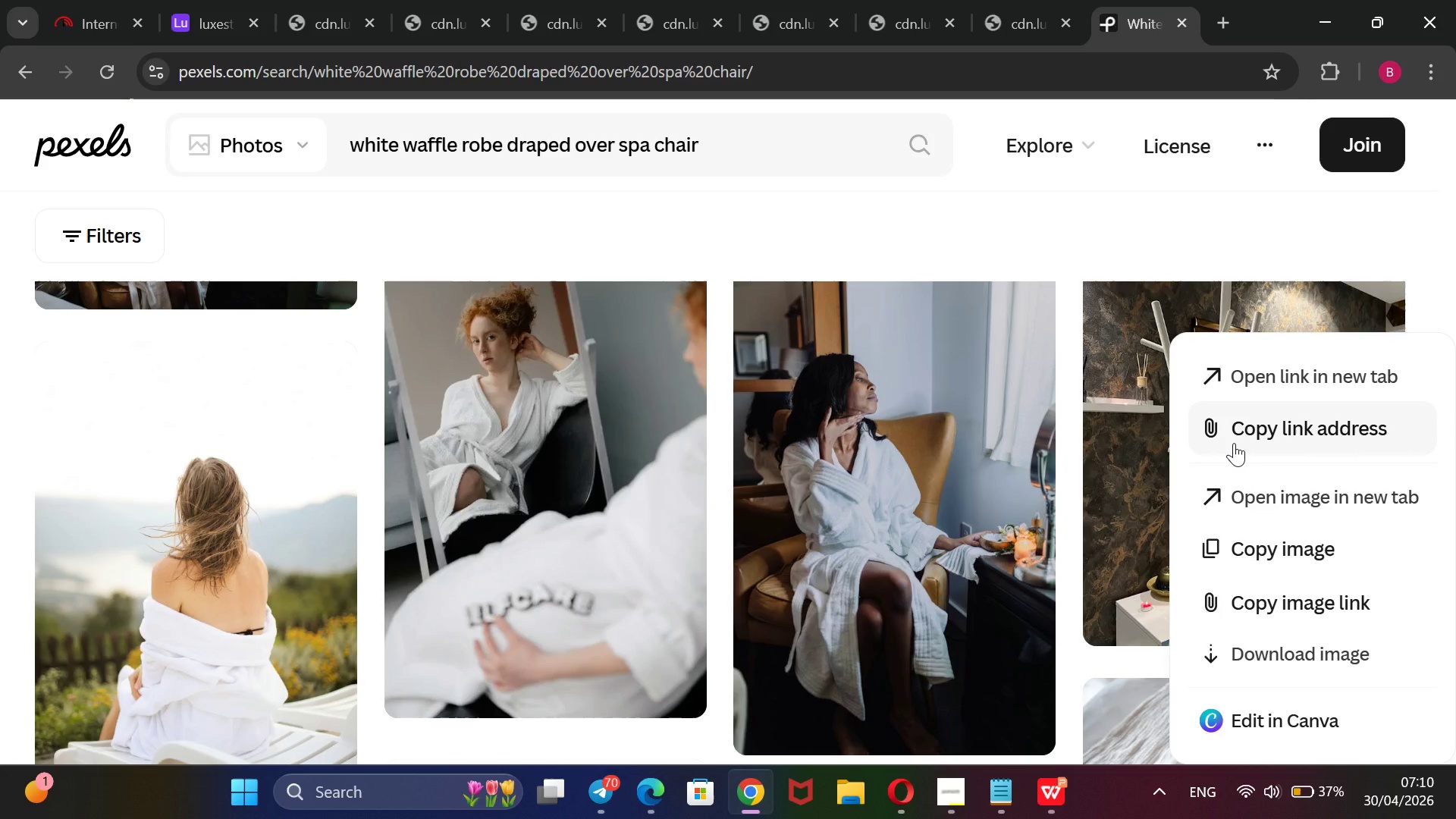 
wait(8.0)
 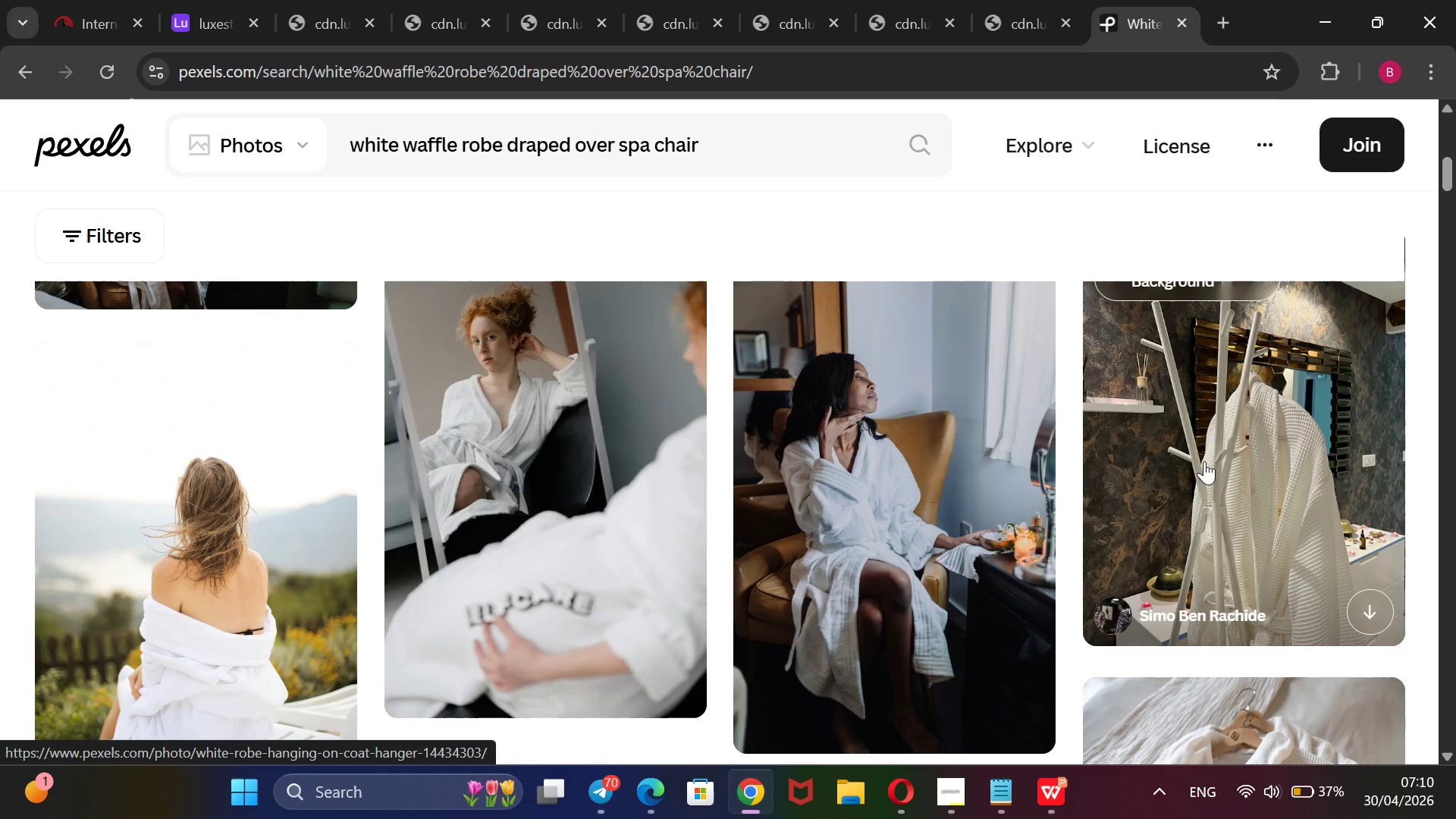 
left_click([1234, 441])
 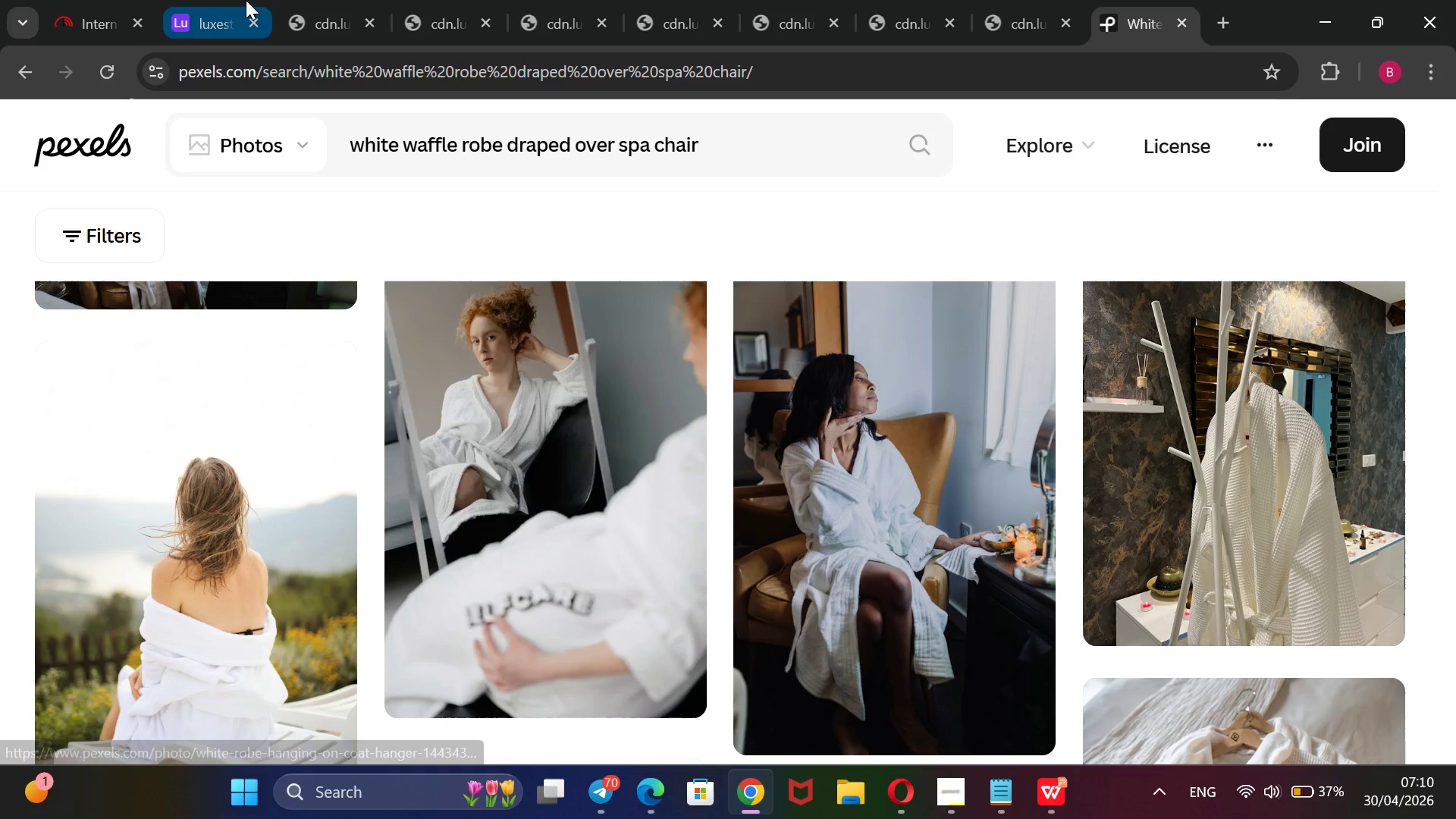 
left_click([200, 0])
 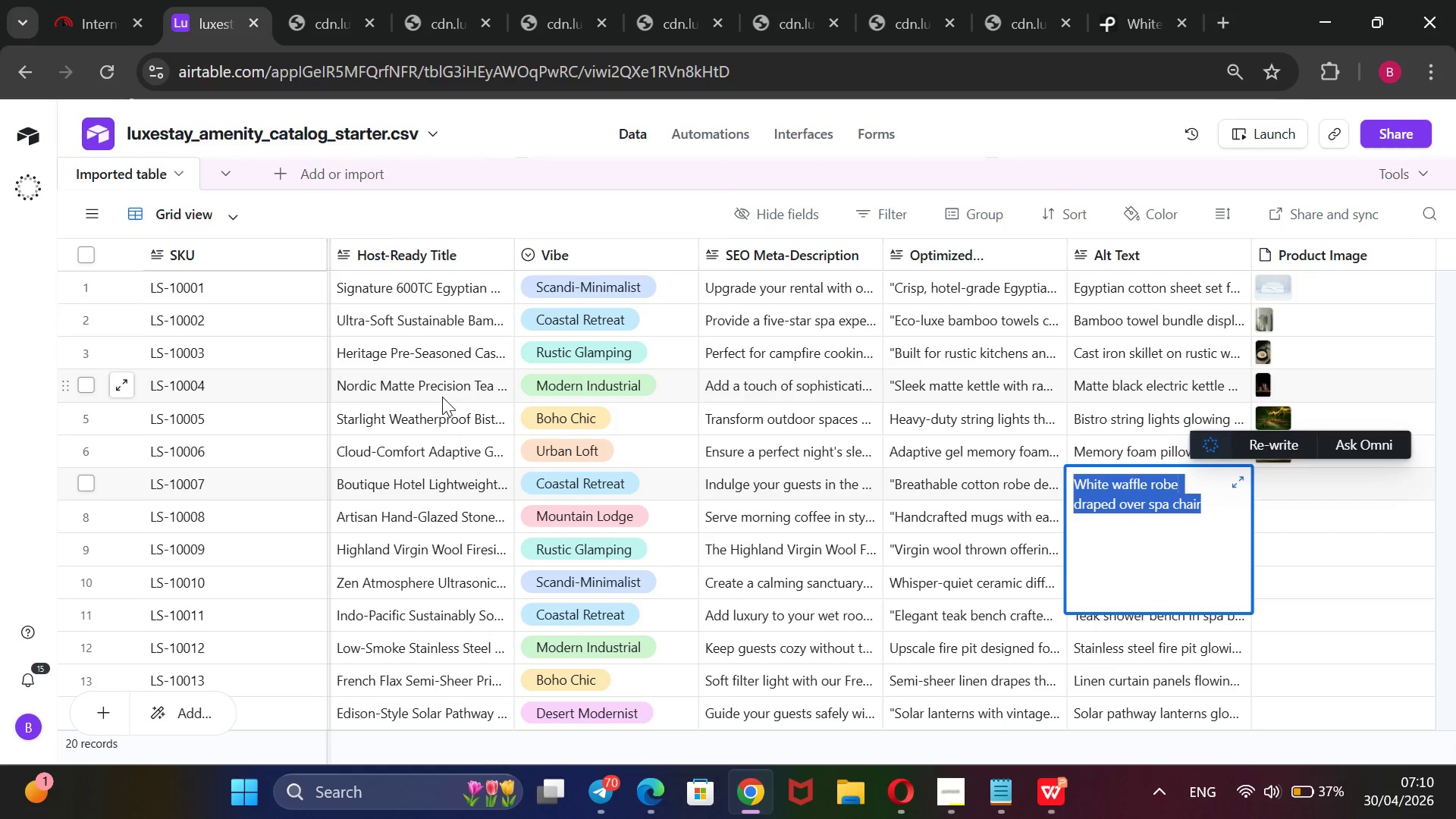 
scroll: coordinate [442, 397], scroll_direction: up, amount: 2.0
 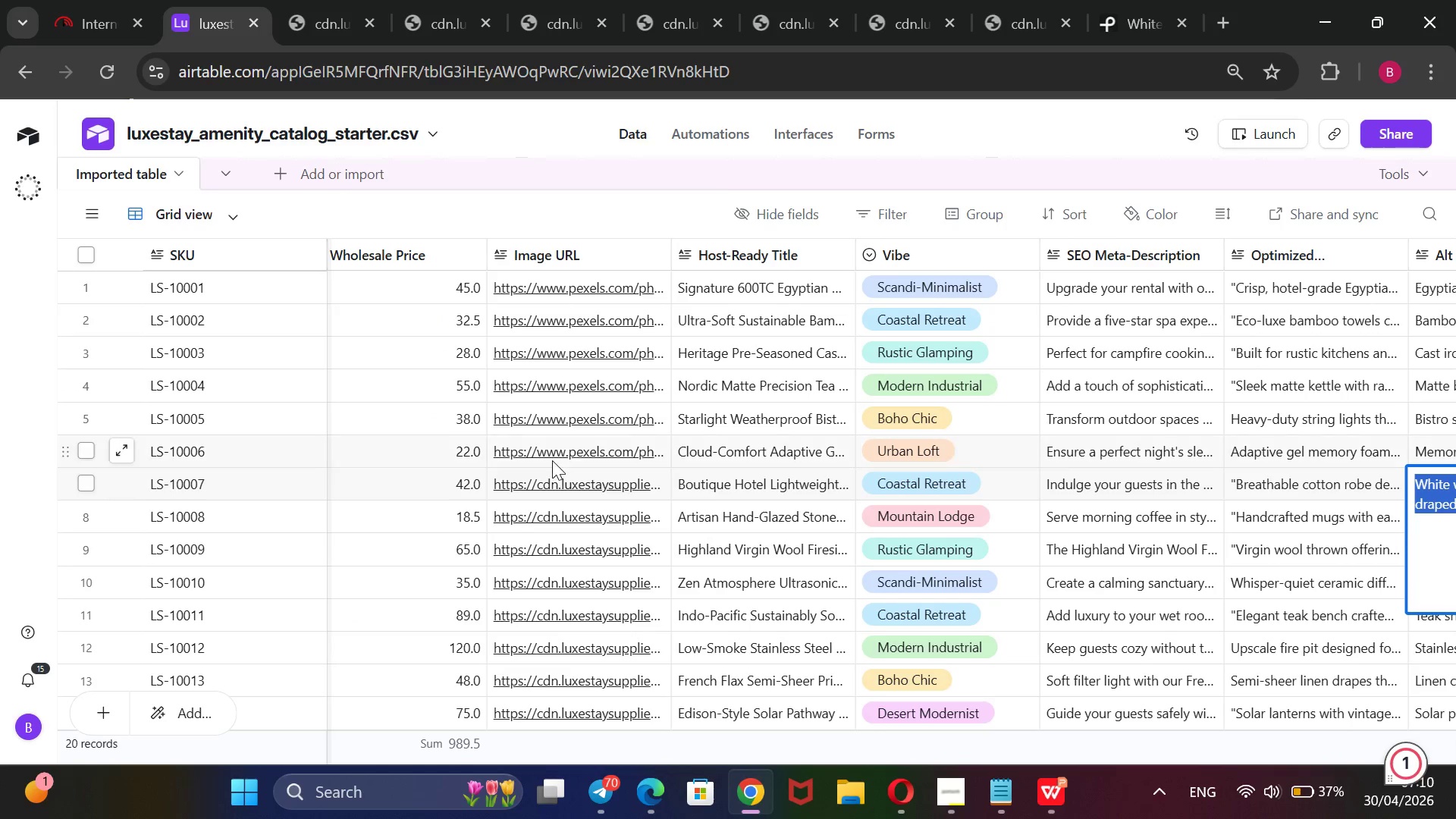 
double_click([535, 488])
 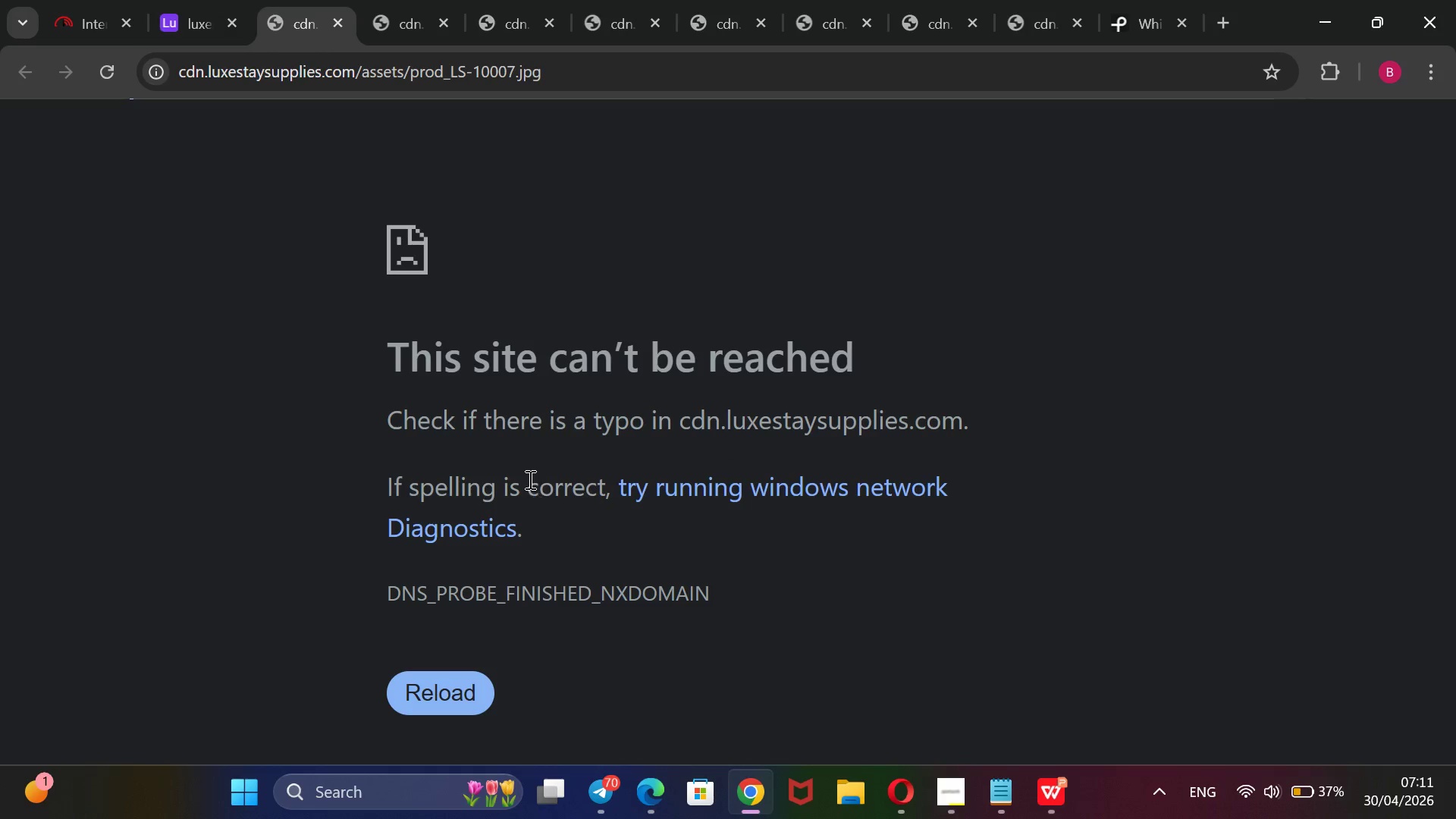 
wait(8.47)
 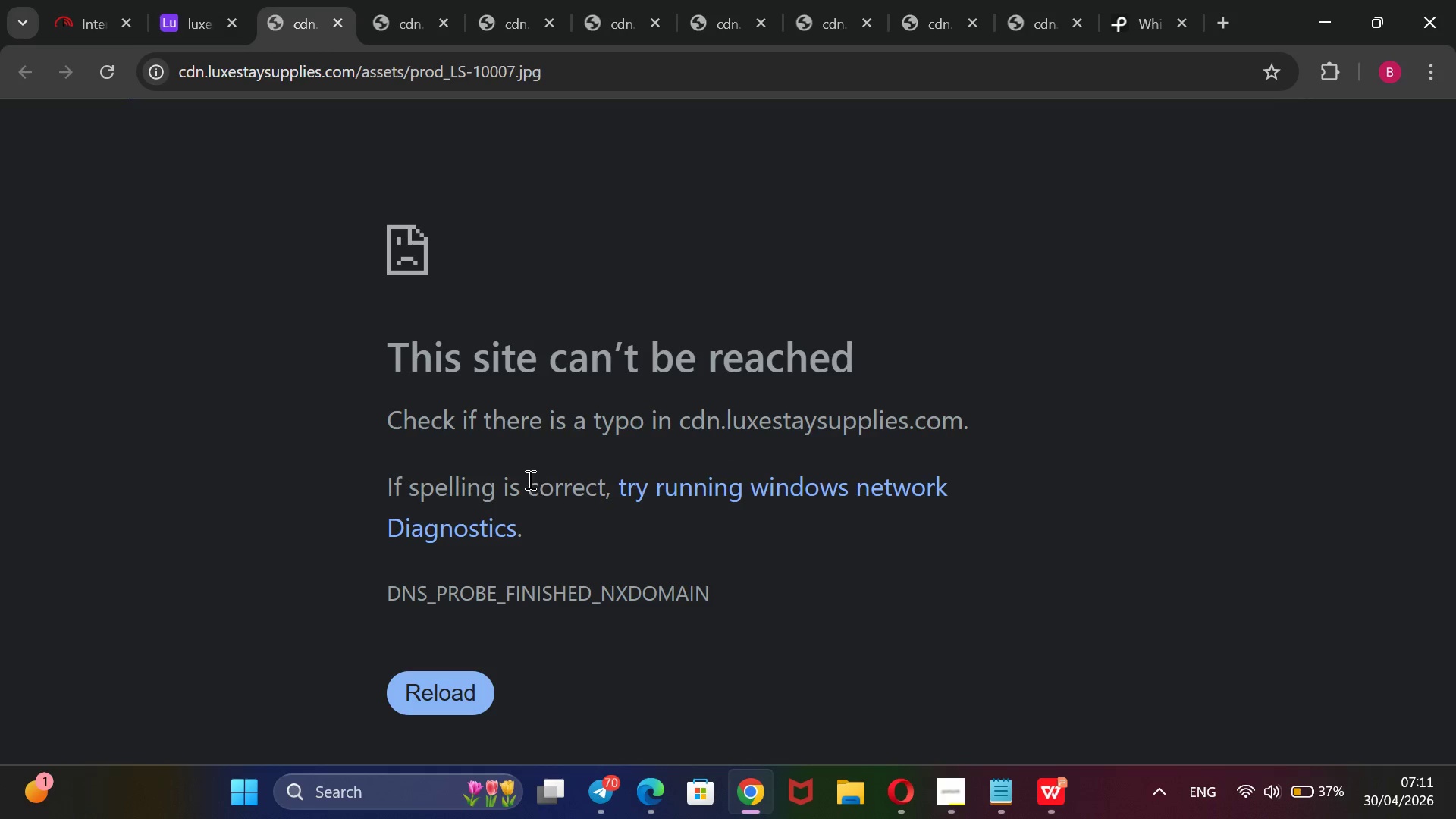 
left_click_drag(start_coordinate=[554, 526], to_coordinate=[496, 491])
 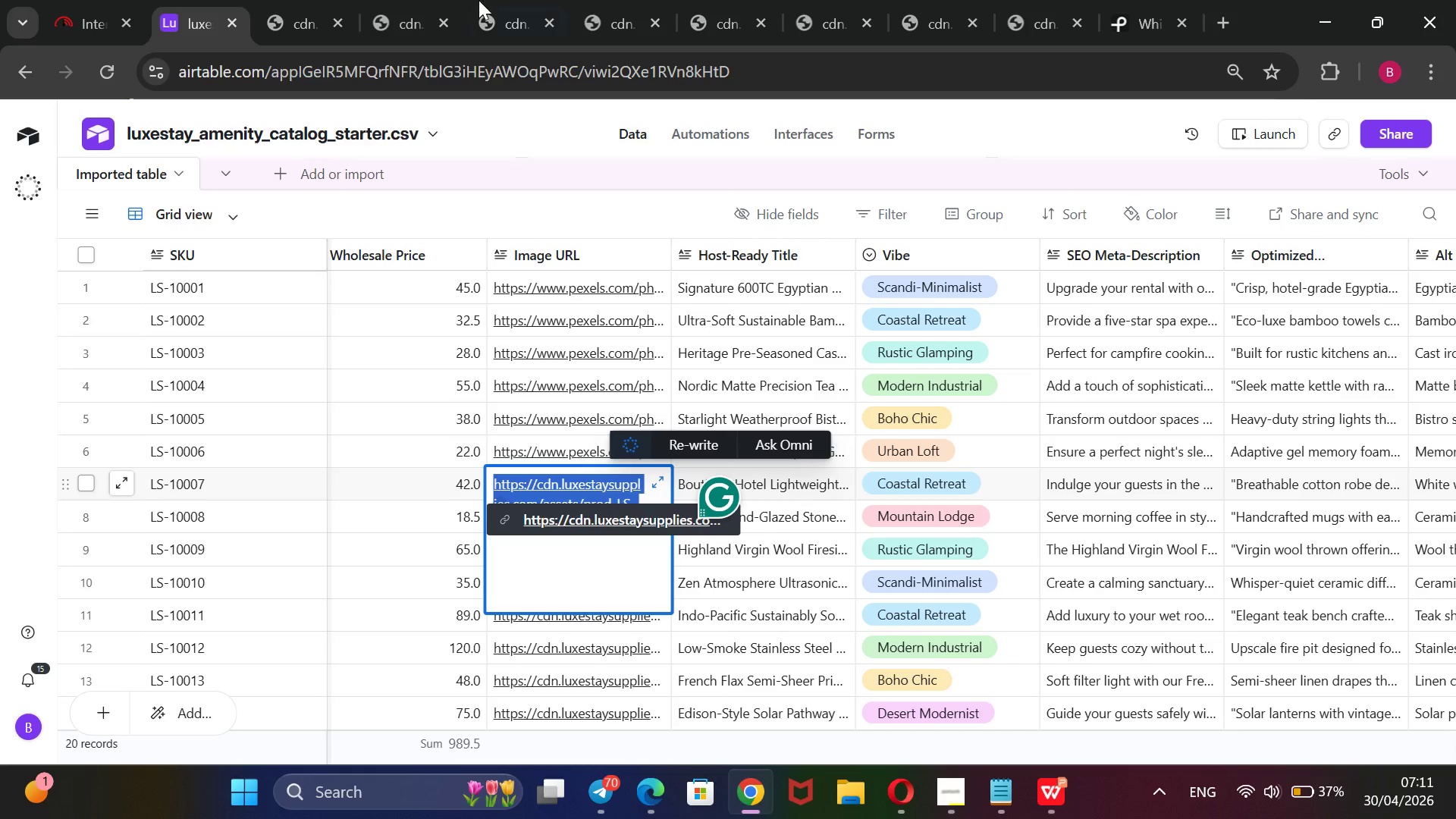 
left_click([586, 203])
 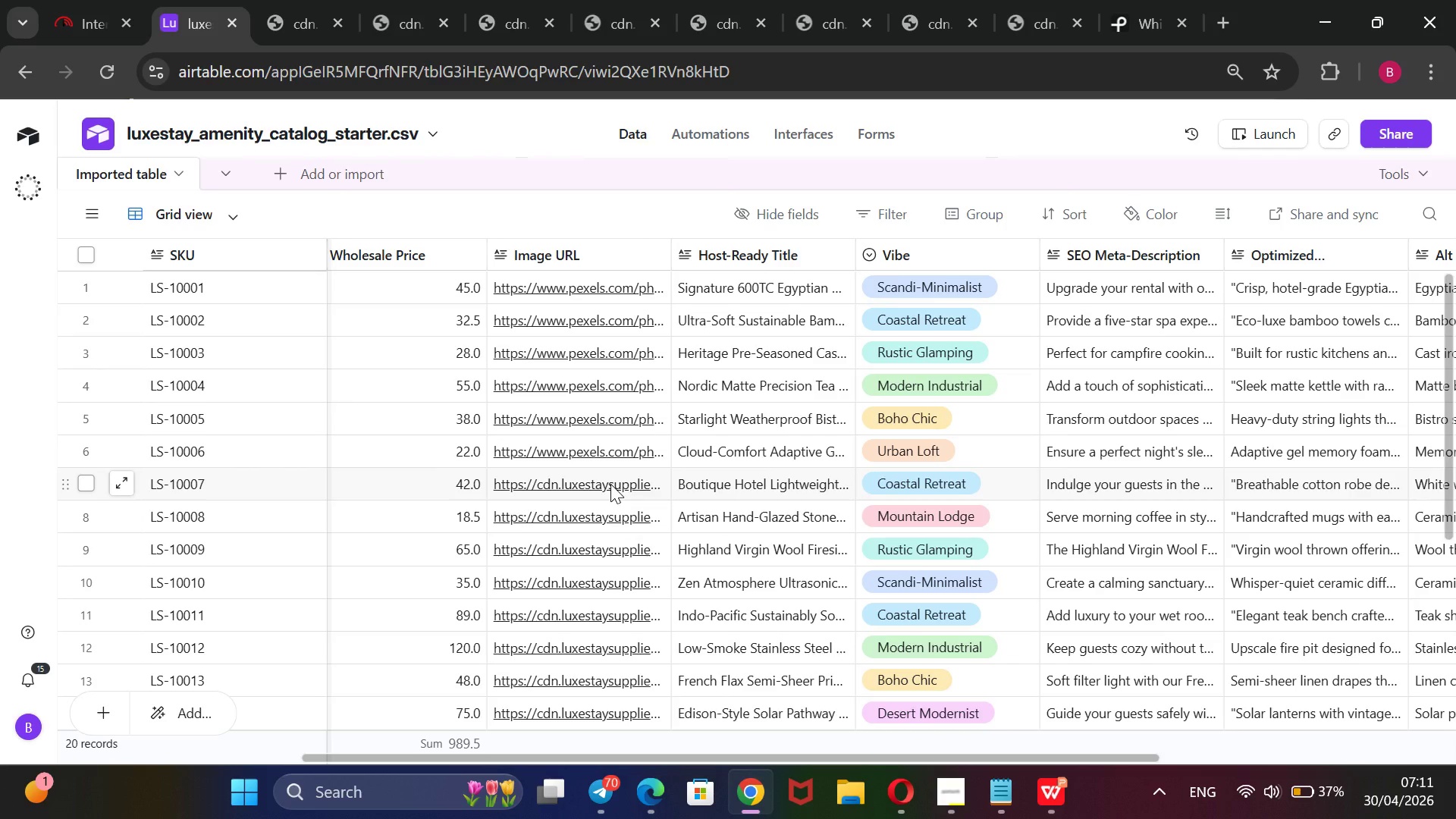 
wait(10.36)
 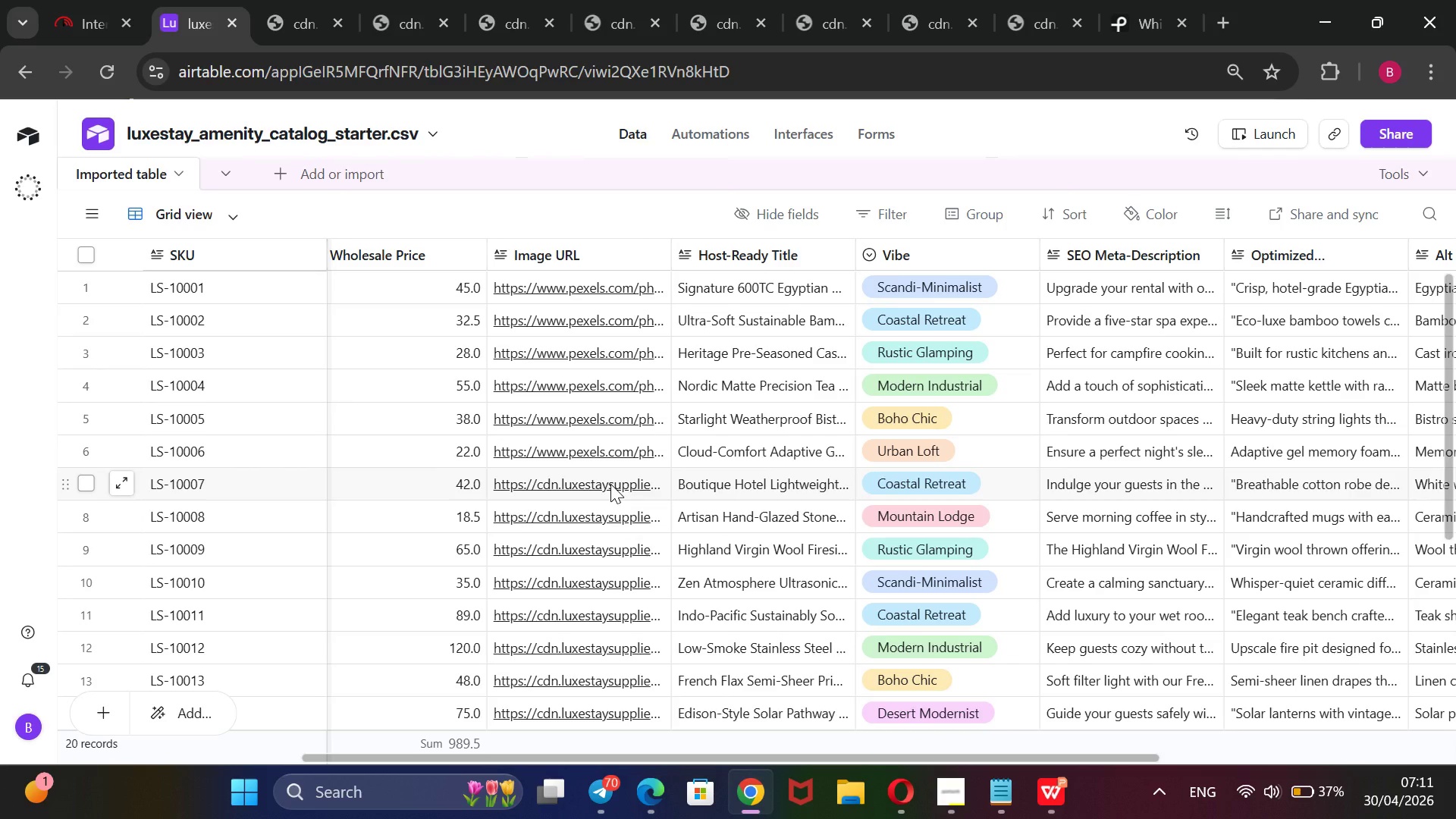 
double_click([610, 484])
 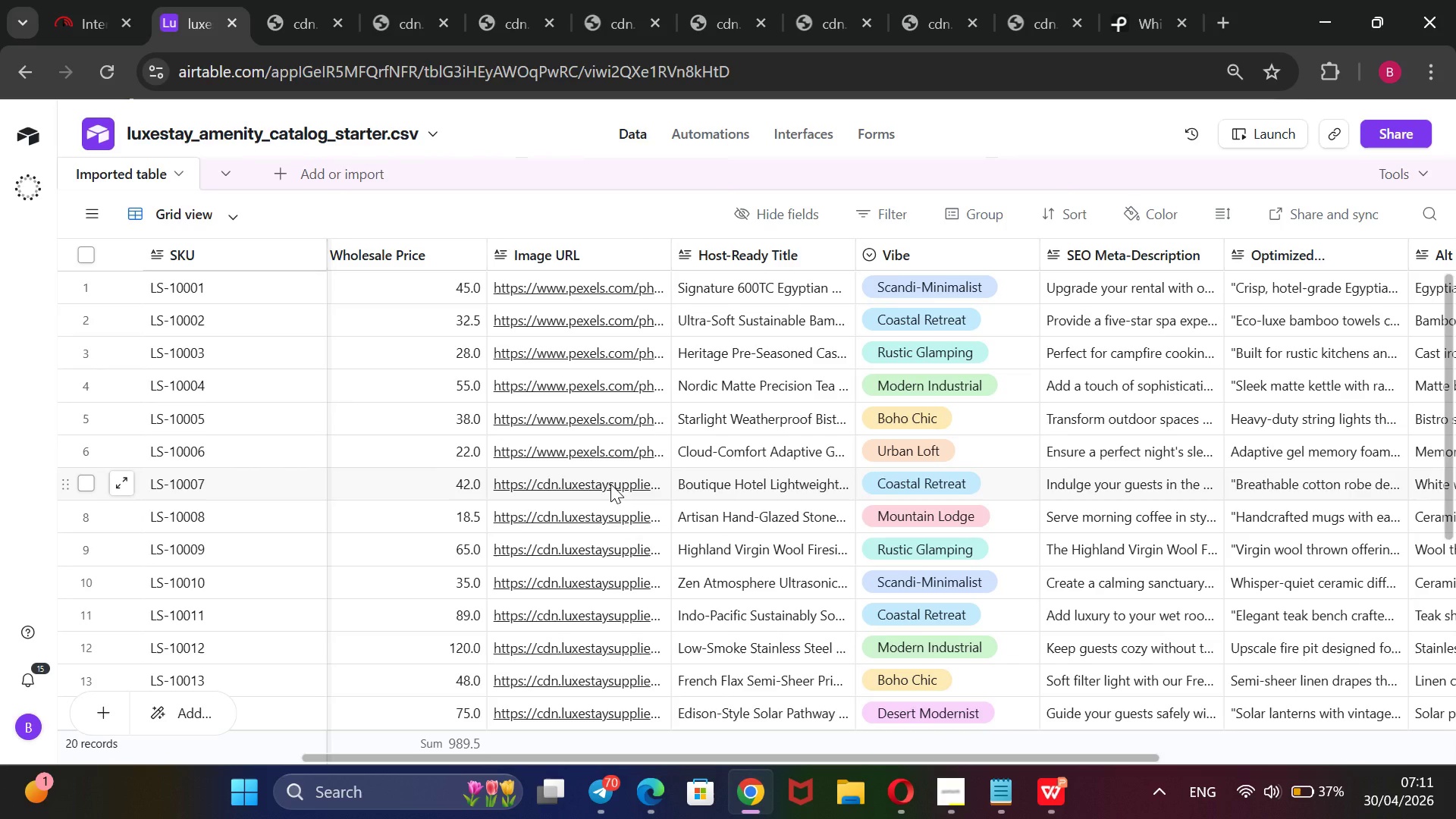 
triple_click([610, 484])
 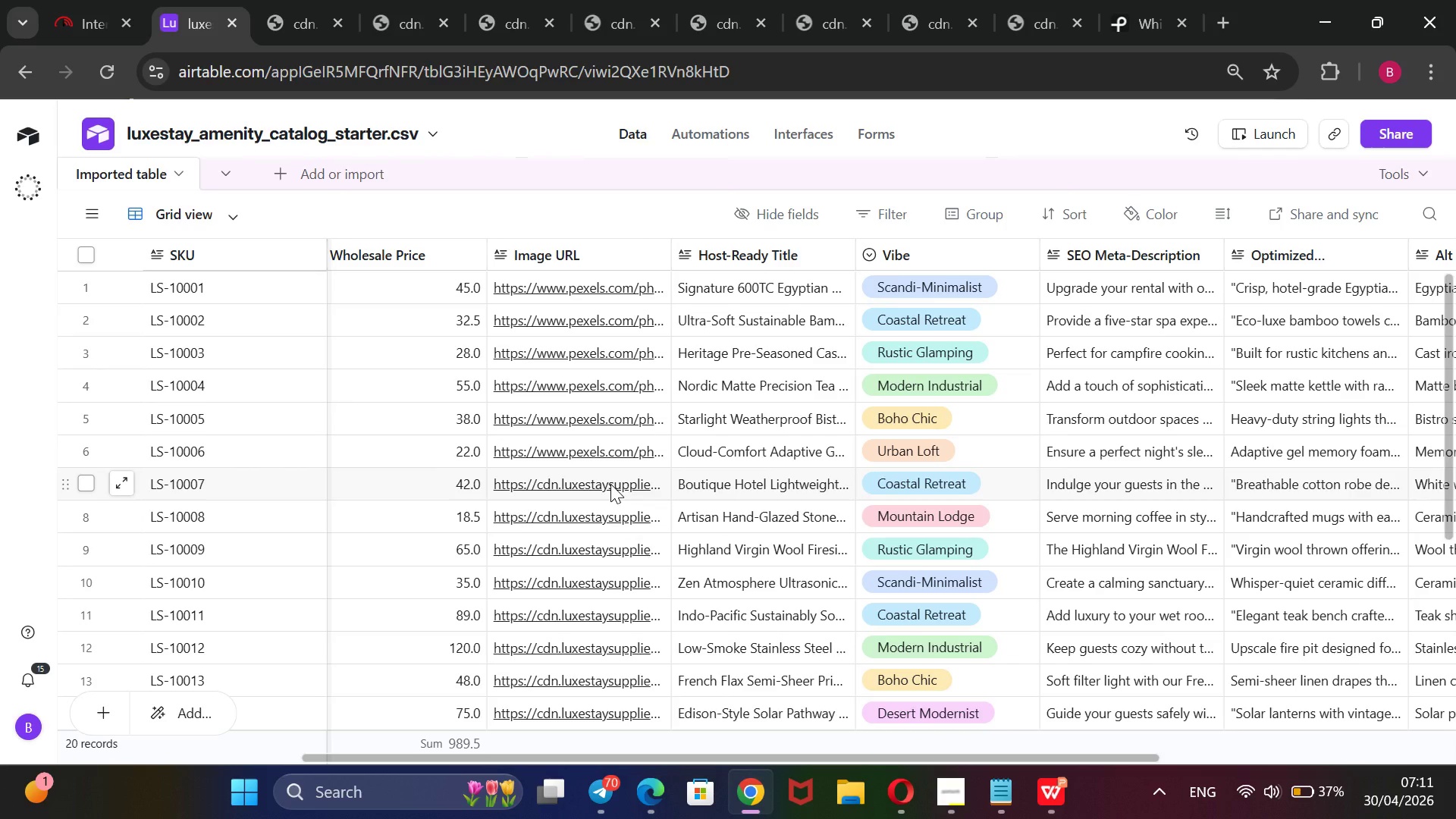 
triple_click([610, 484])
 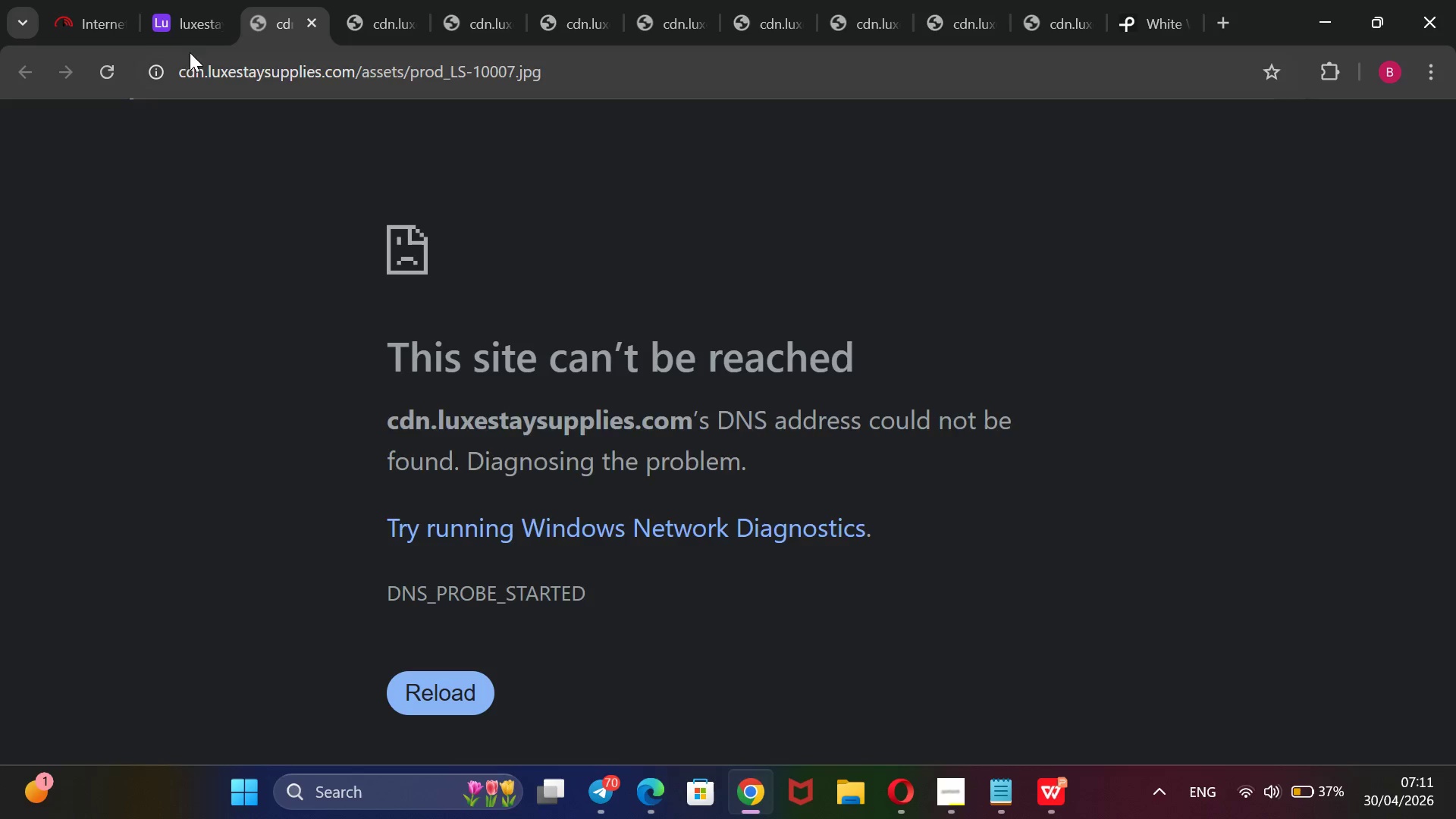 
left_click([210, 24])
 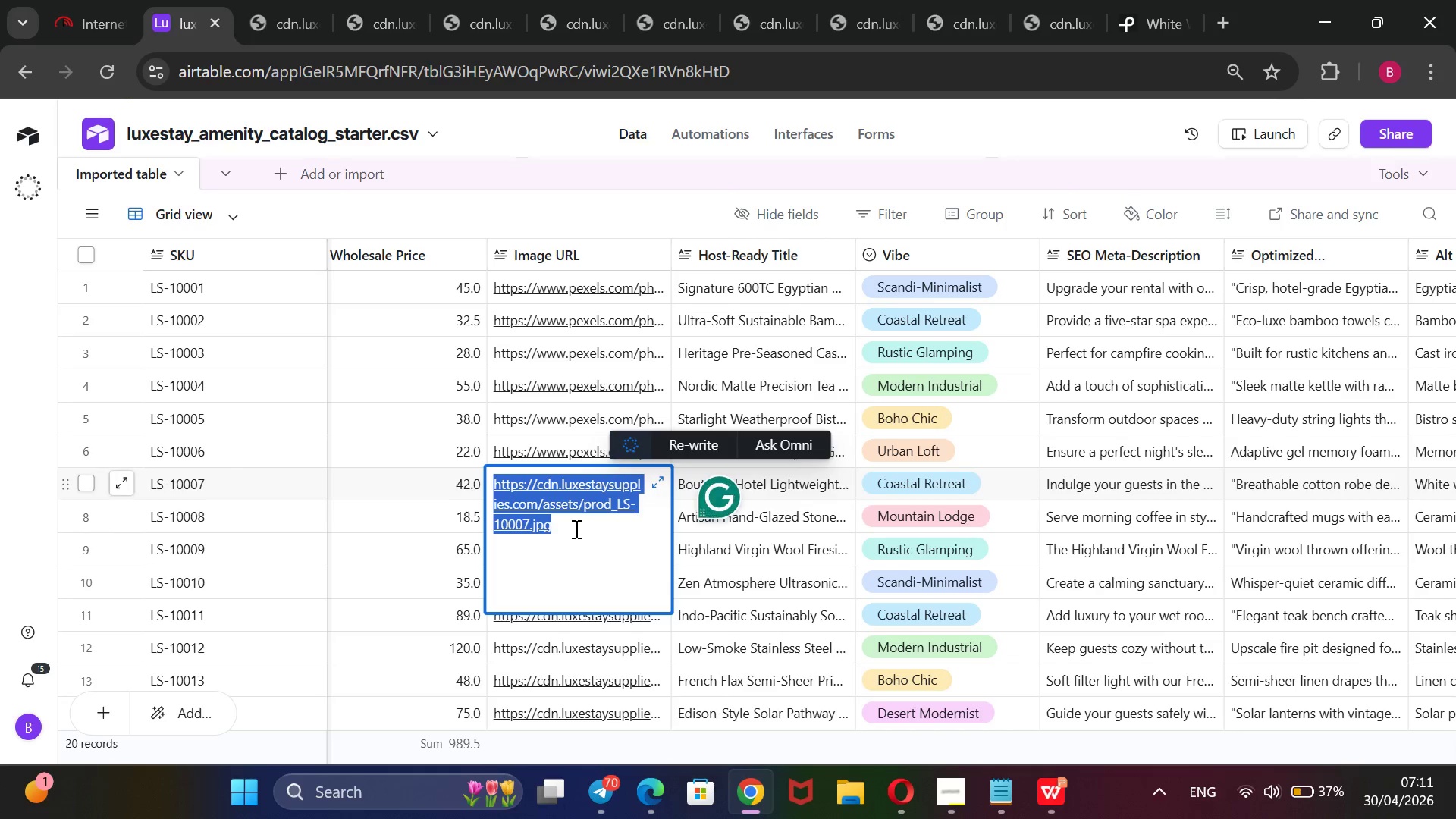 
key(Backspace)
 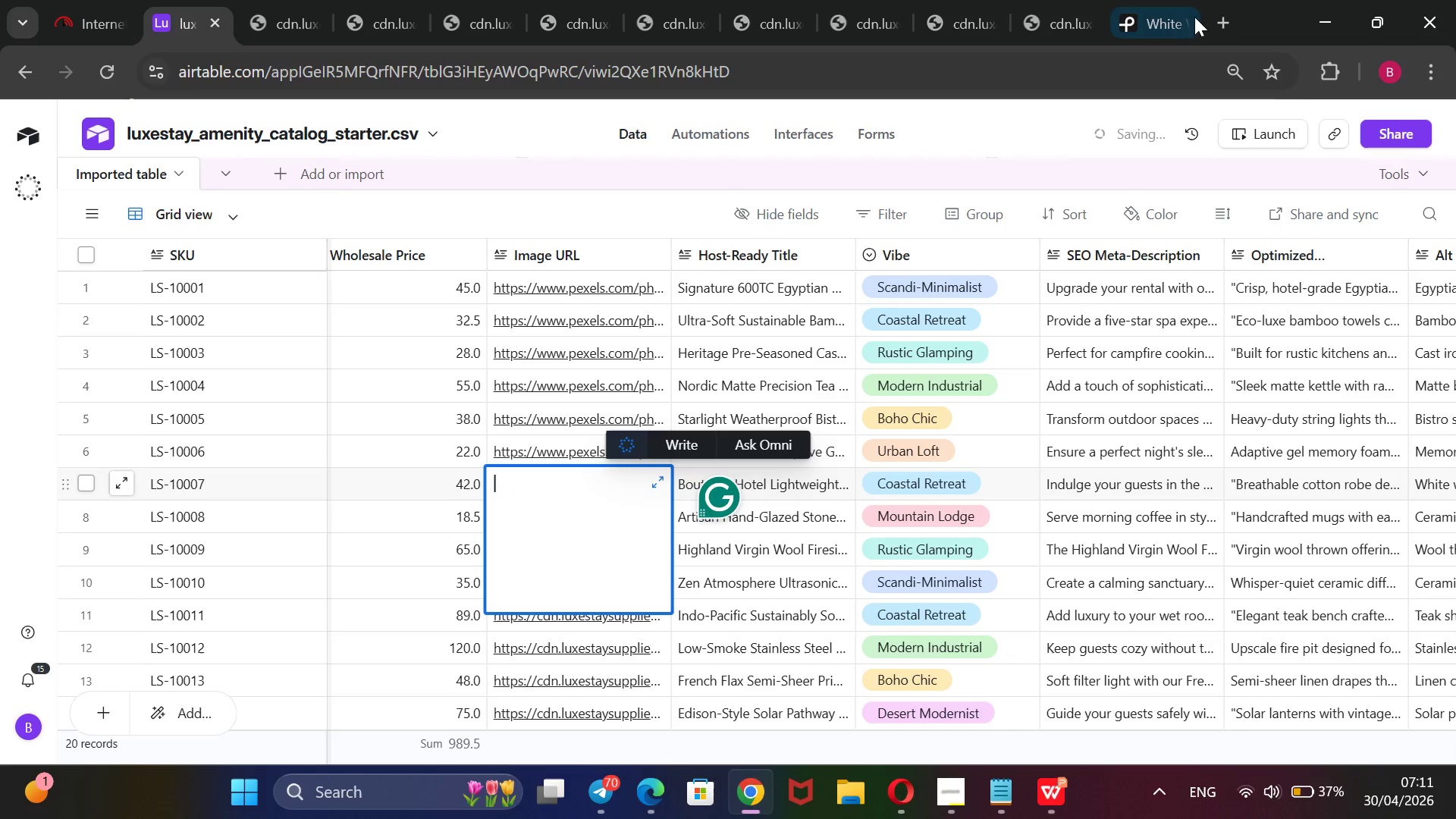 
left_click([1163, 15])
 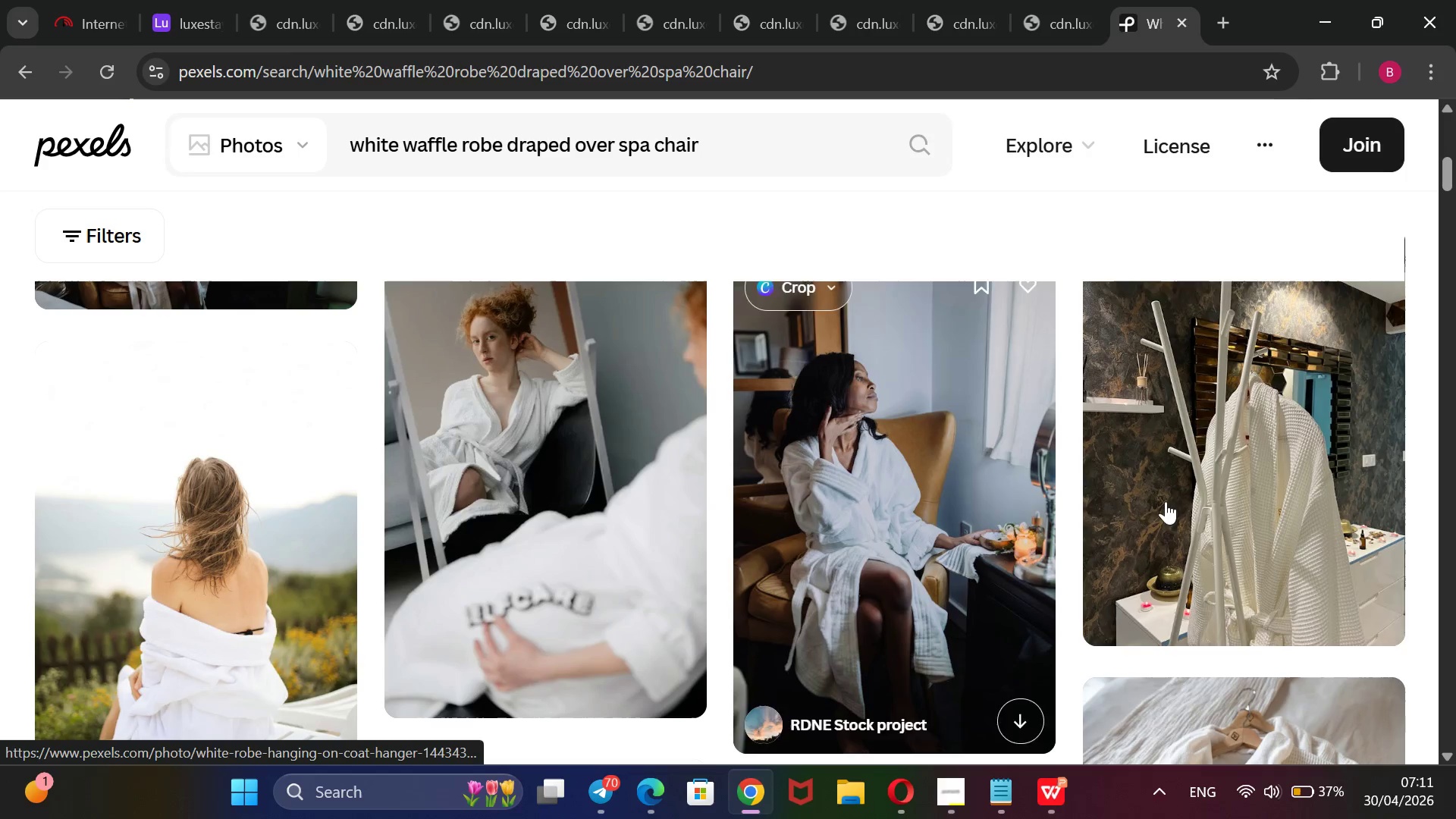 
right_click([1196, 499])
 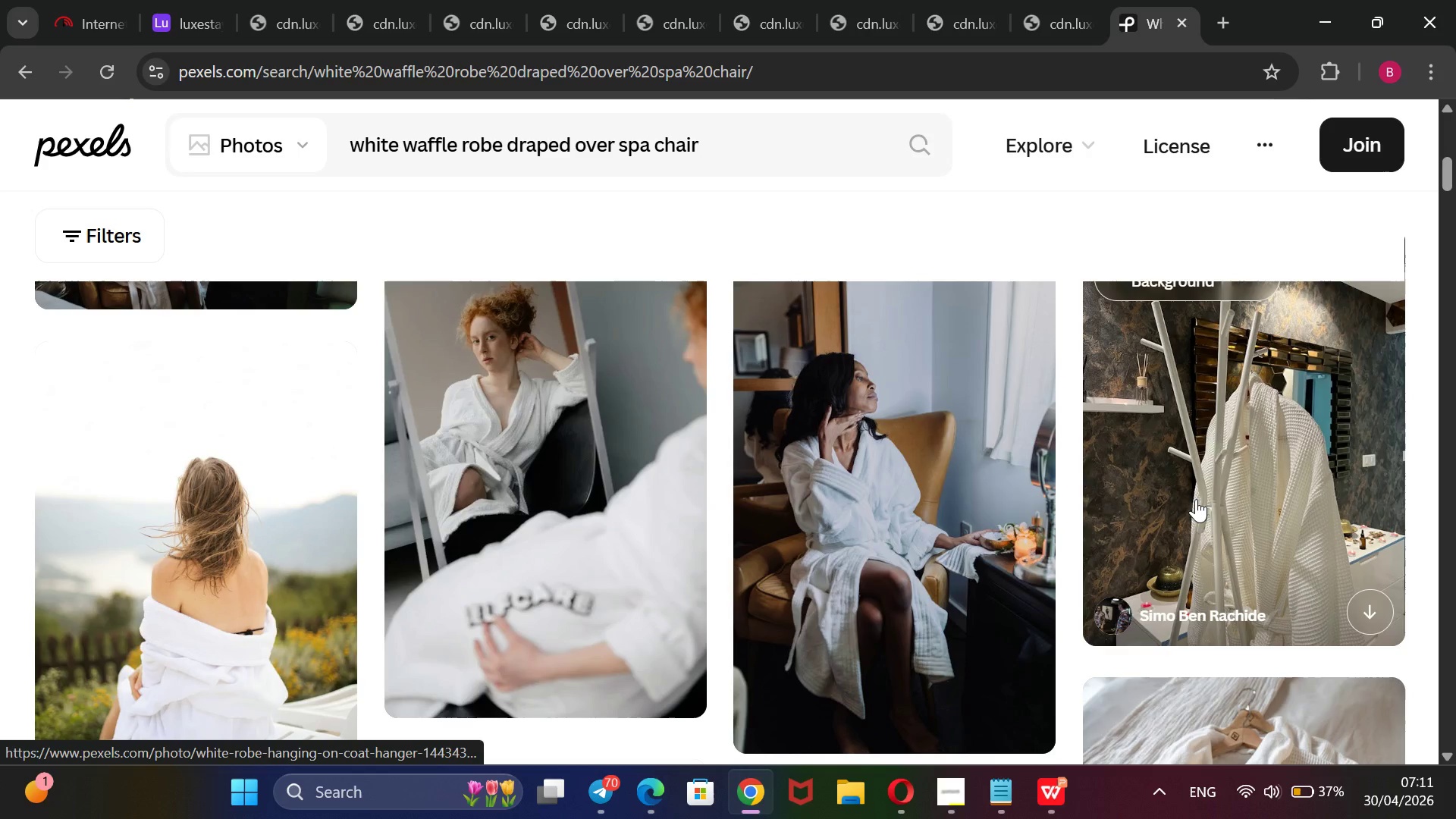 
mouse_move([1202, 431])
 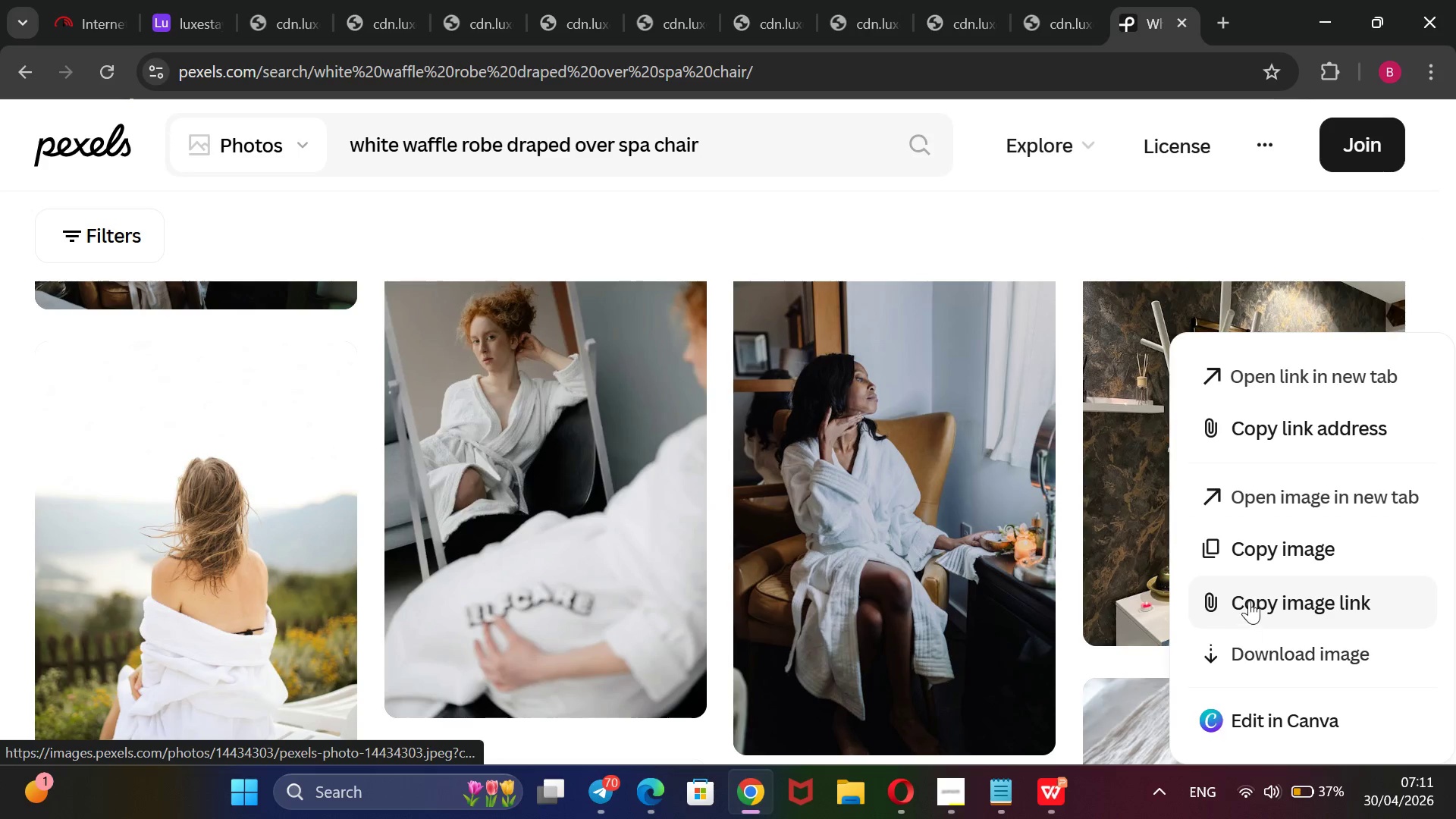 
left_click([1250, 601])
 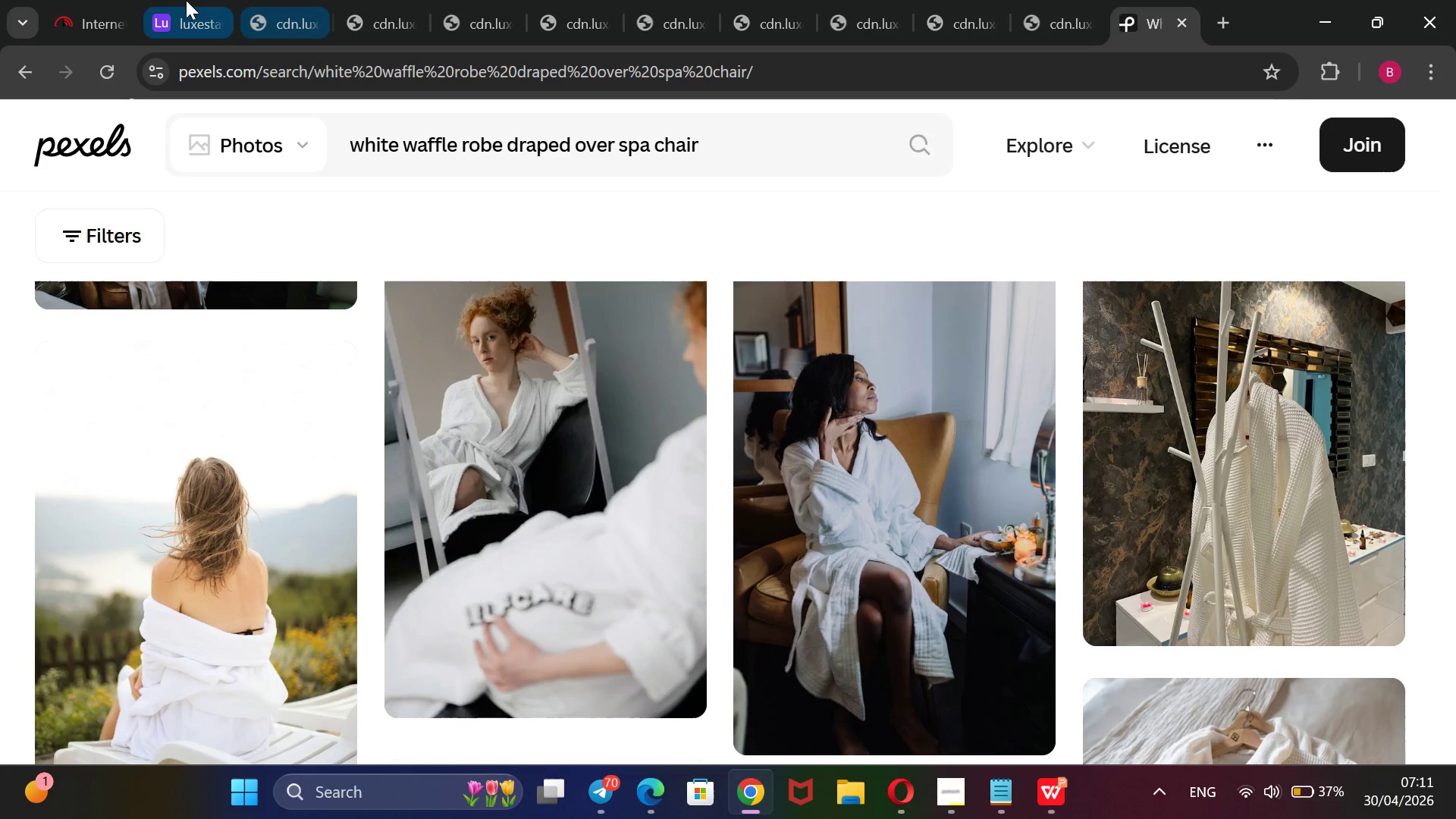 
left_click([173, 0])
 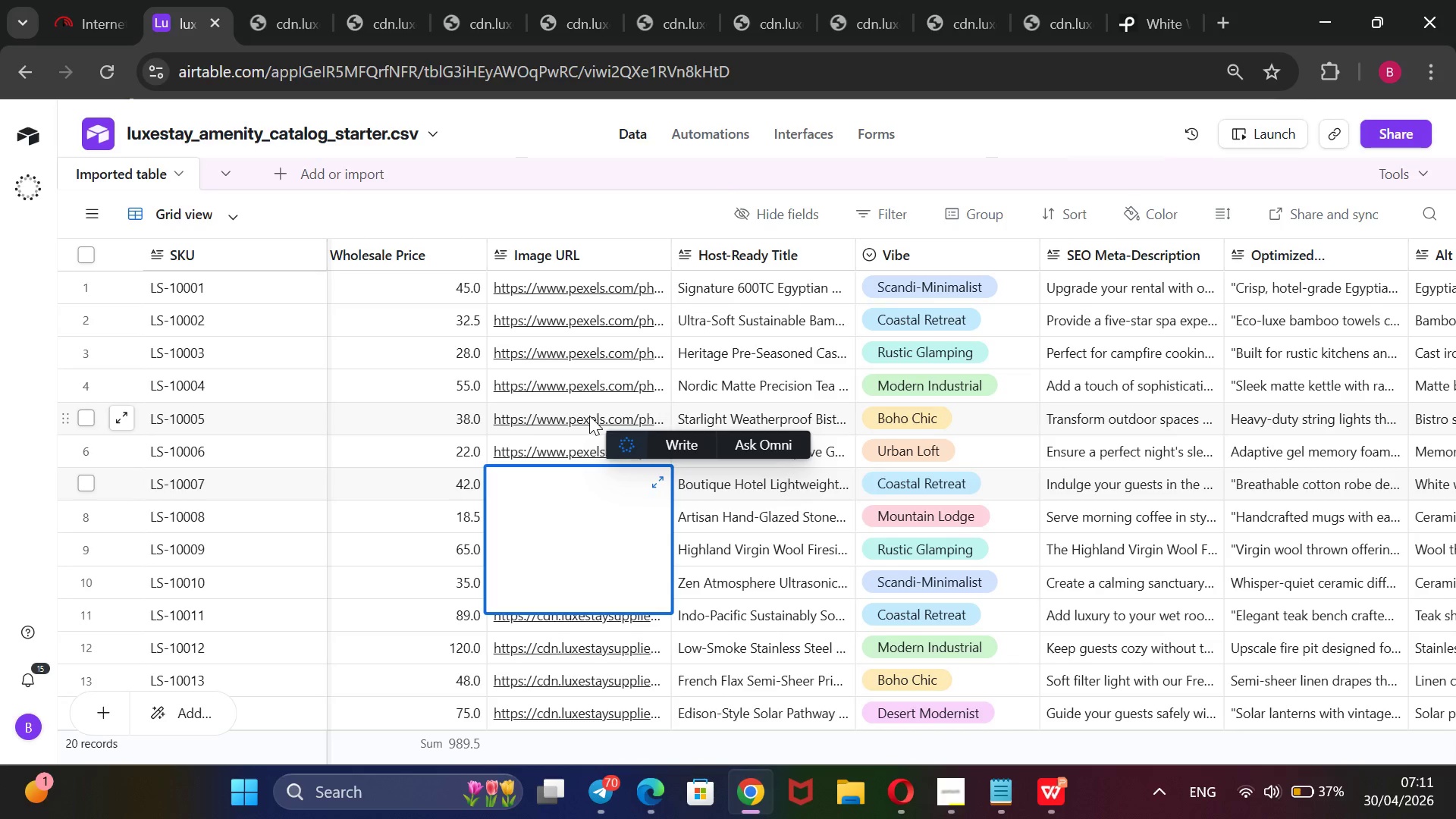 
key(Control+V)
 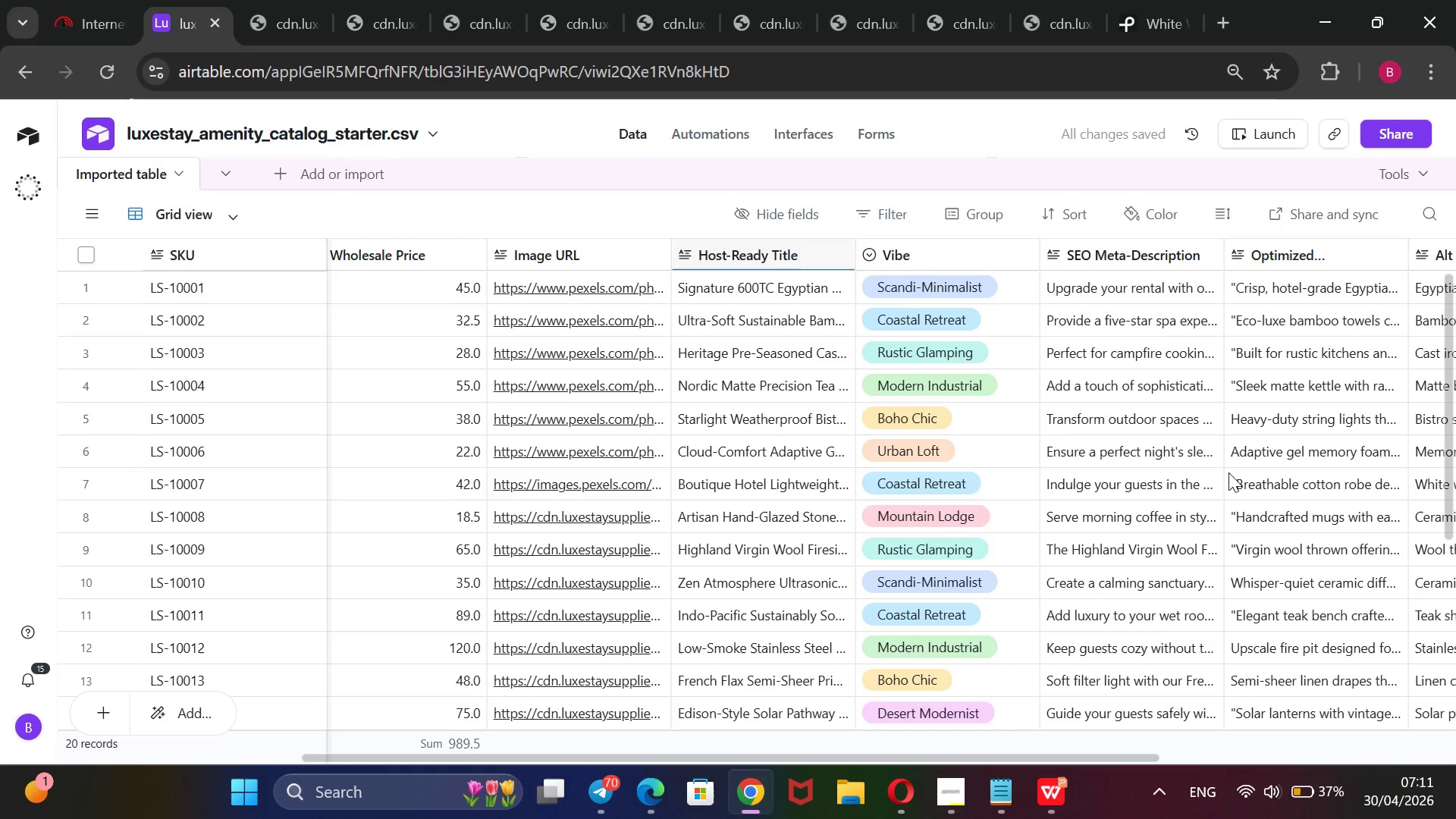 
wait(5.17)
 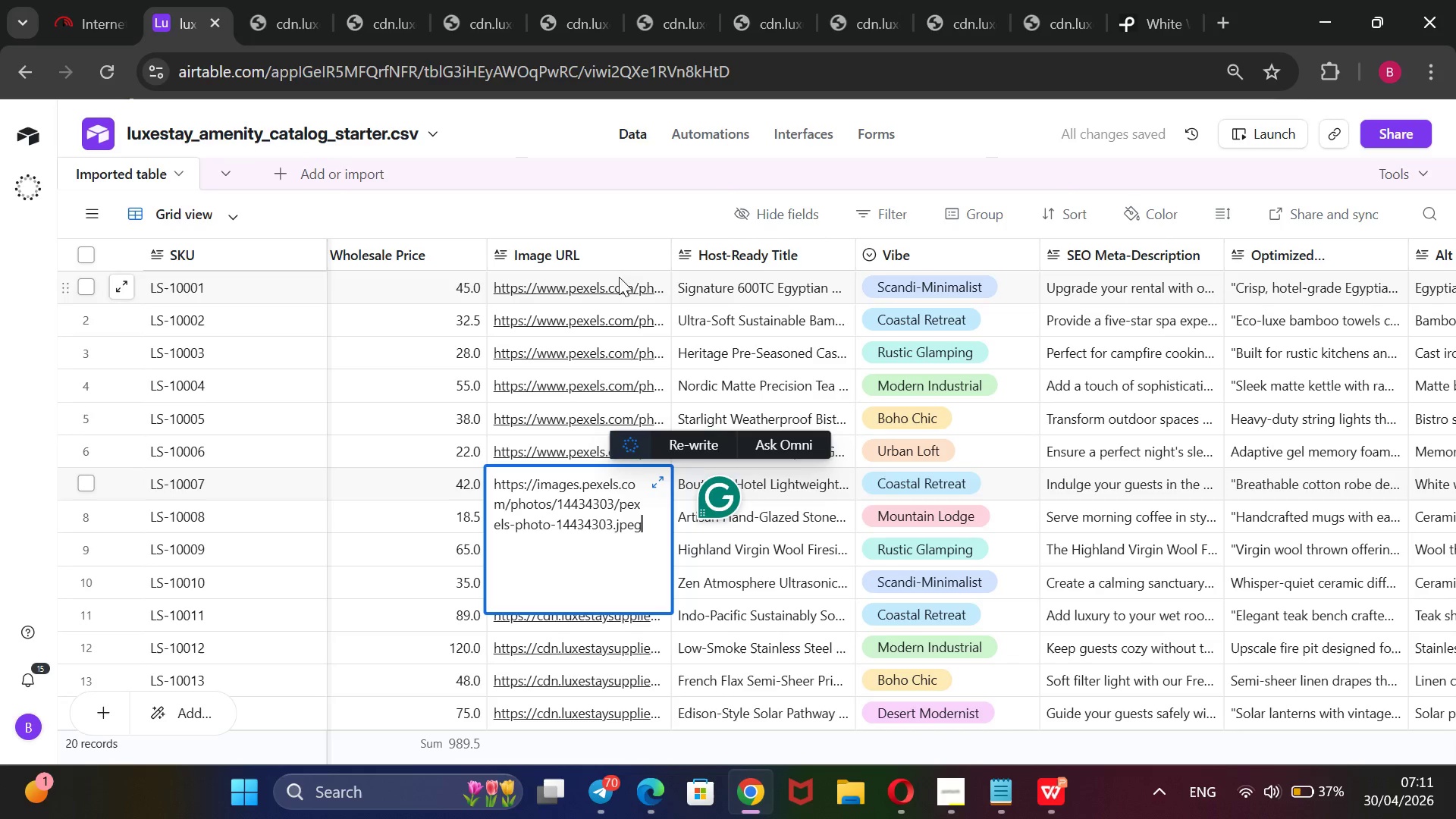 
scroll: coordinate [1254, 457], scroll_direction: down, amount: 4.0
 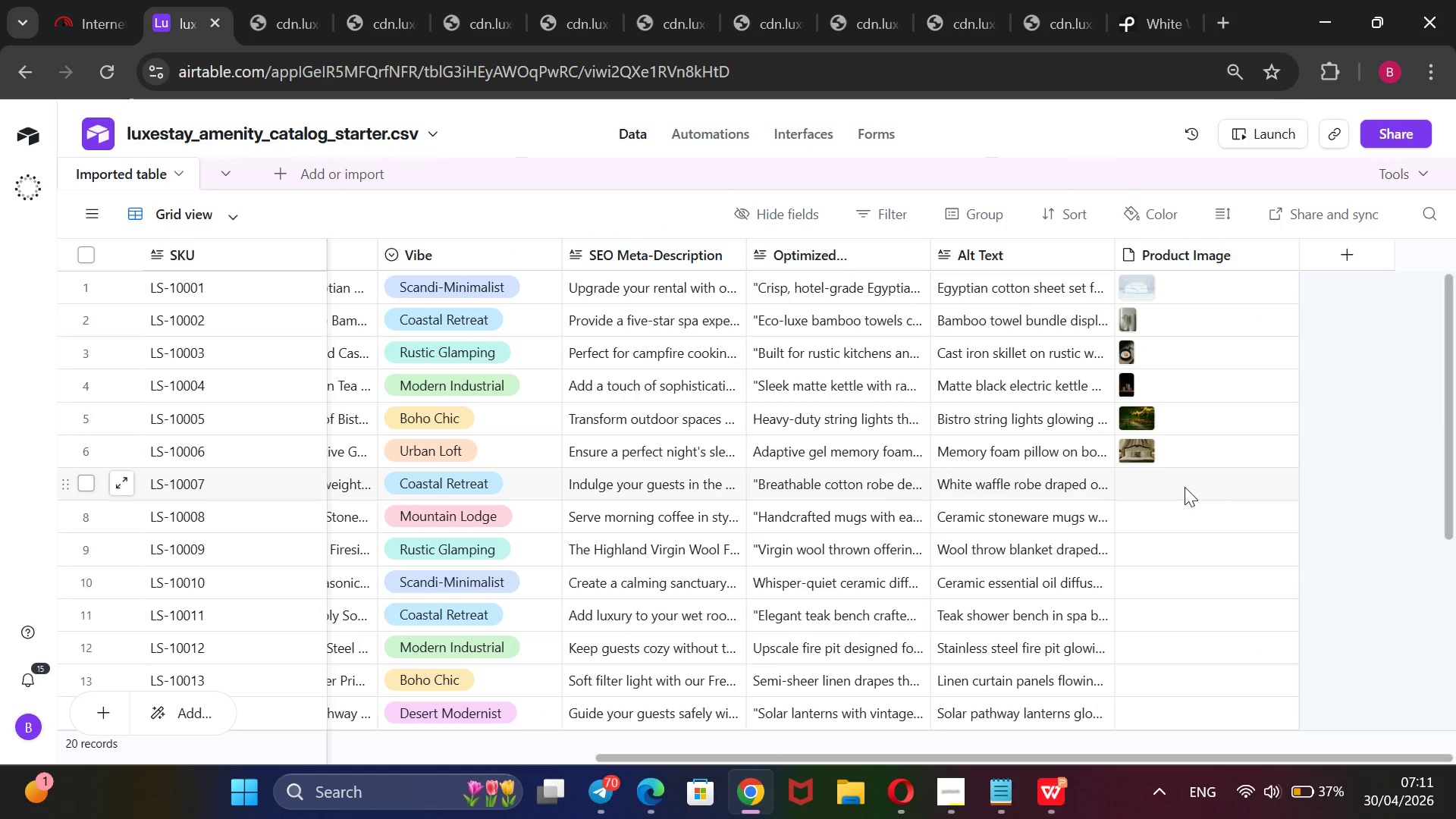 
left_click([1178, 488])
 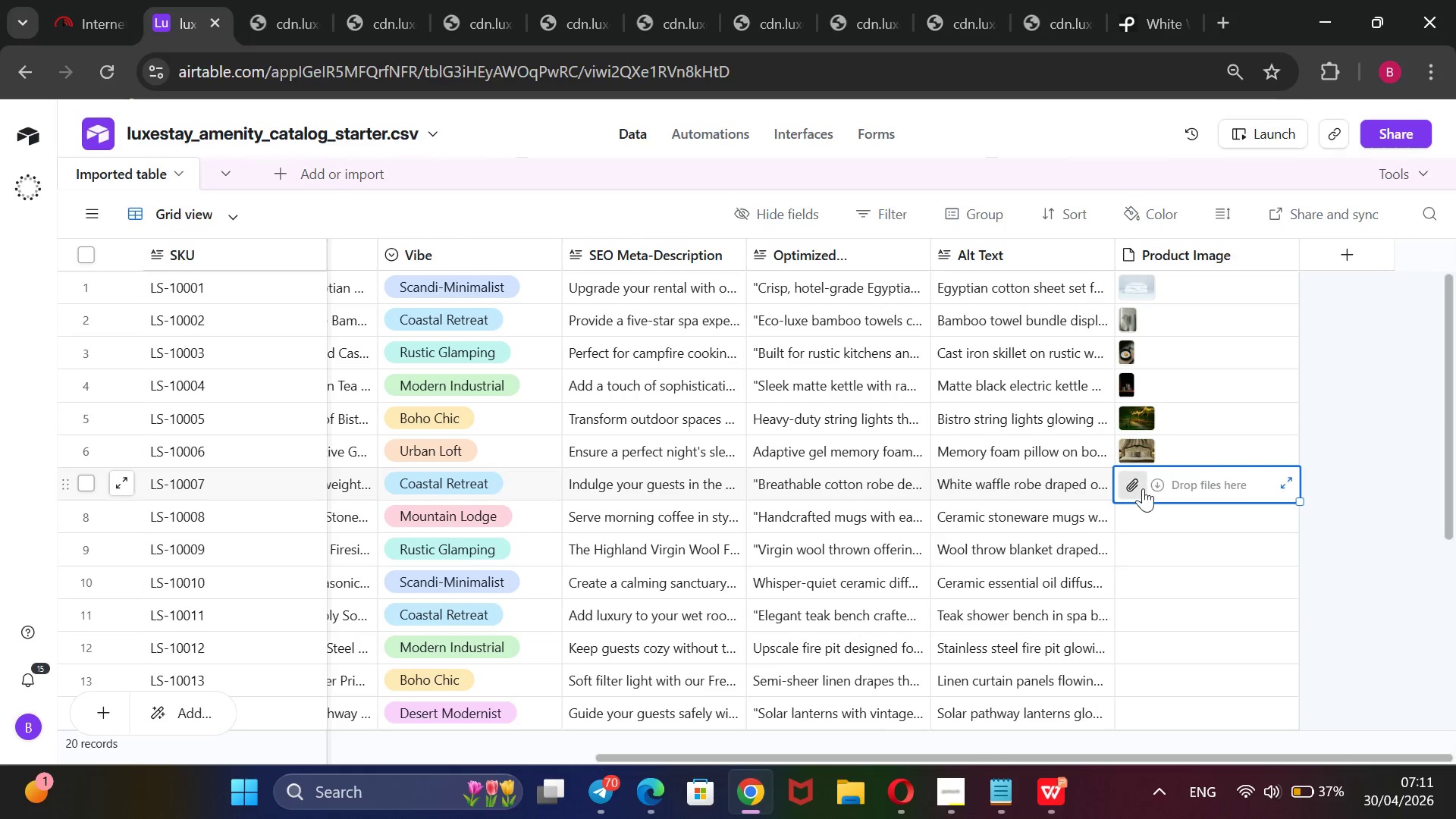 
mouse_move([1120, 472])
 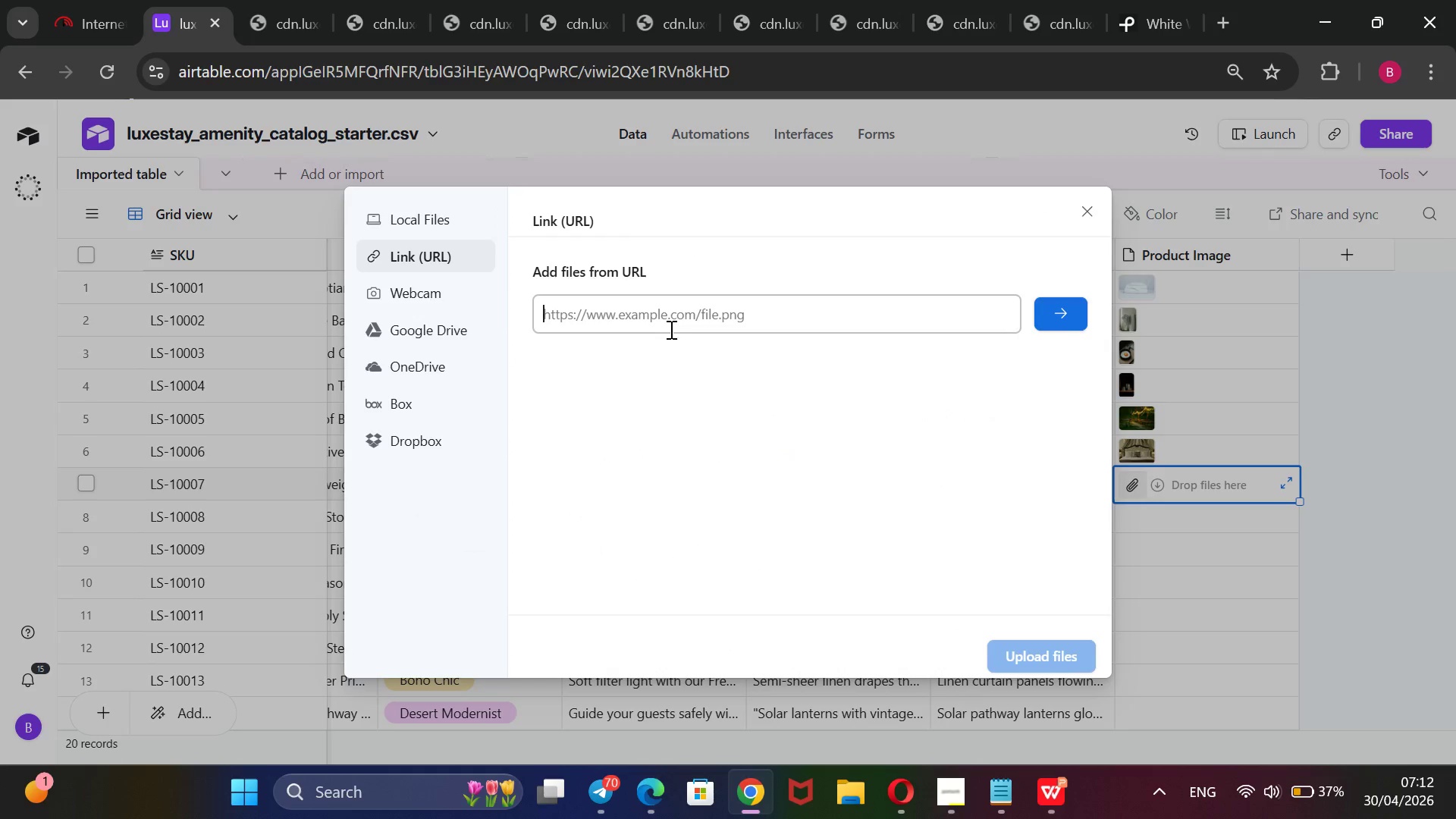 
key(Control+V)
 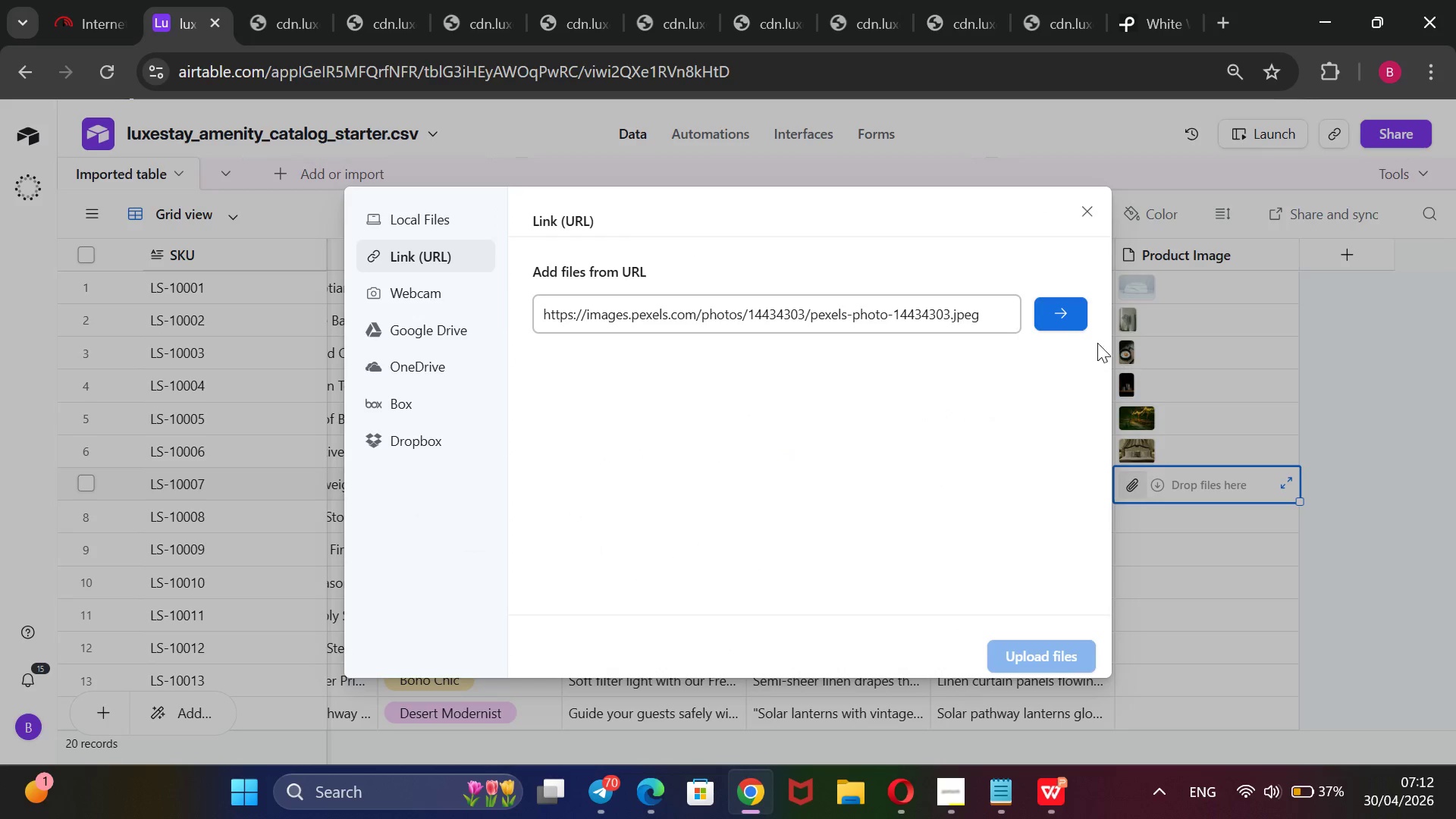 
left_click([1080, 318])
 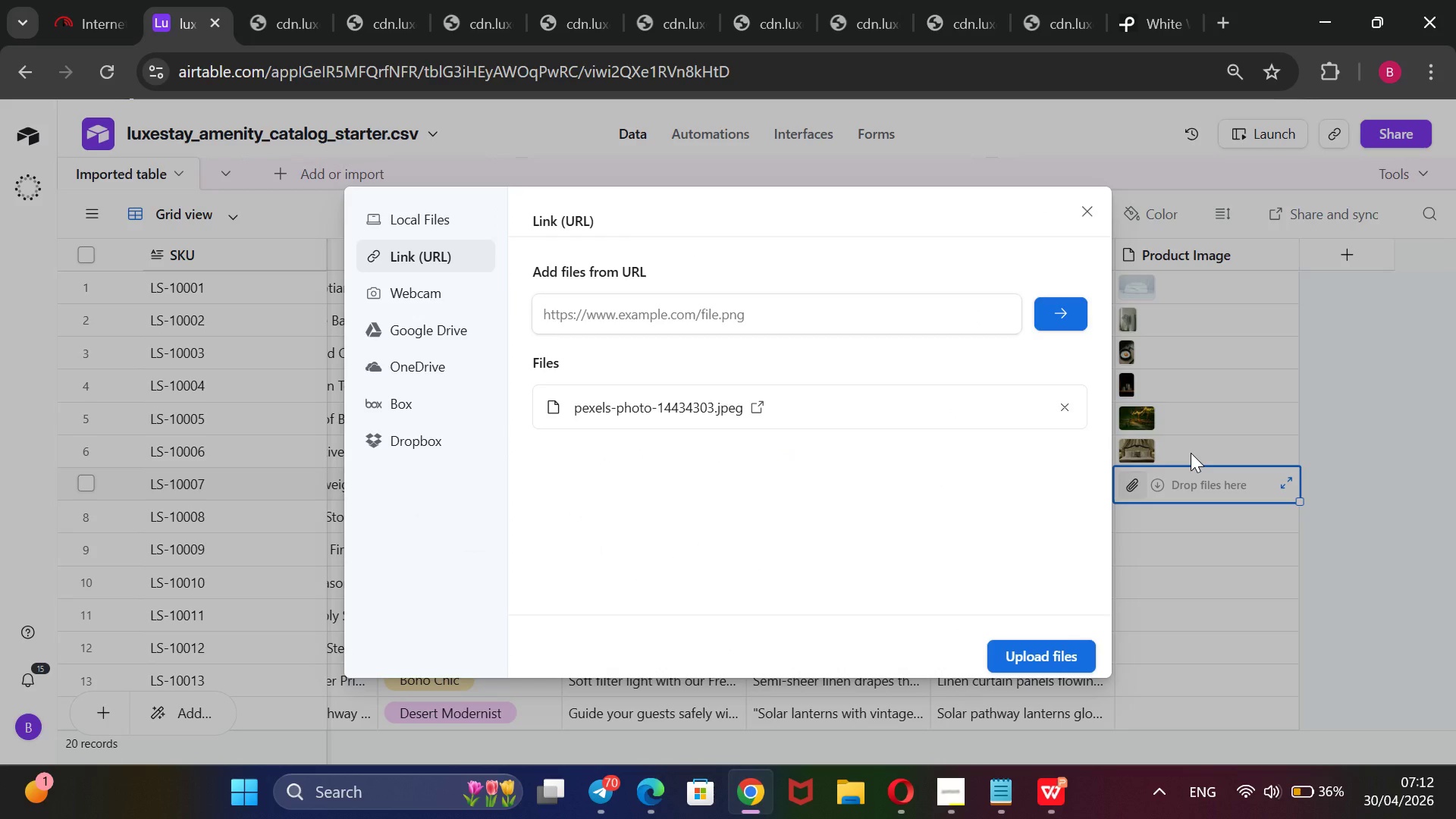 
wait(6.24)
 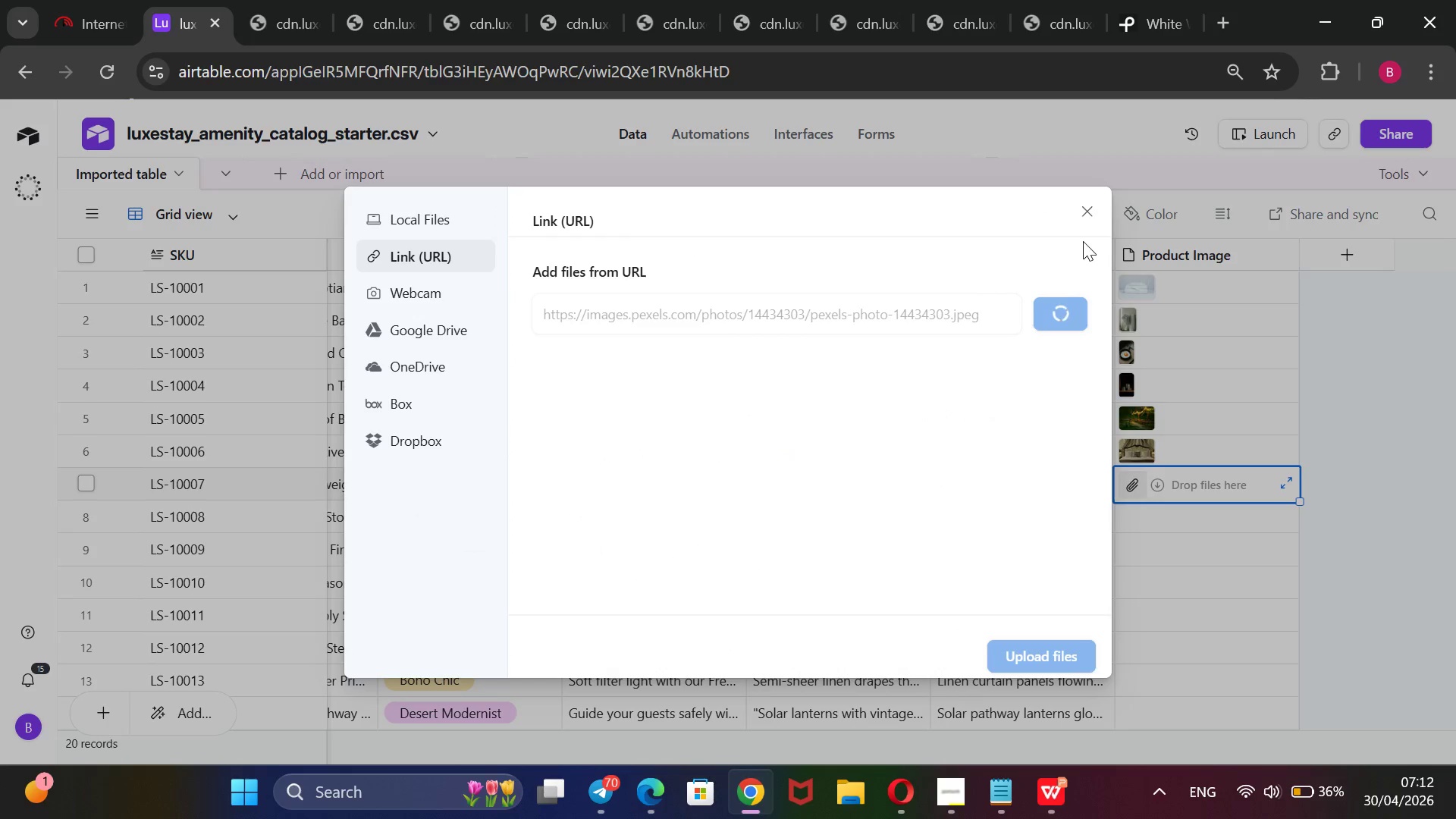 
left_click([1191, 453])
 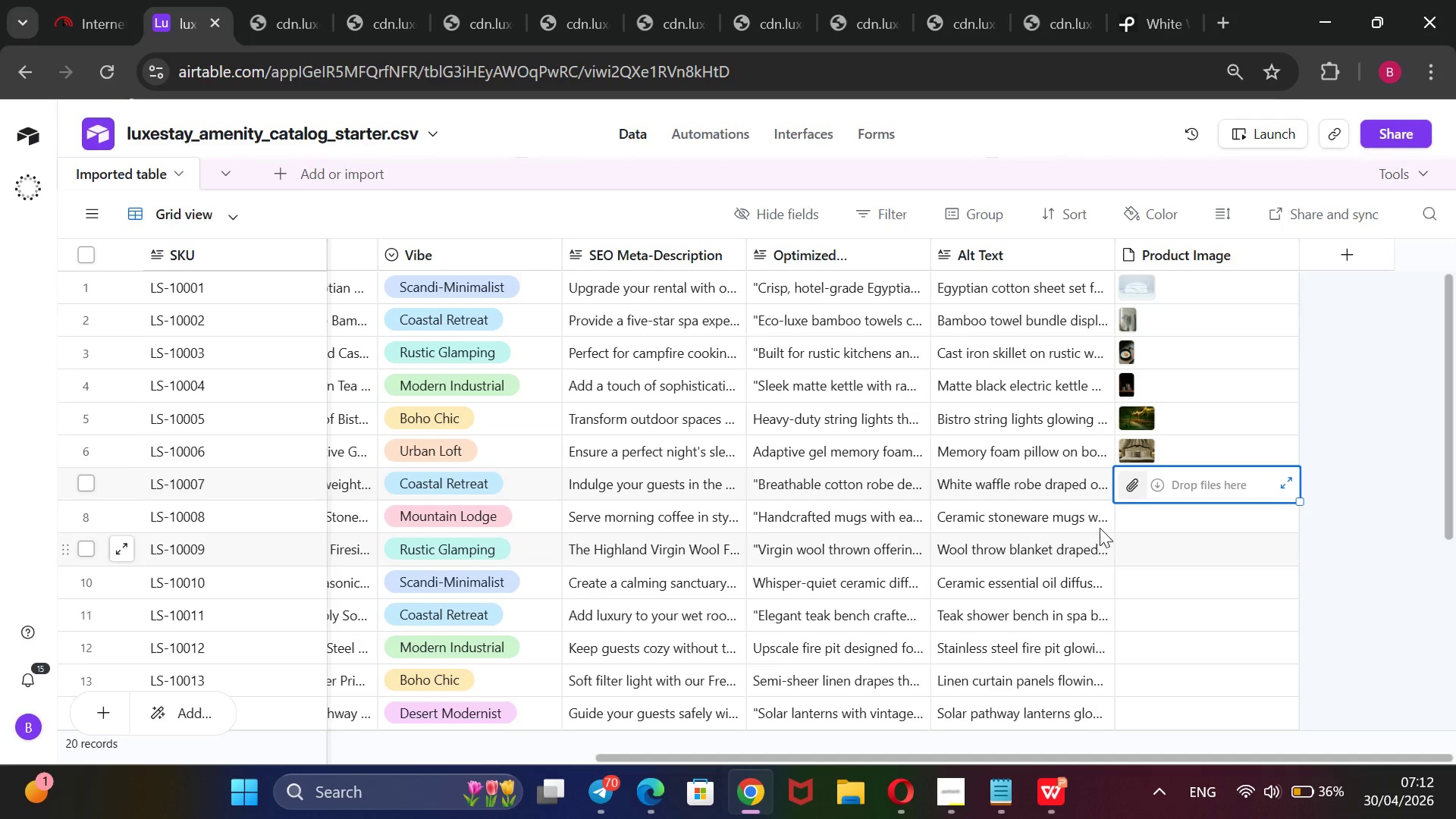 
left_click([1125, 479])
 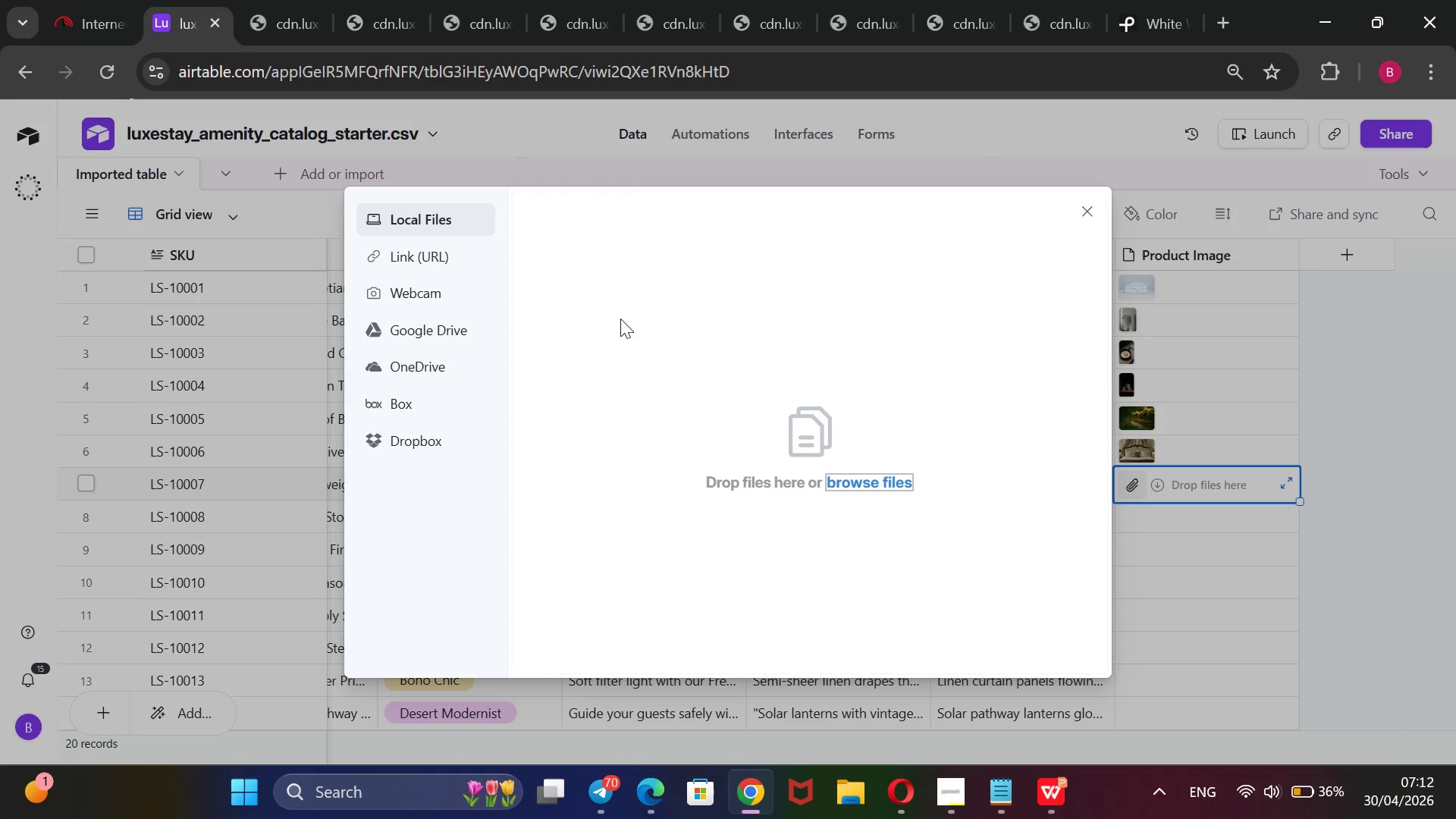 
left_click([437, 268])
 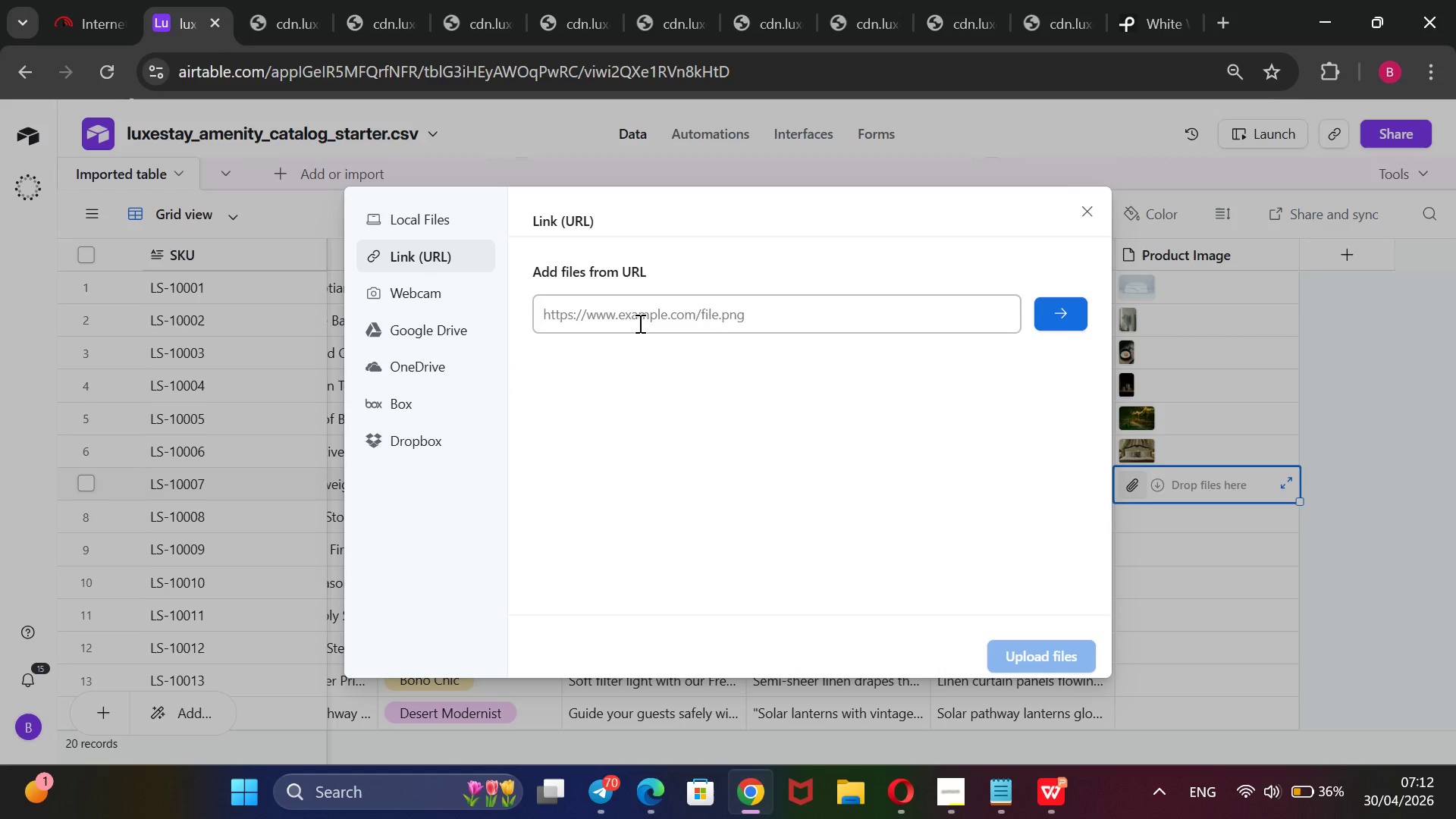 
key(Control+V)
 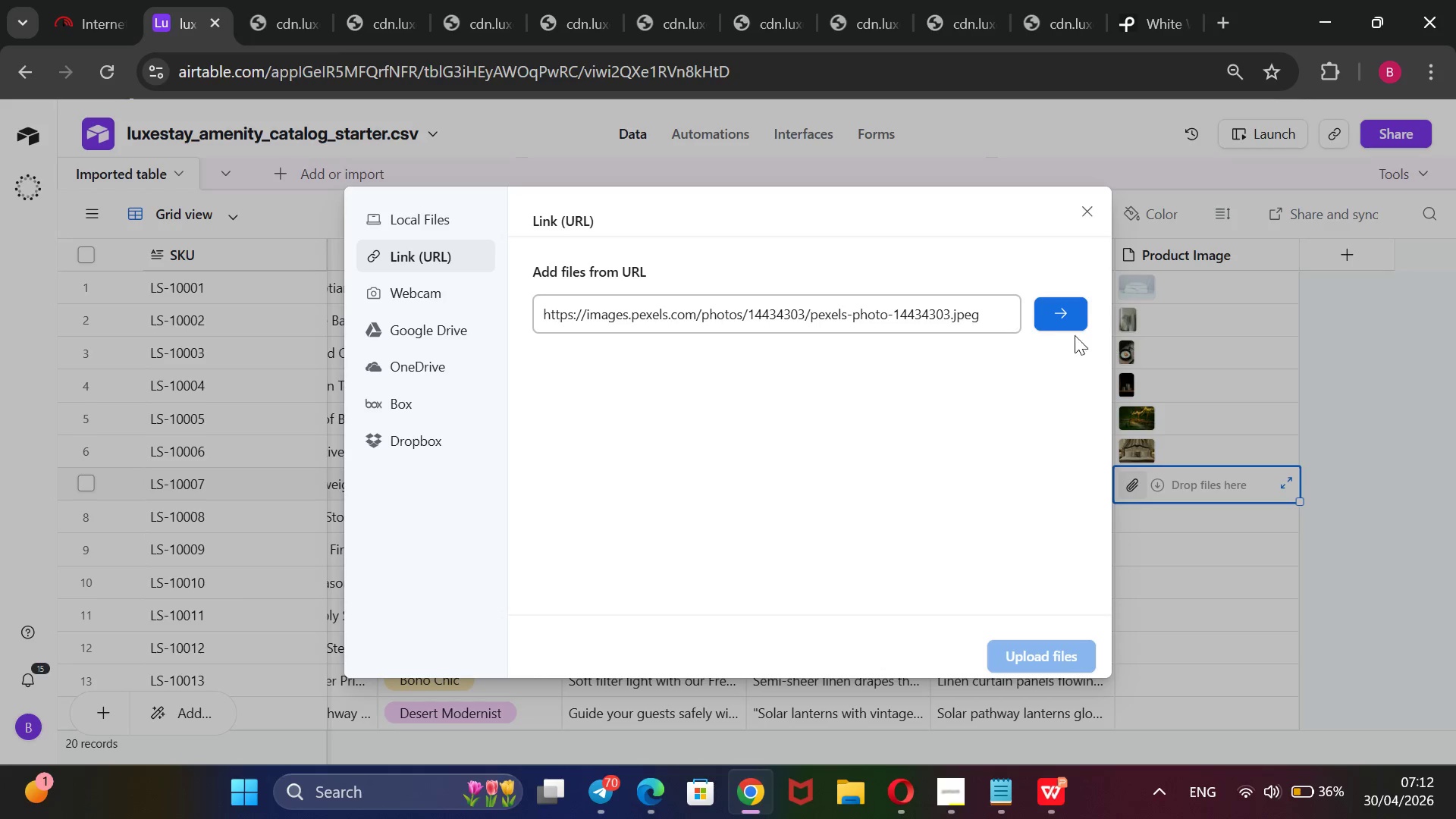 
left_click([1046, 315])
 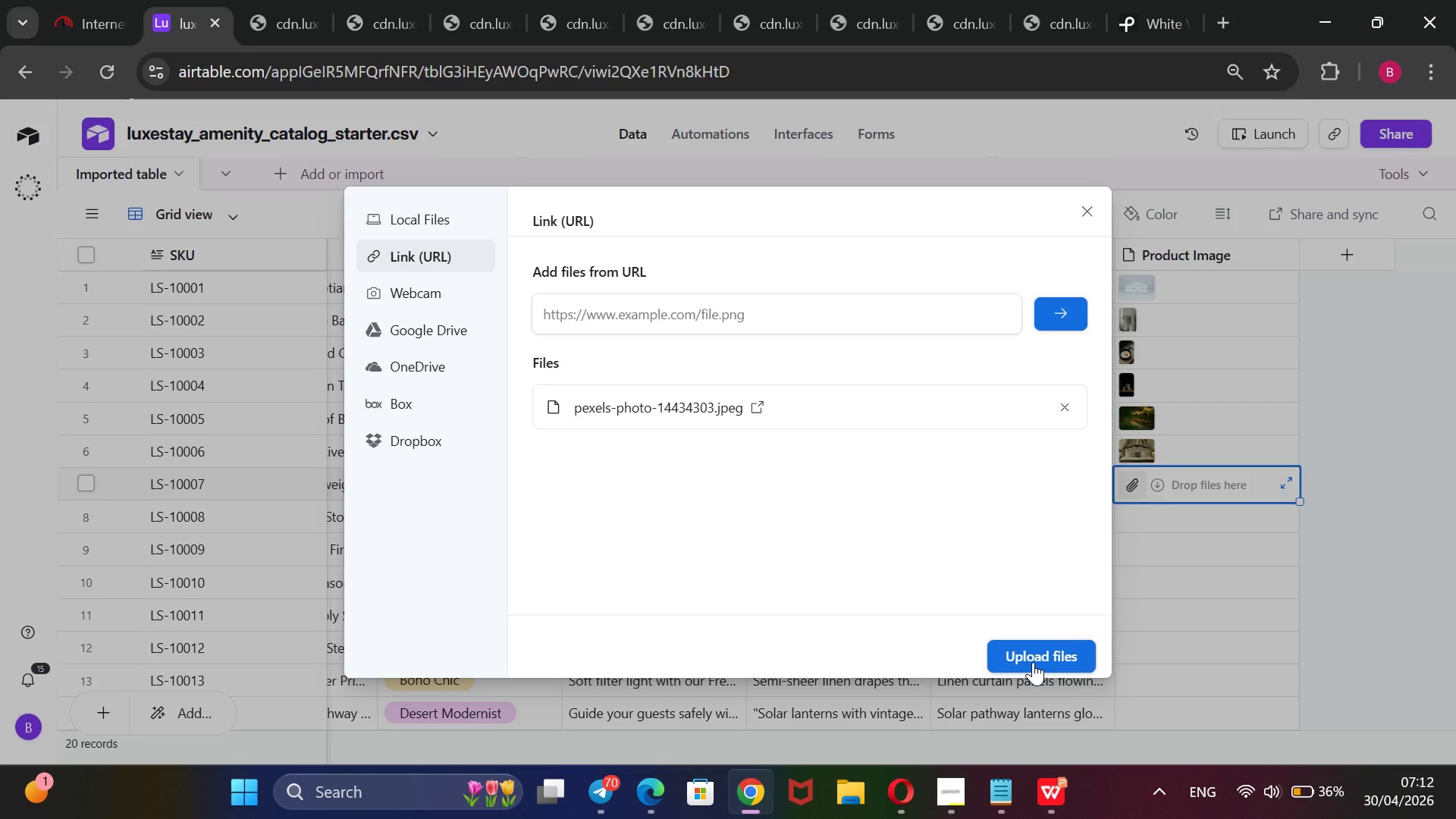 
left_click([1033, 661])
 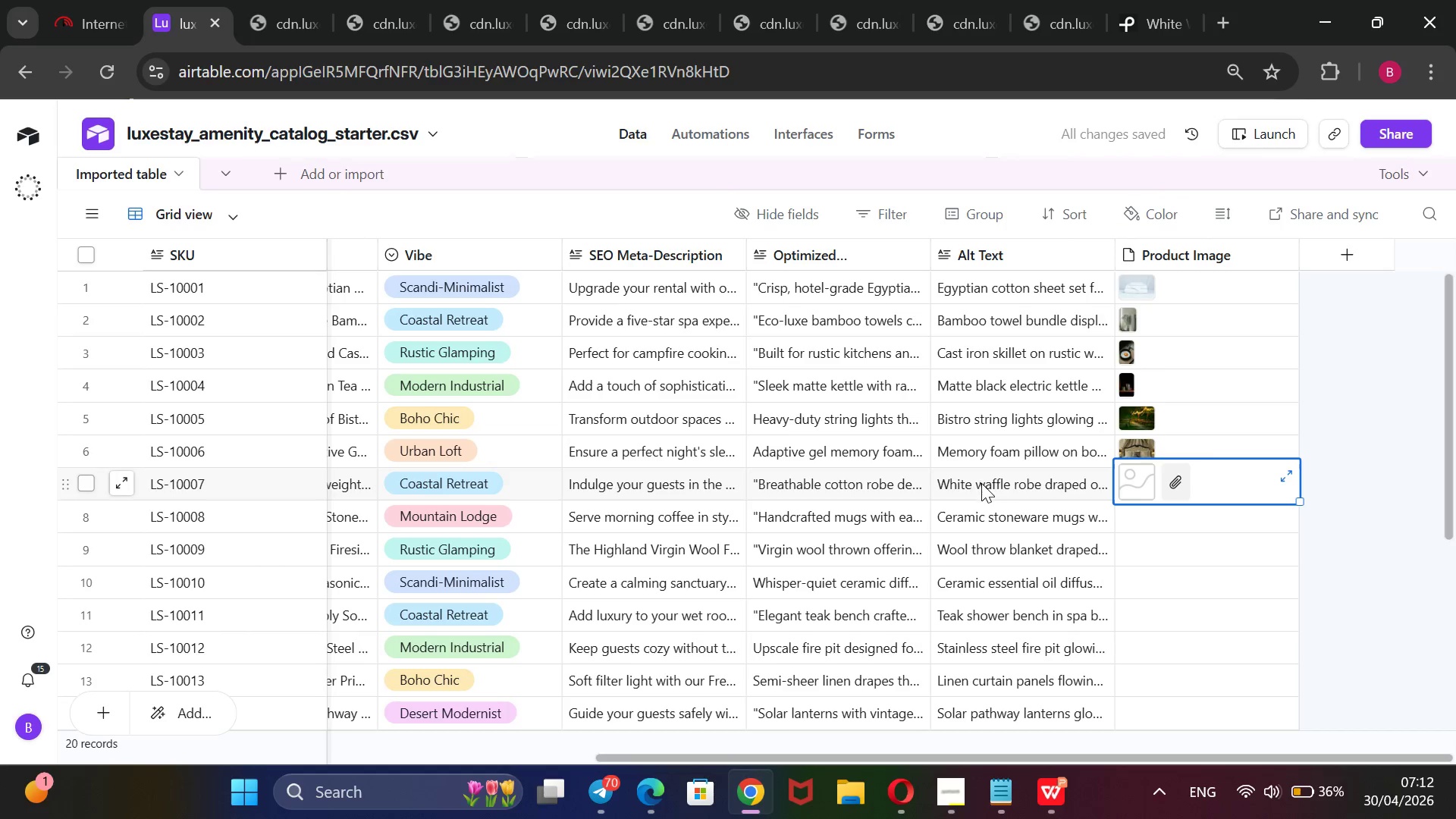 
left_click([981, 522])
 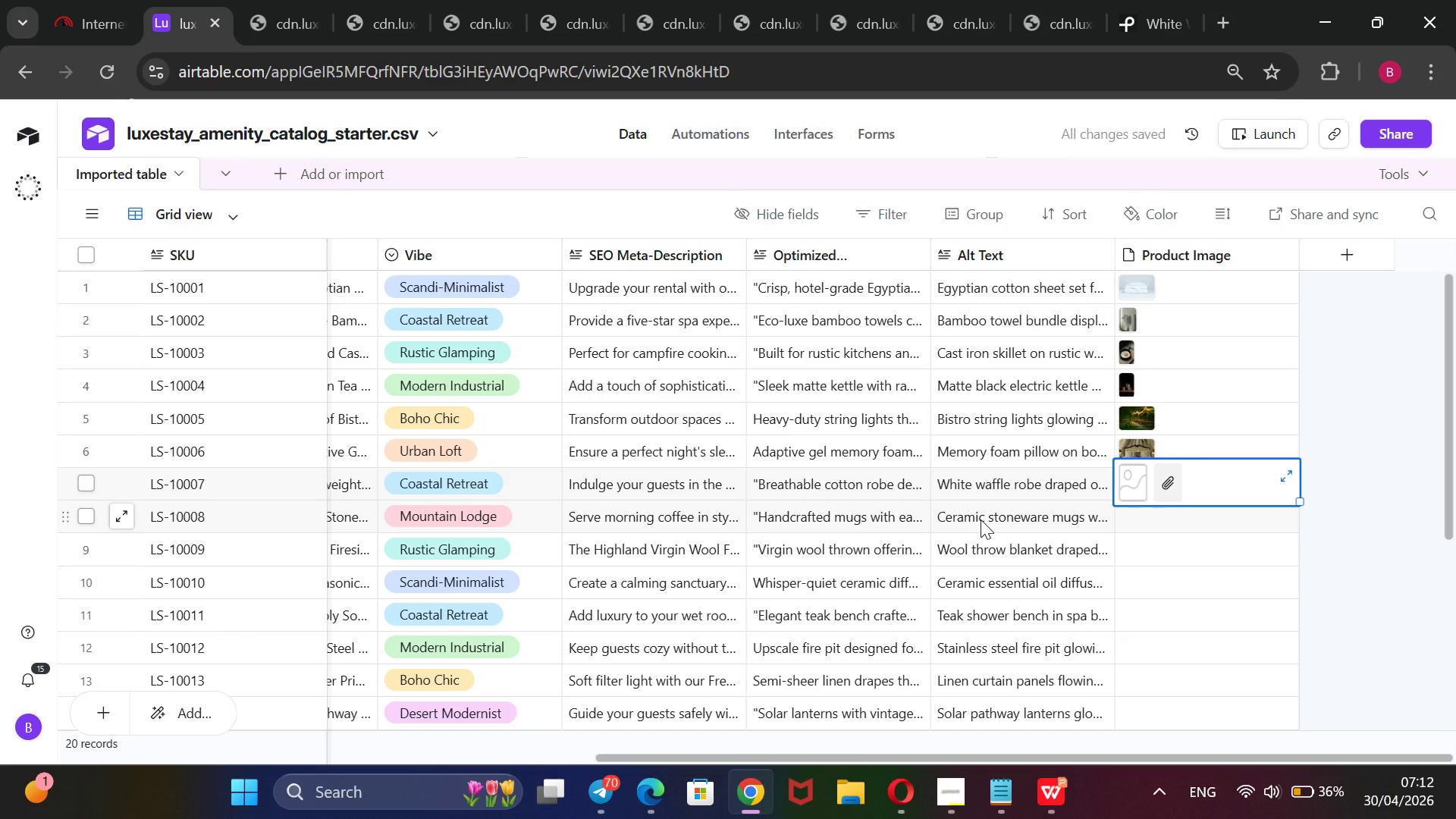 
triple_click([981, 519])
 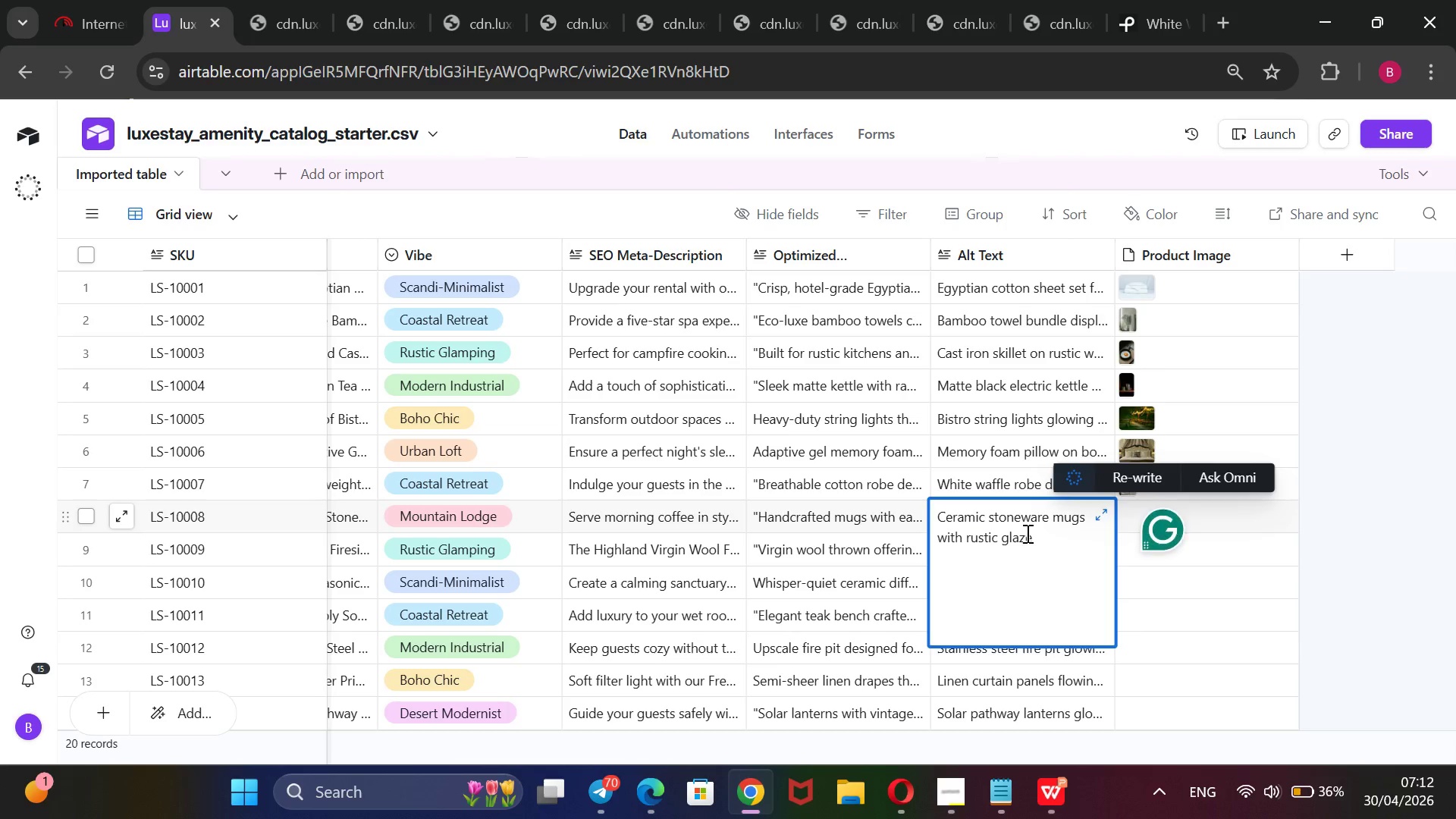 
left_click_drag(start_coordinate=[1031, 537], to_coordinate=[938, 519])
 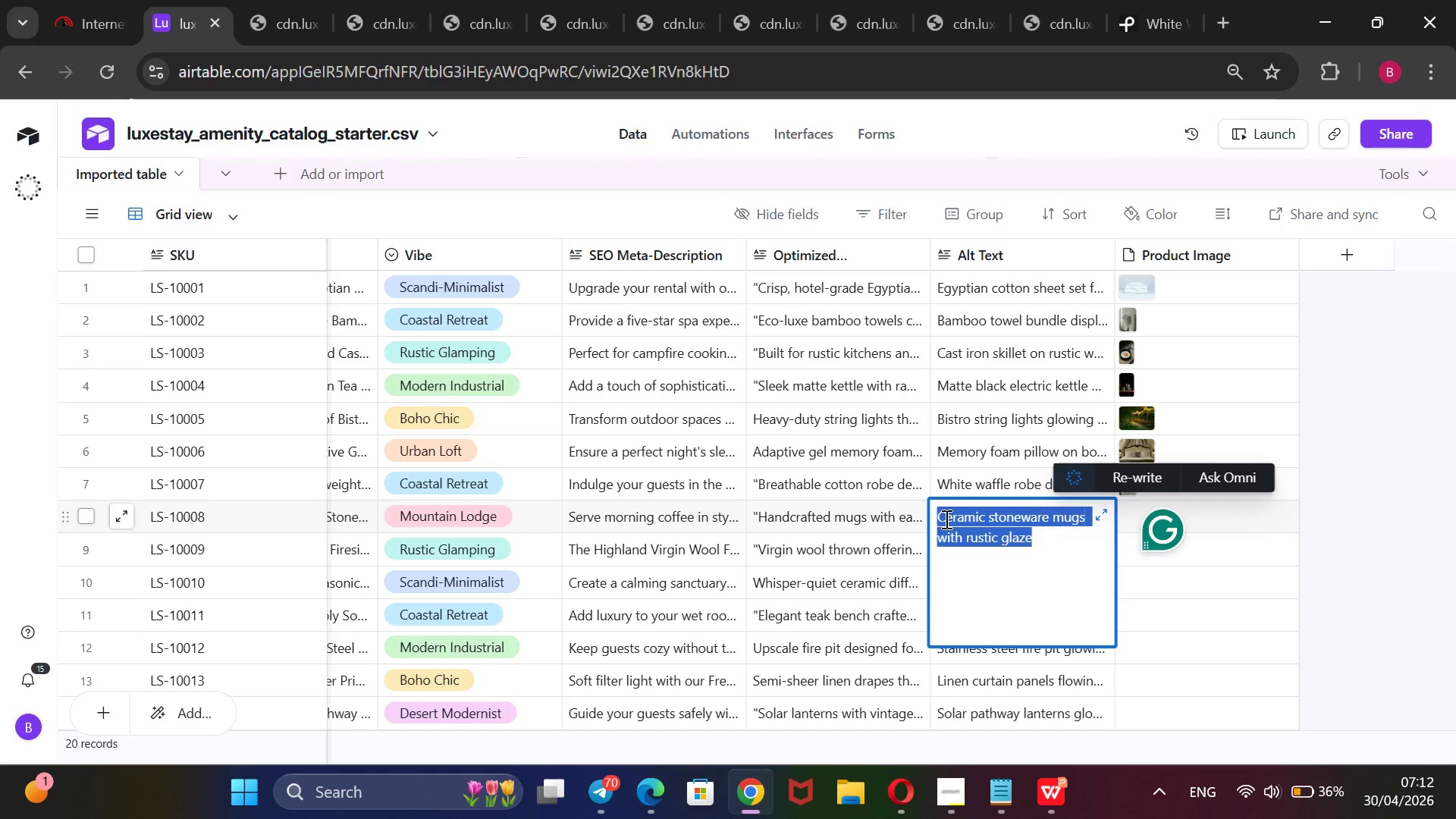 
key(Control+C)
 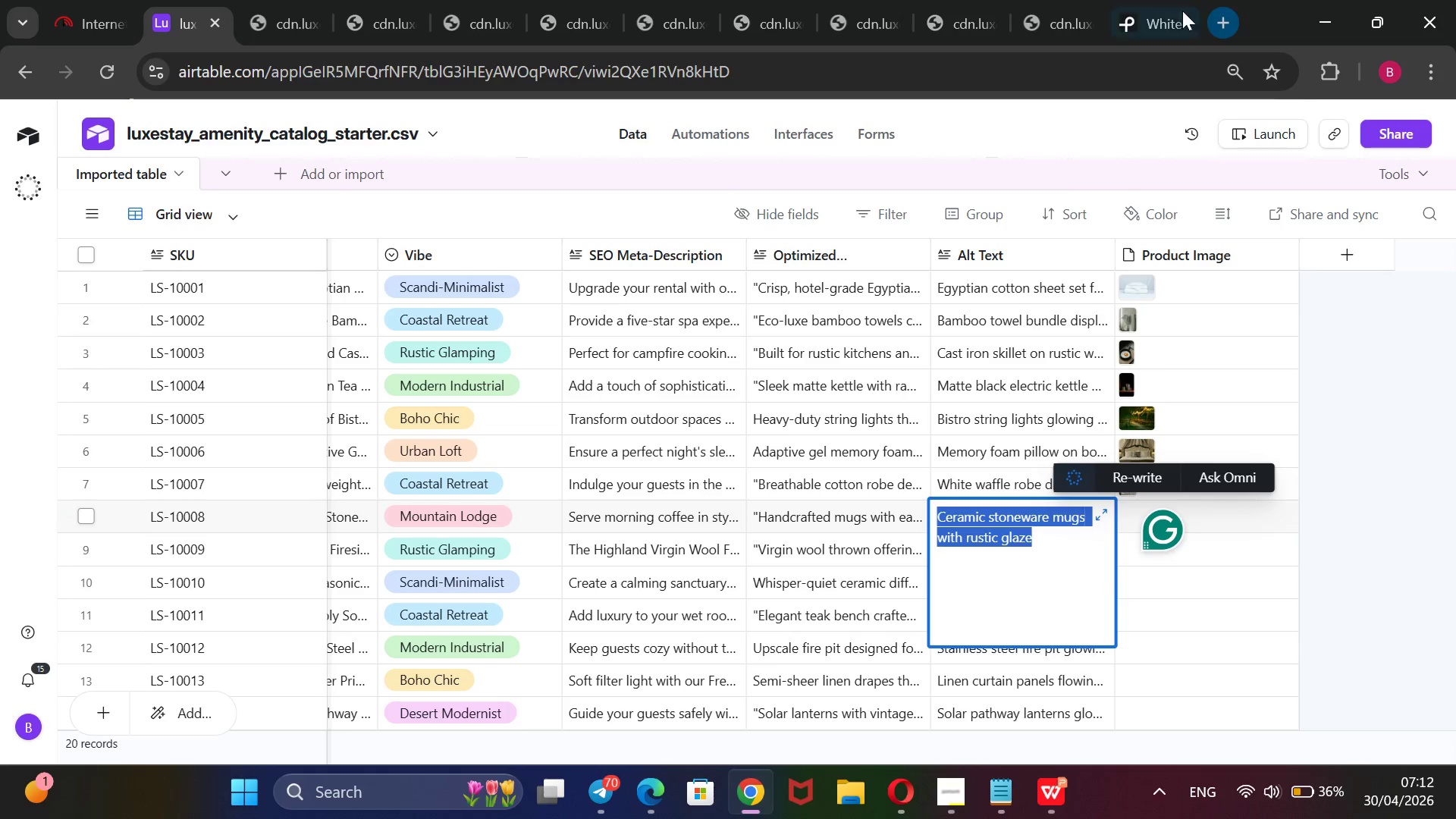 
left_click([1165, 11])
 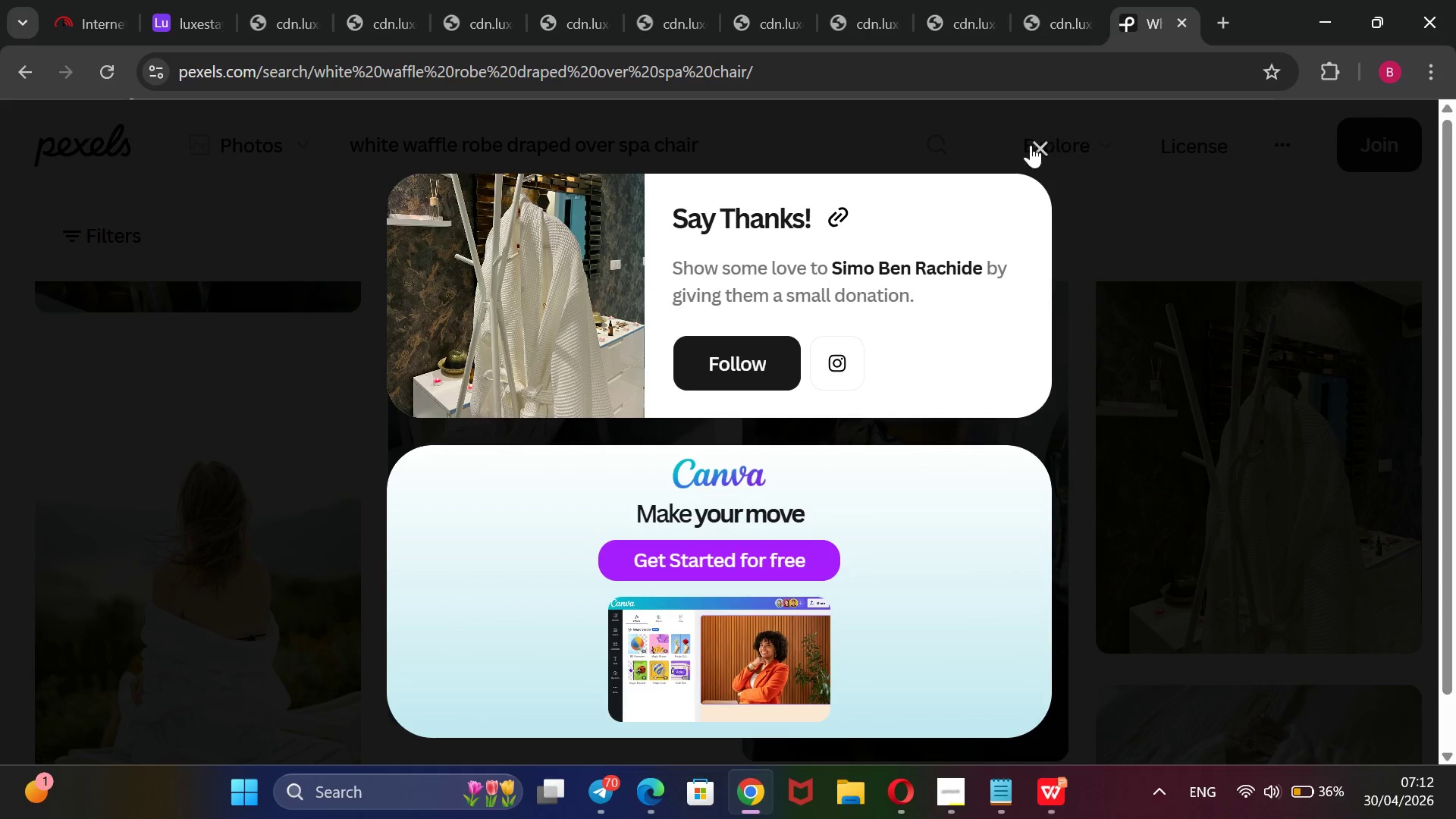 
left_click([1040, 152])
 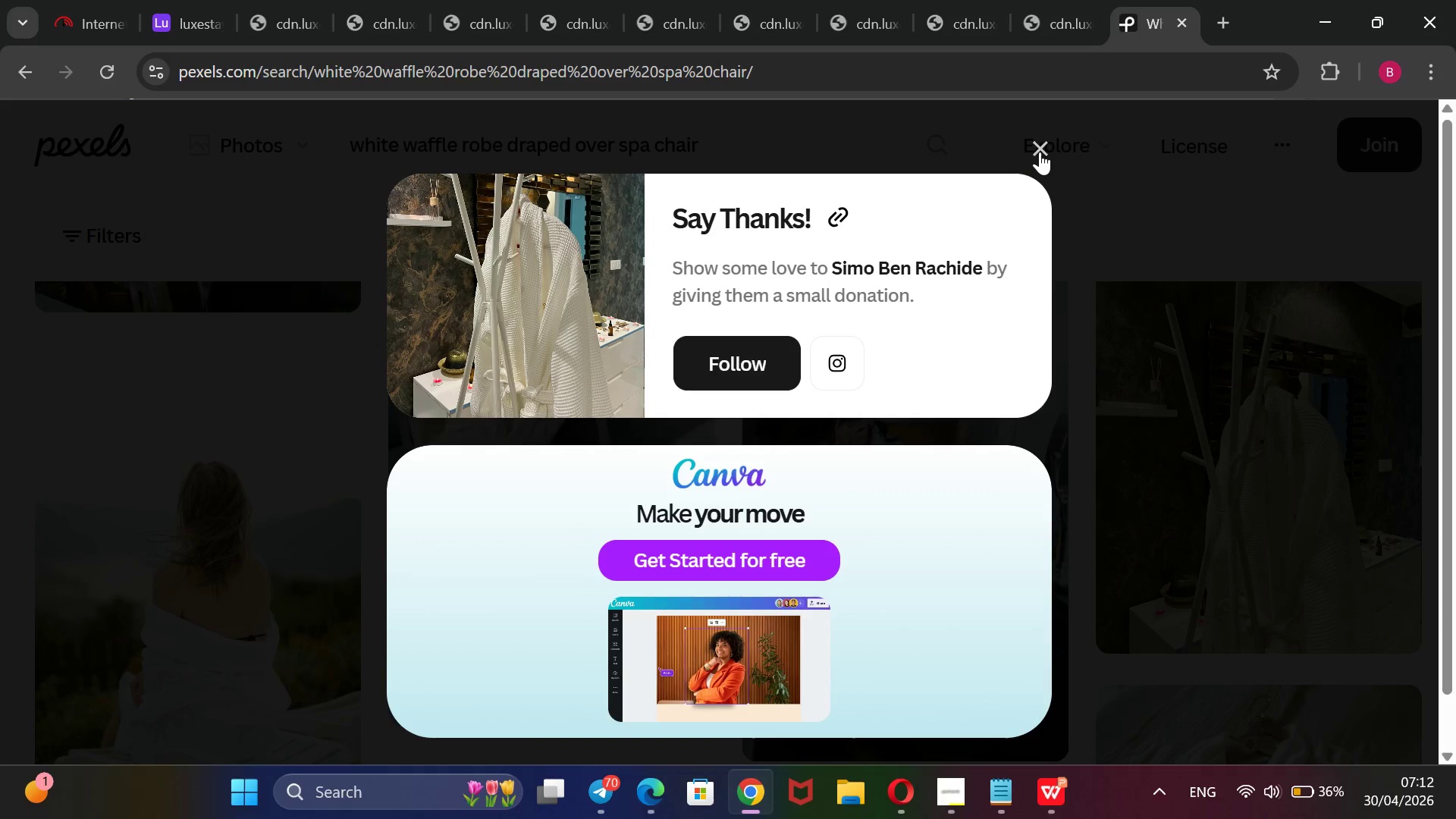 
left_click([1040, 152])
 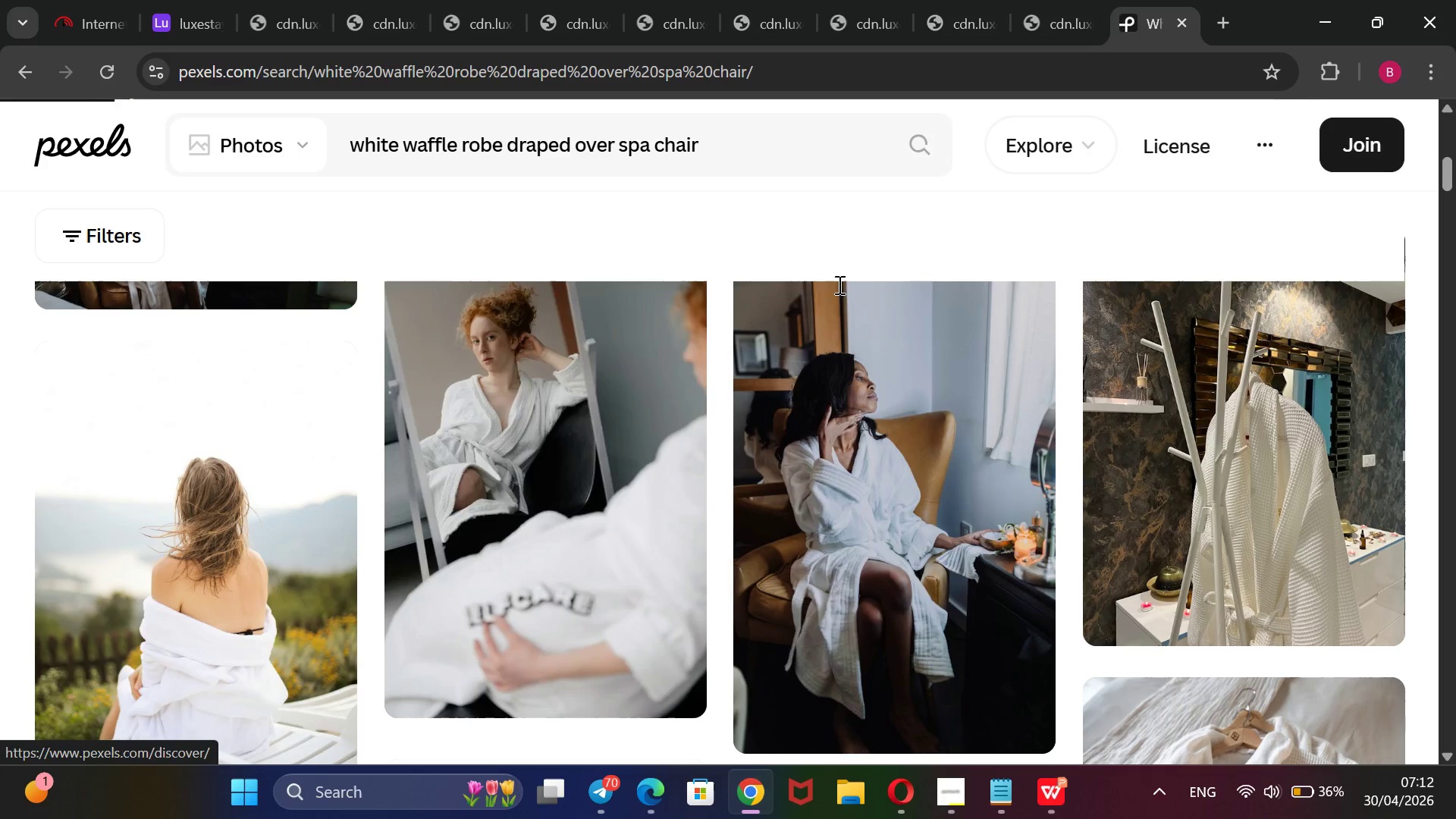 
left_click([704, 145])
 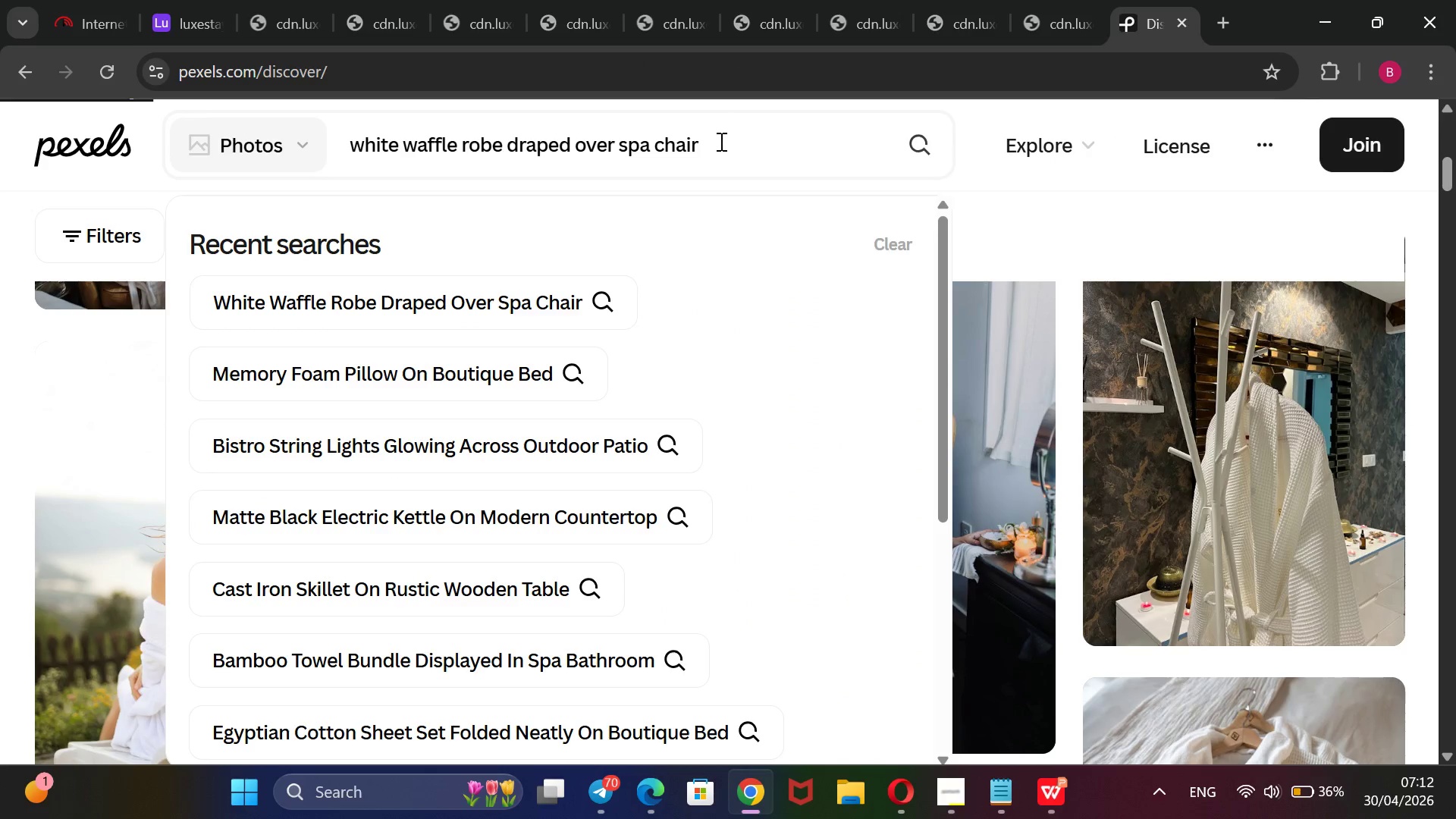 
left_click_drag(start_coordinate=[699, 143], to_coordinate=[435, 150])
 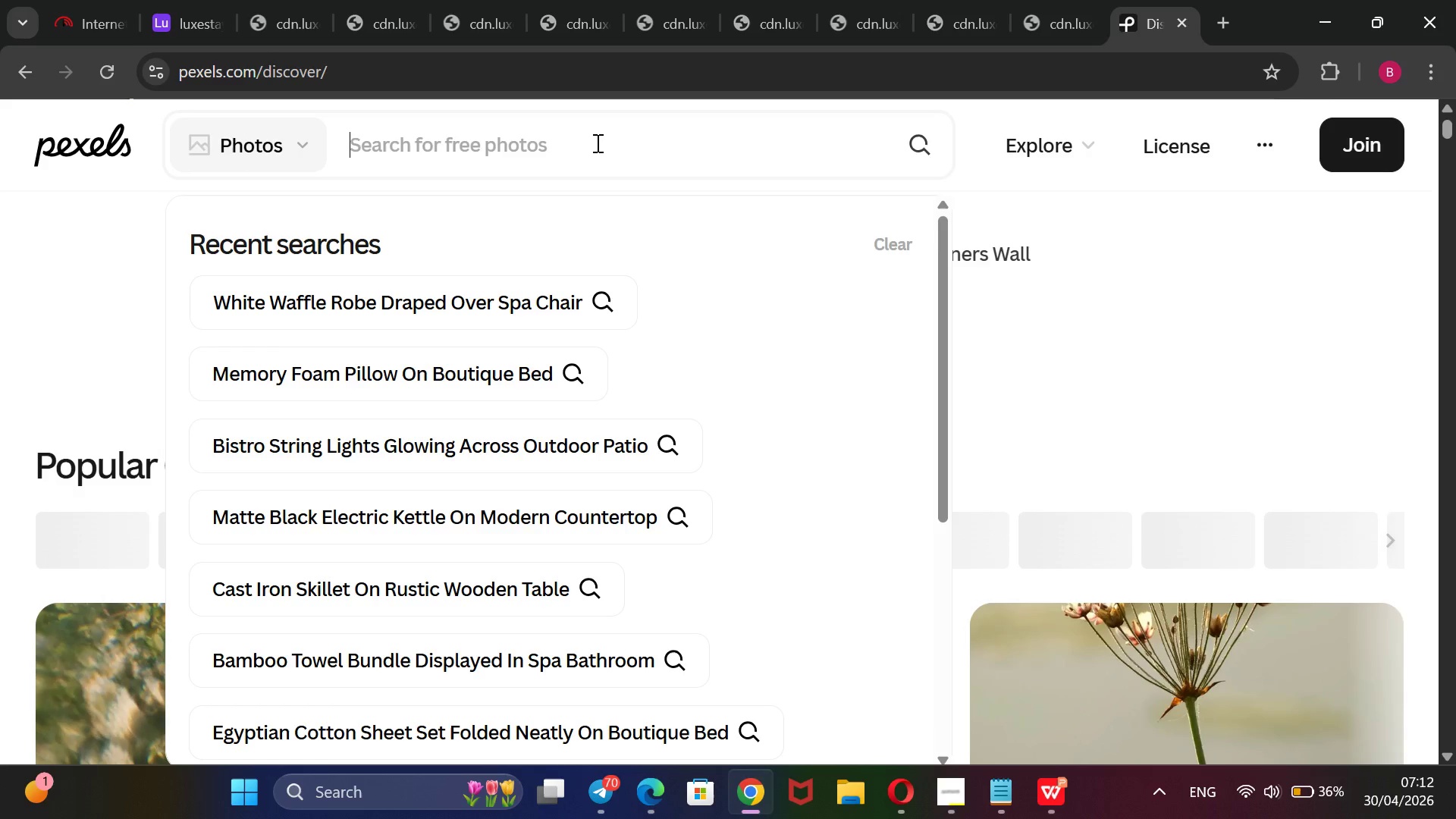 
key(Control+V)
 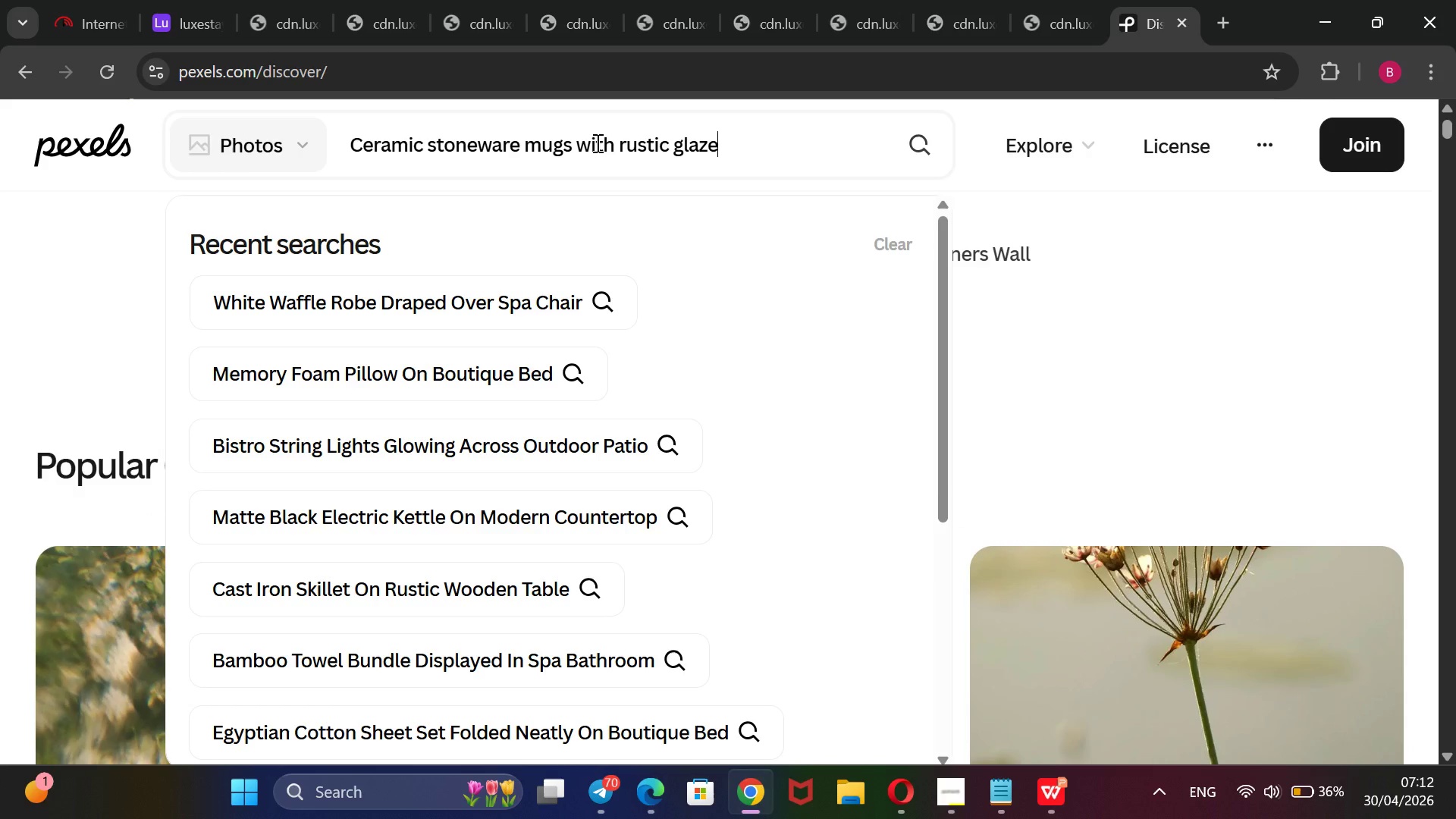 
key(Enter)
 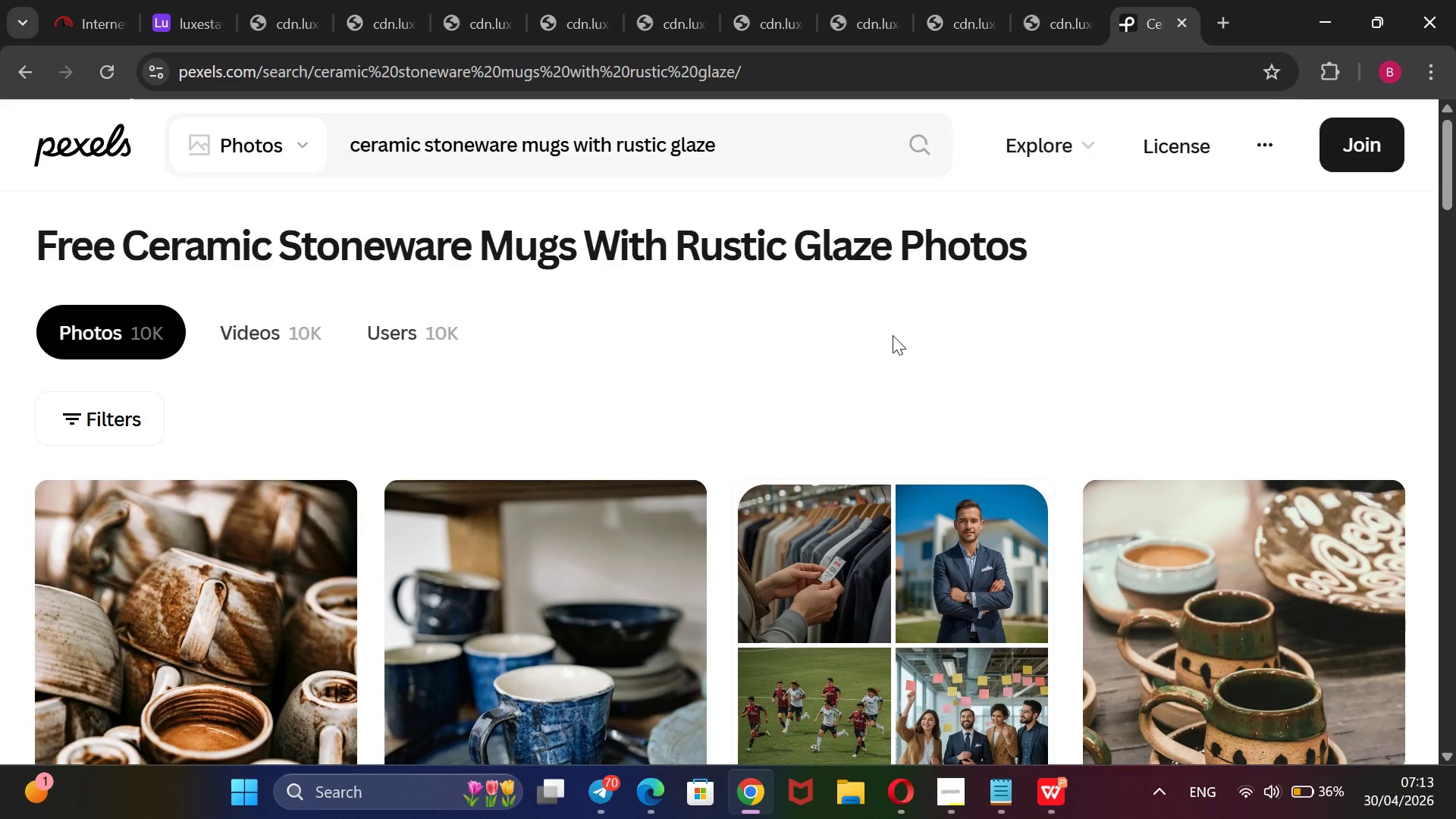 
wait(22.42)
 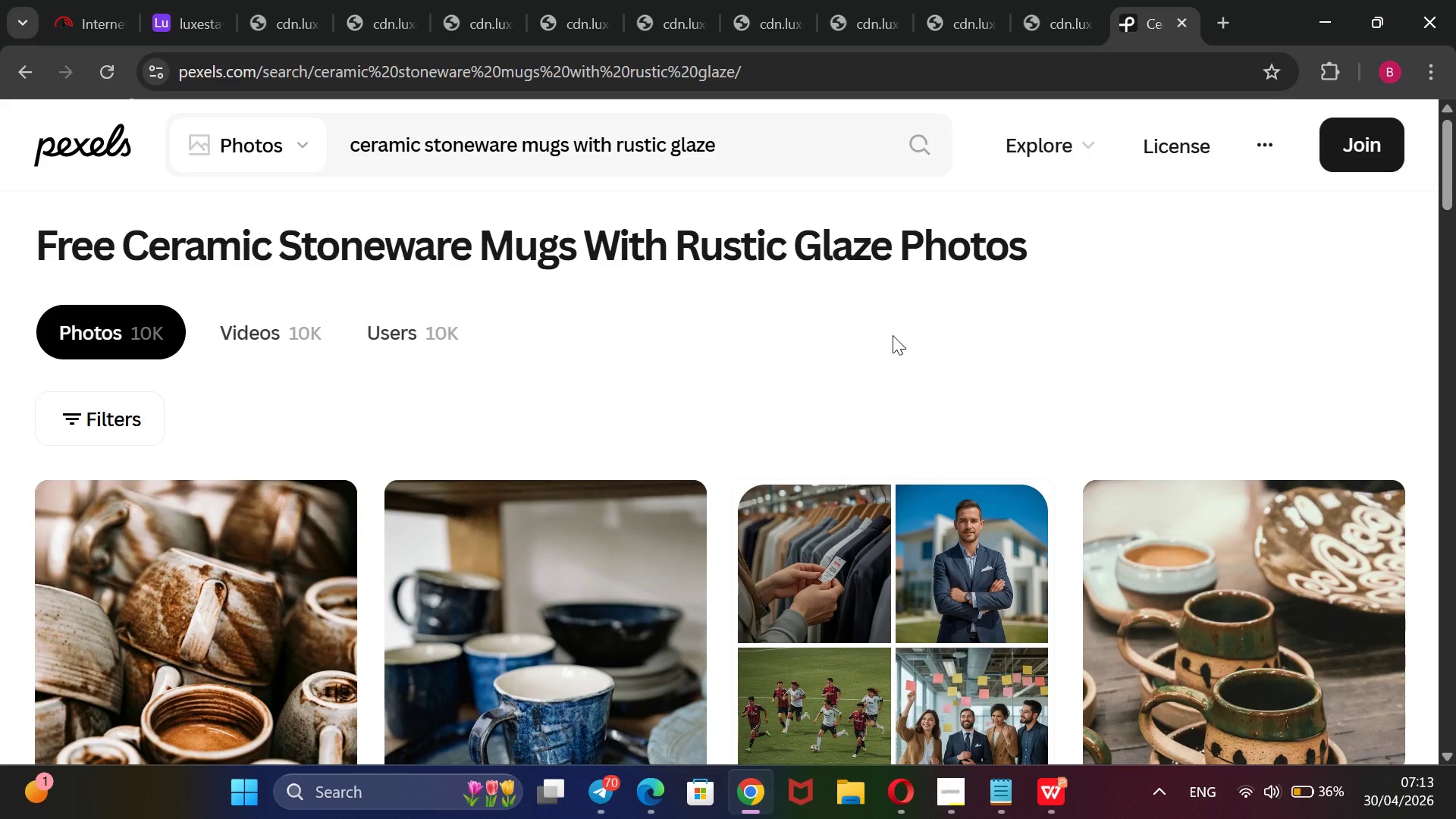 
scroll: coordinate [698, 423], scroll_direction: down, amount: 5.0
 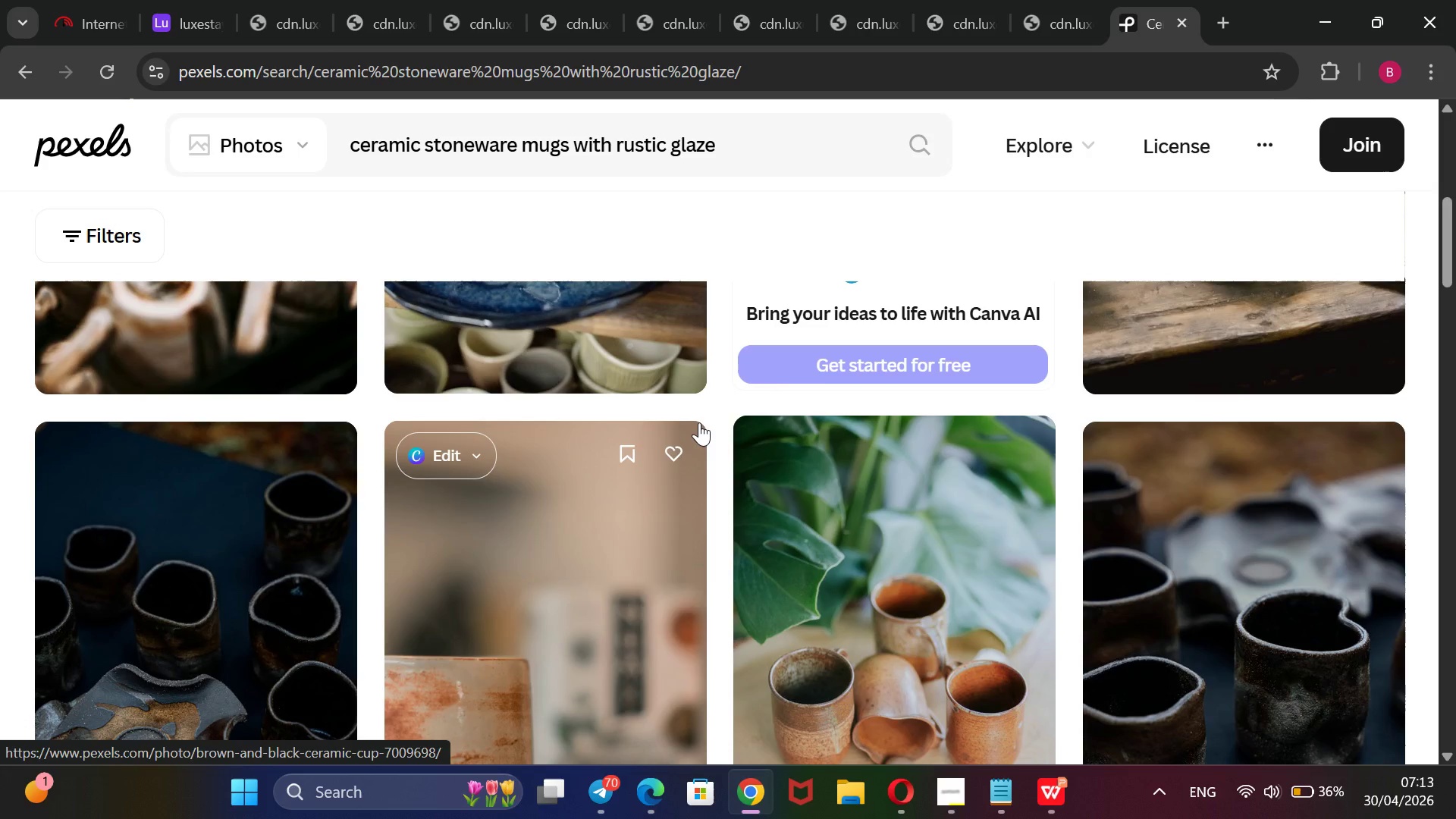 
scroll: coordinate [699, 422], scroll_direction: up, amount: 2.0
 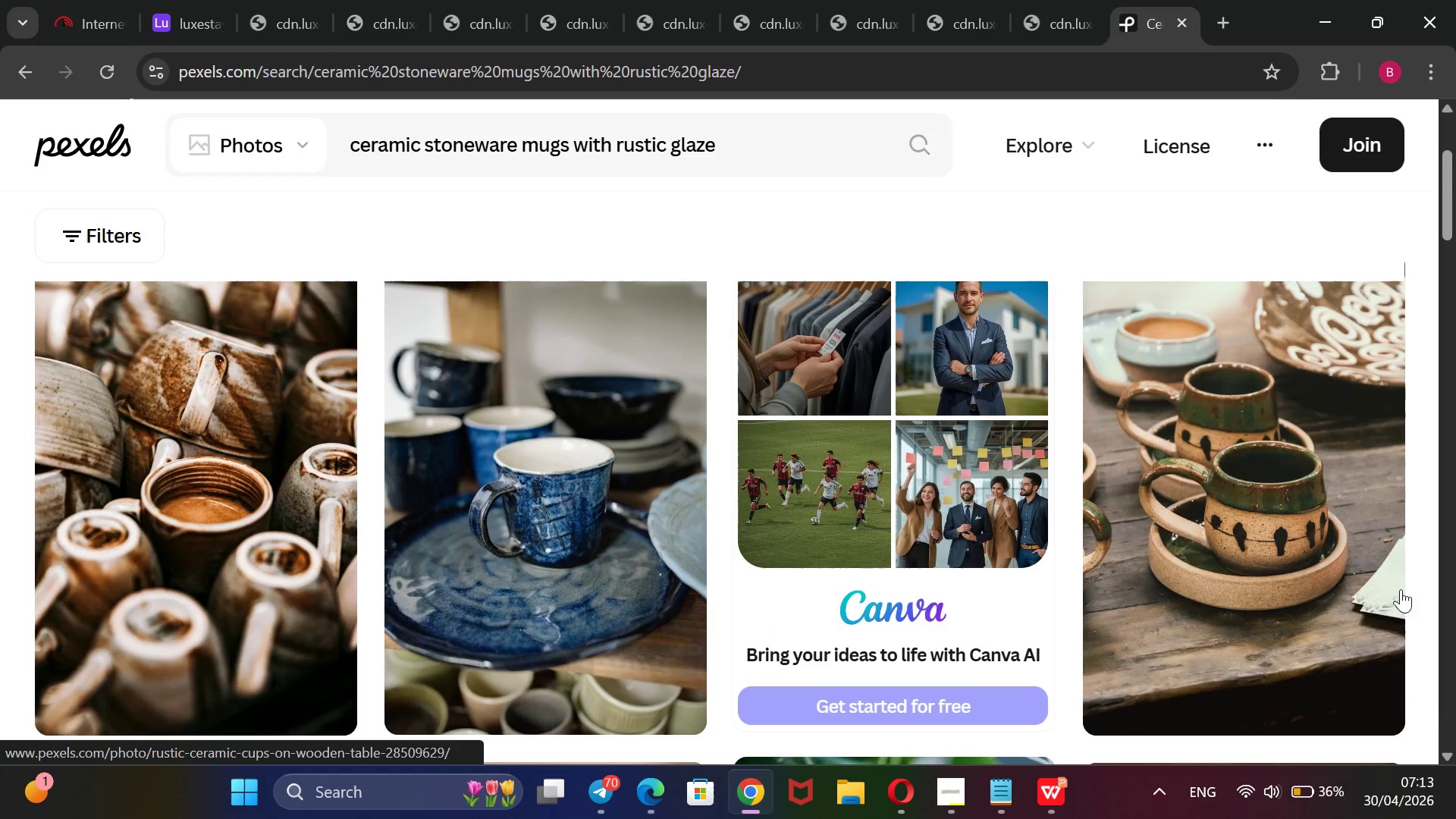 
mouse_move([1229, 523])
 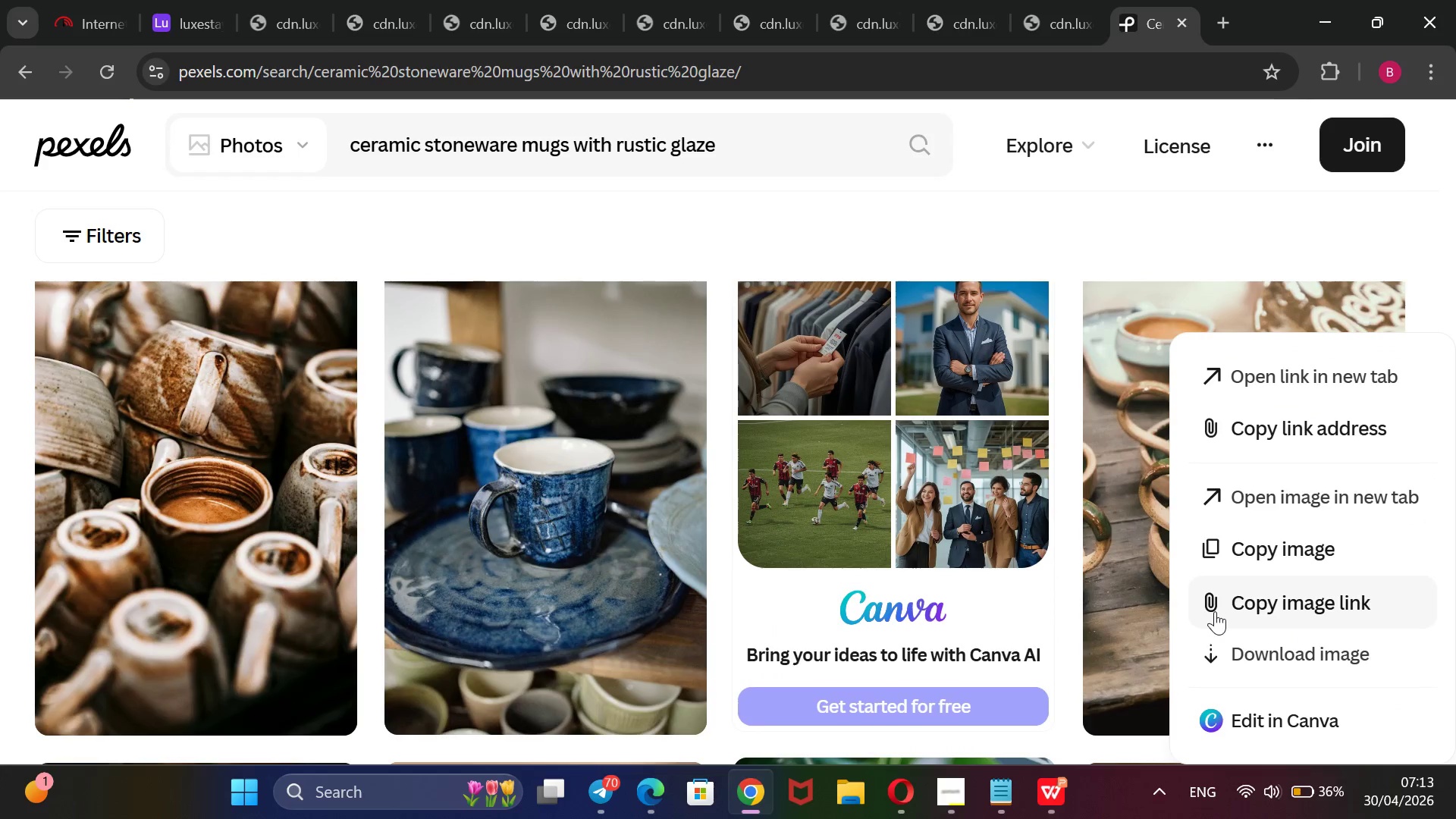 
left_click([1216, 611])
 